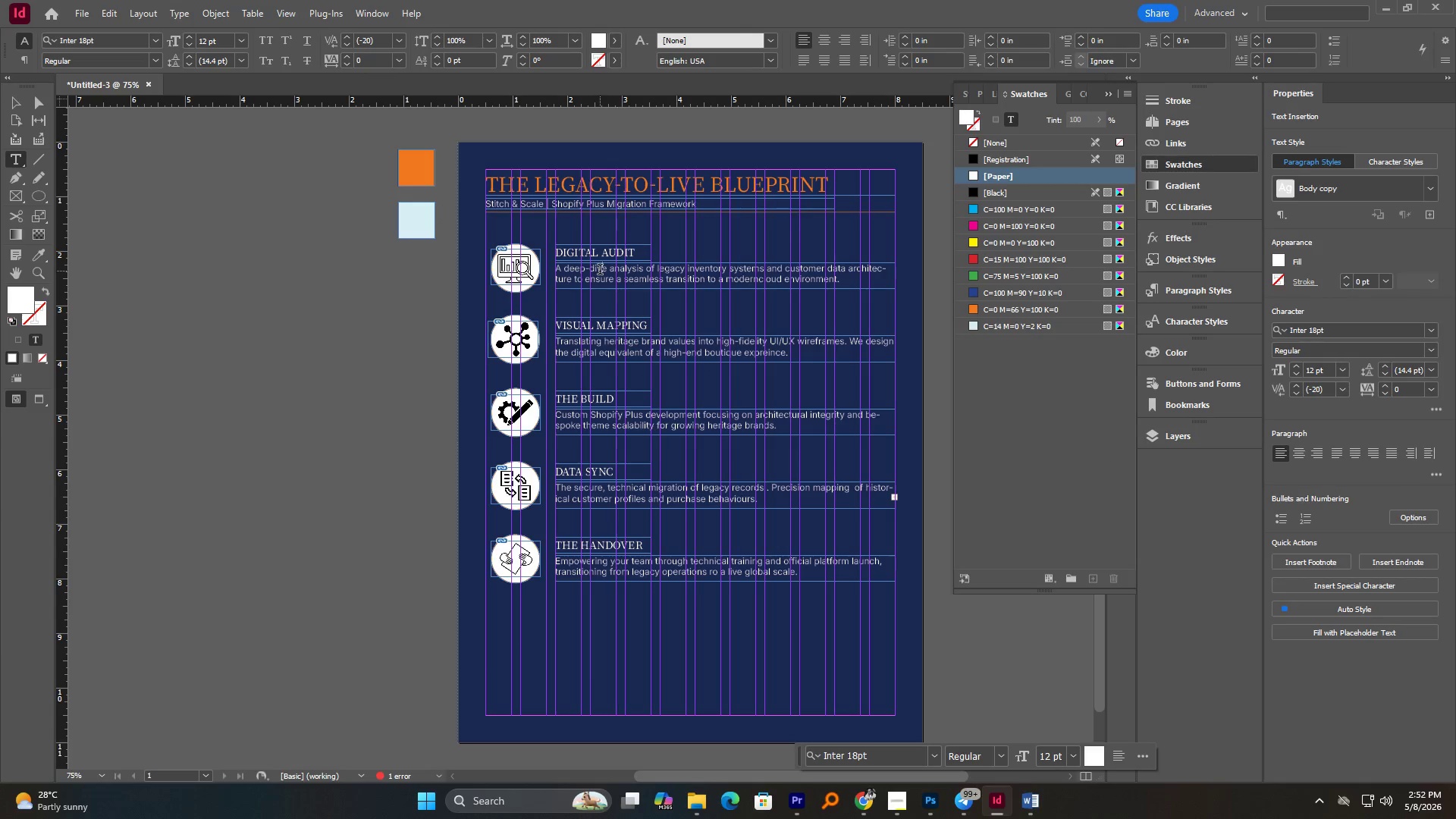 
key(Control+A)
 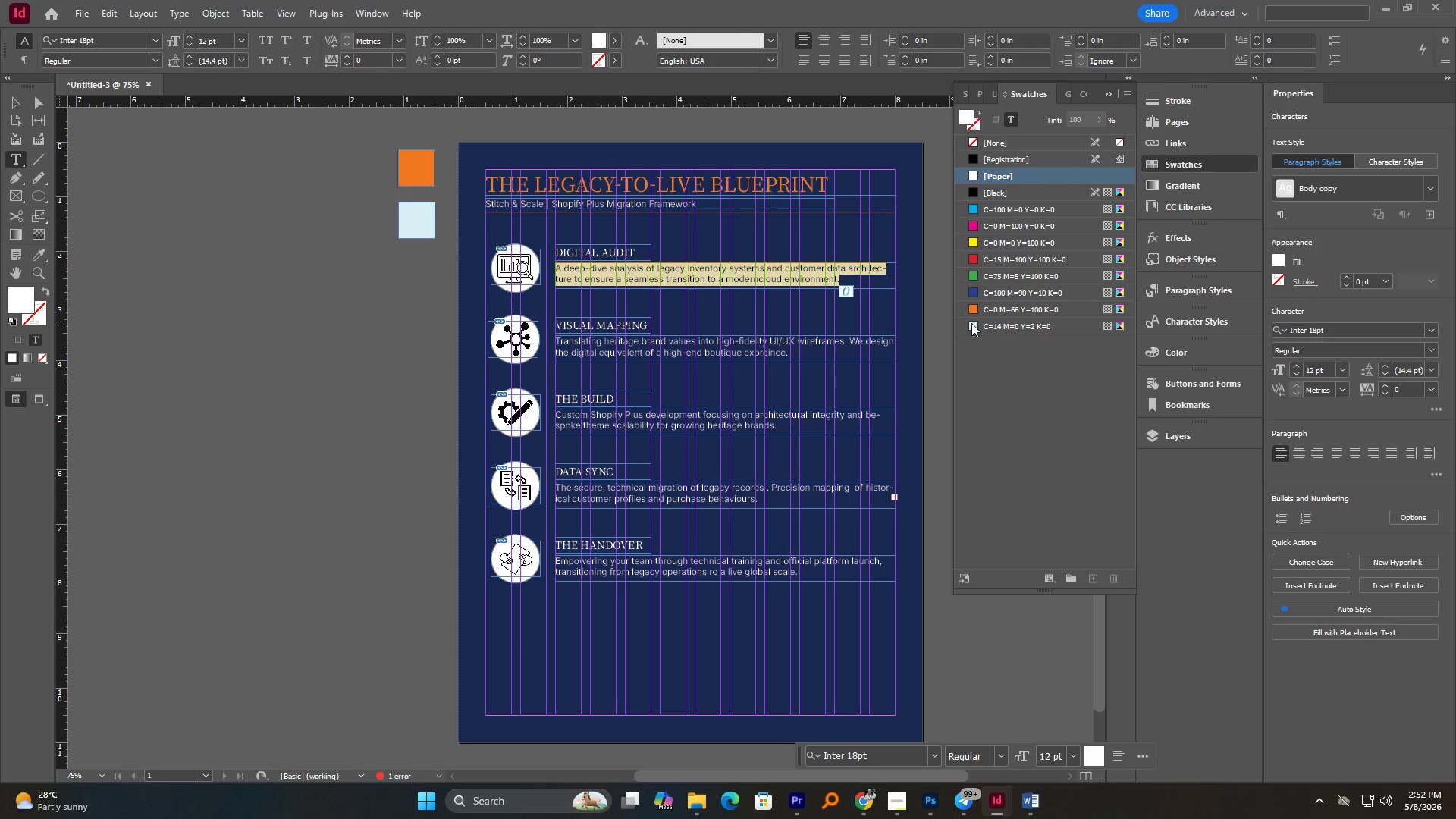 
left_click([971, 324])
 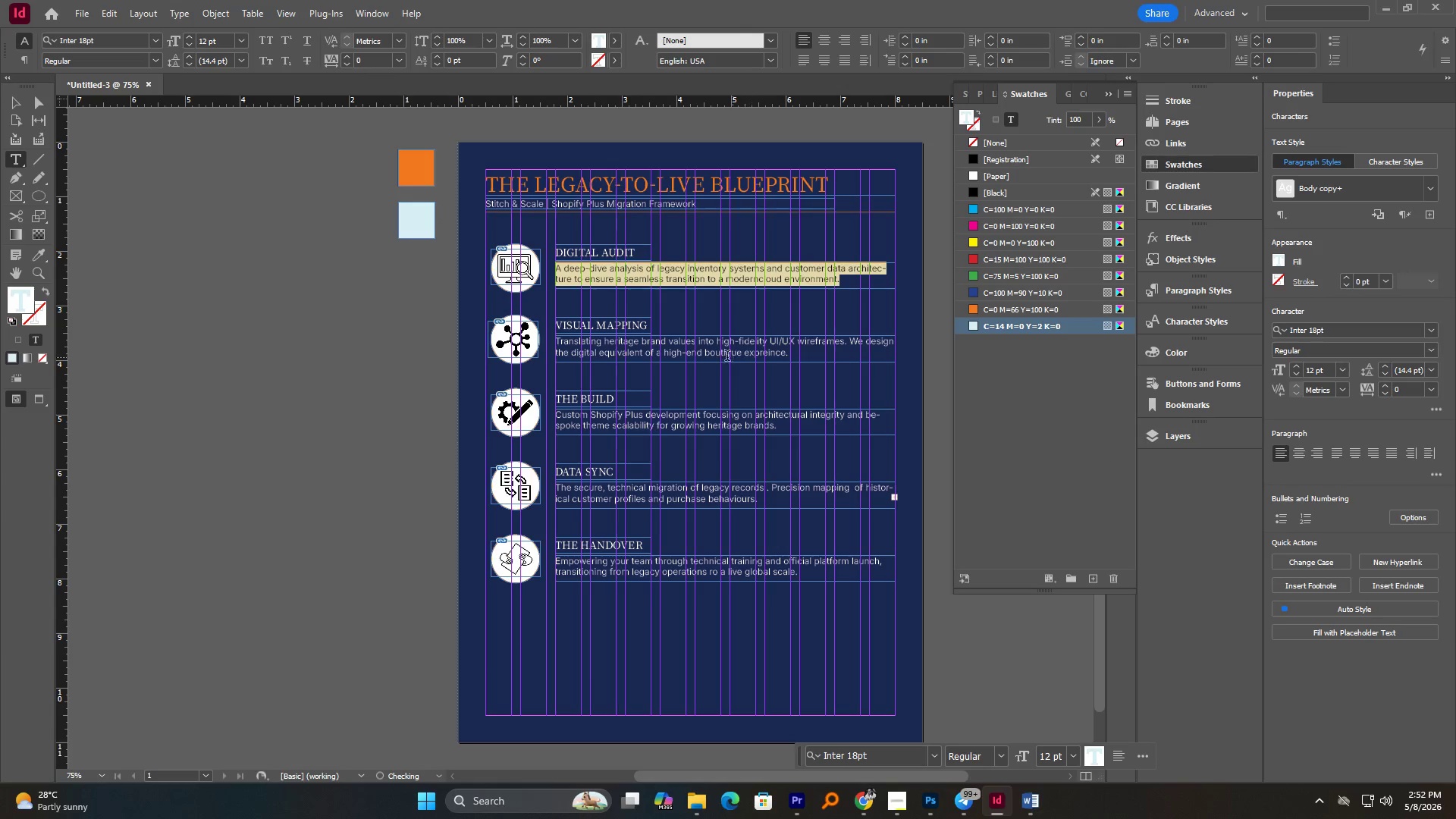 
left_click([714, 356])
 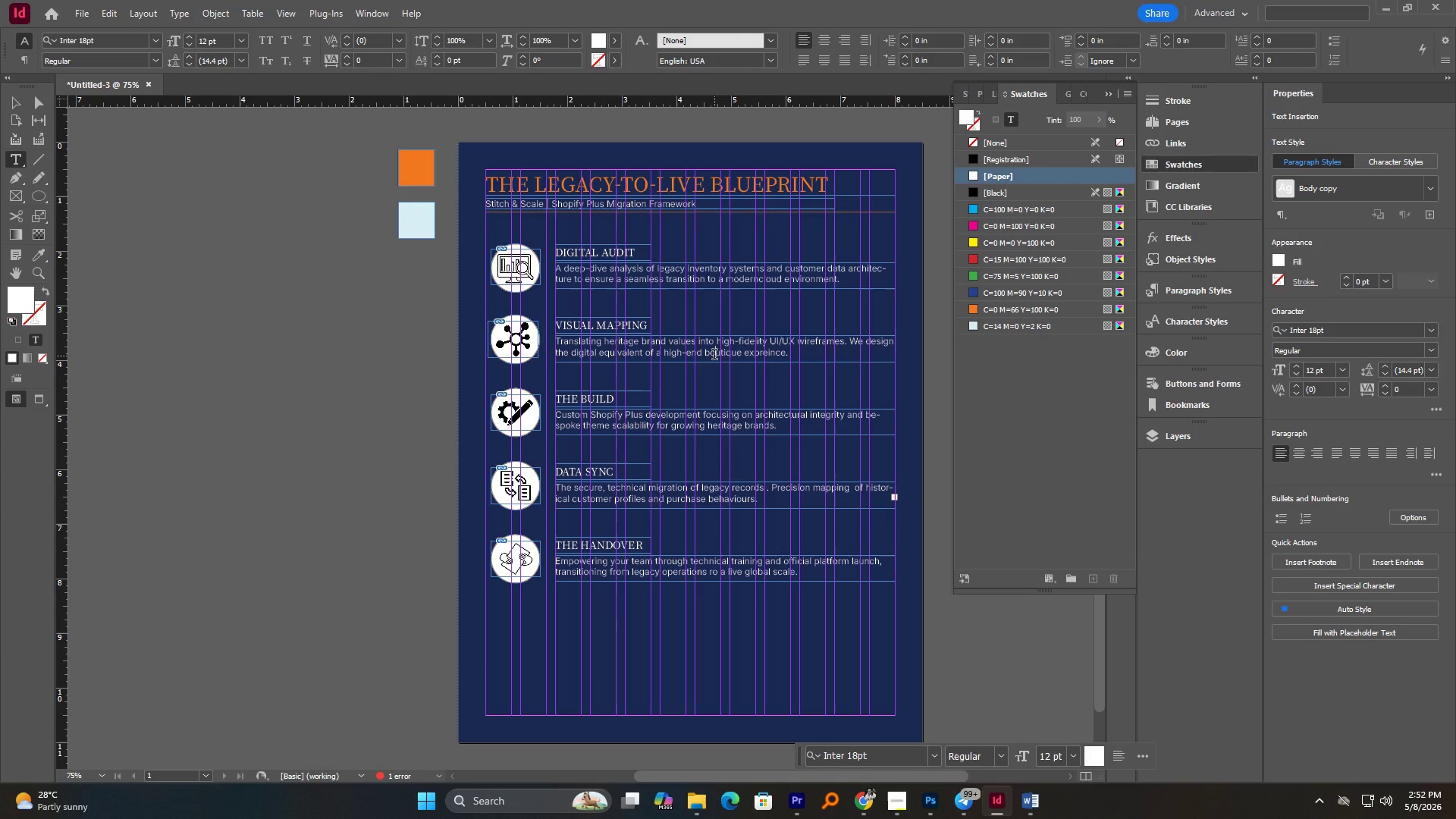 
key(Control+A)
 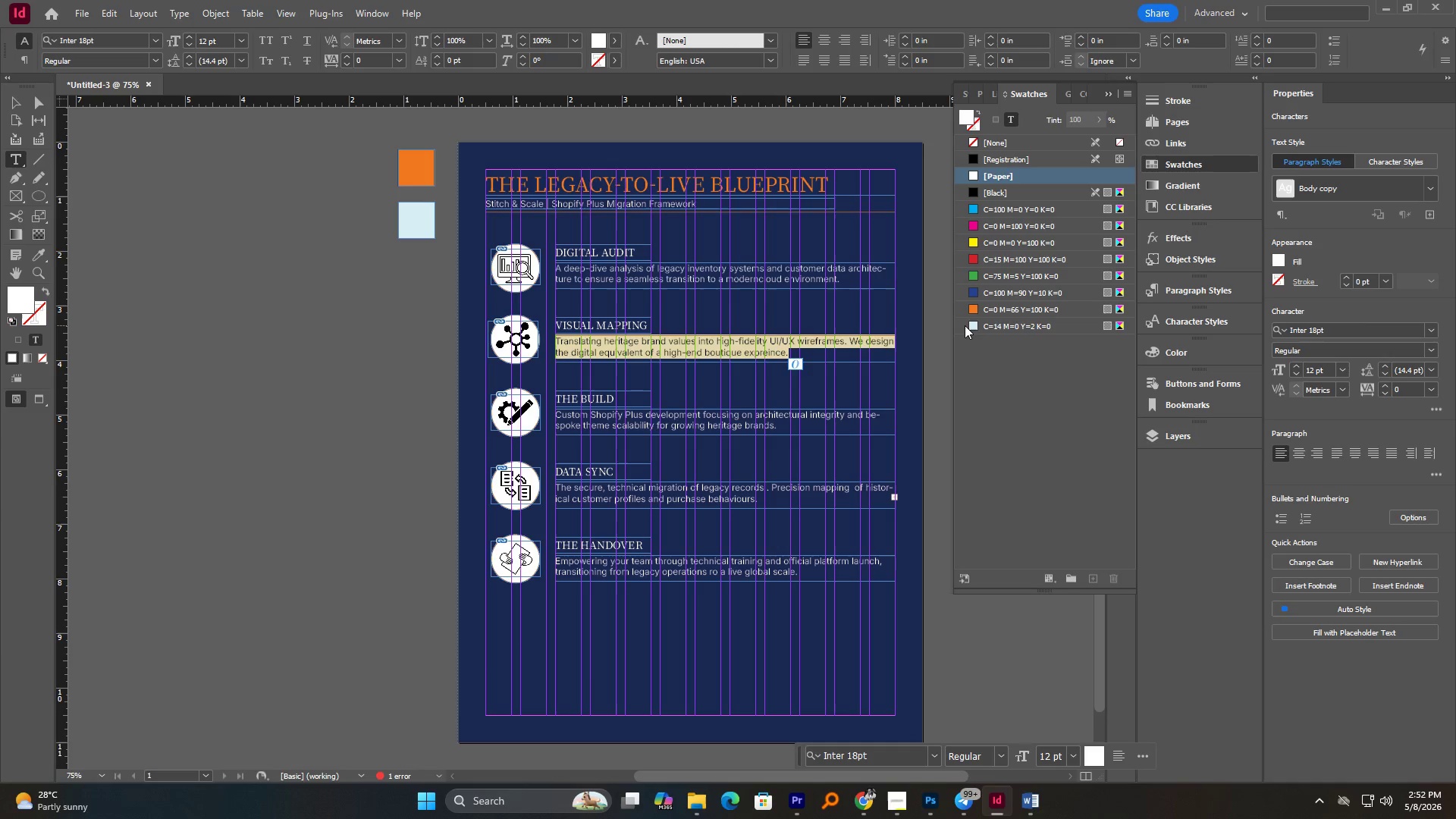 
left_click([971, 325])
 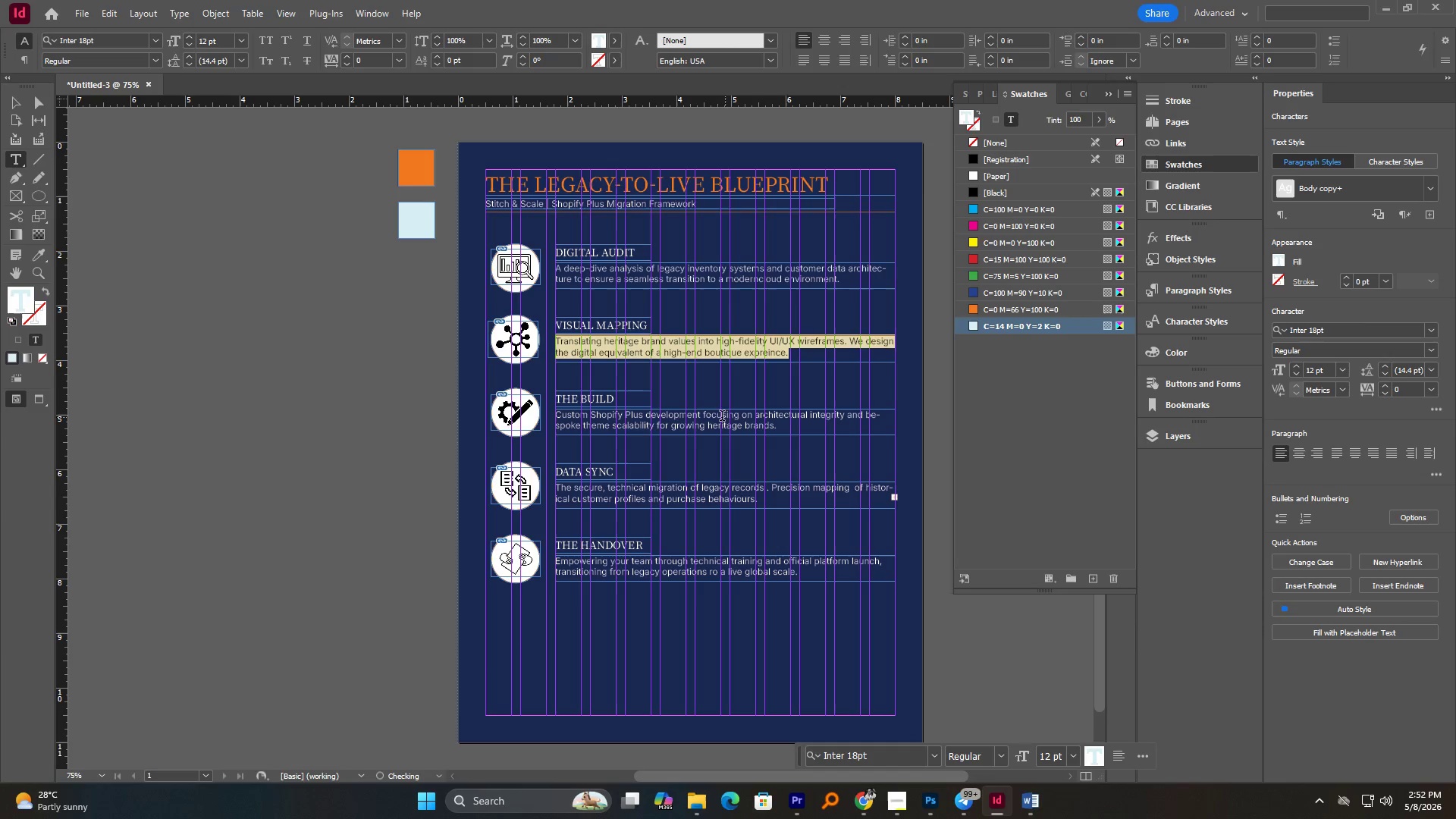 
left_click([707, 422])
 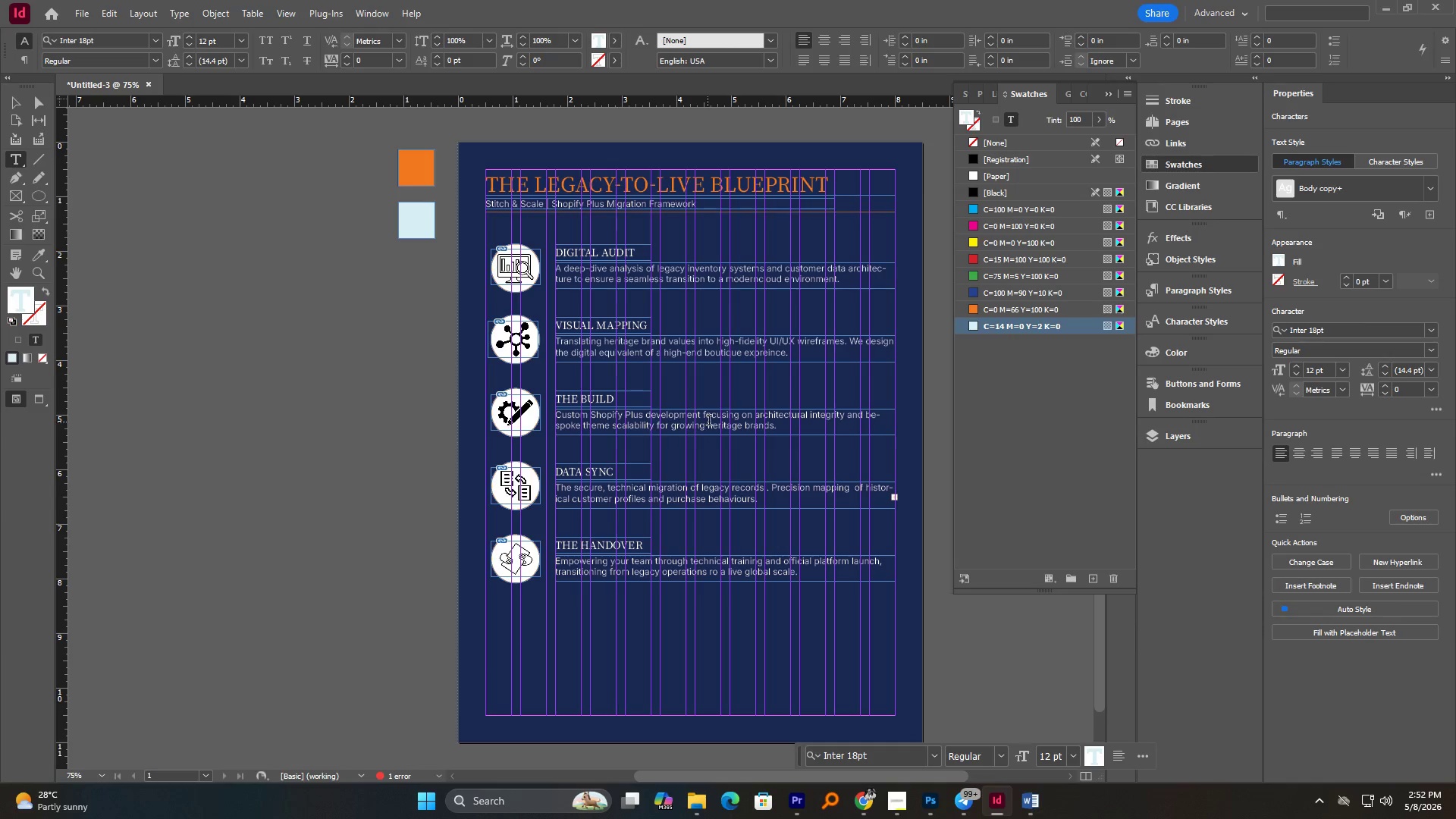 
key(Control+A)
 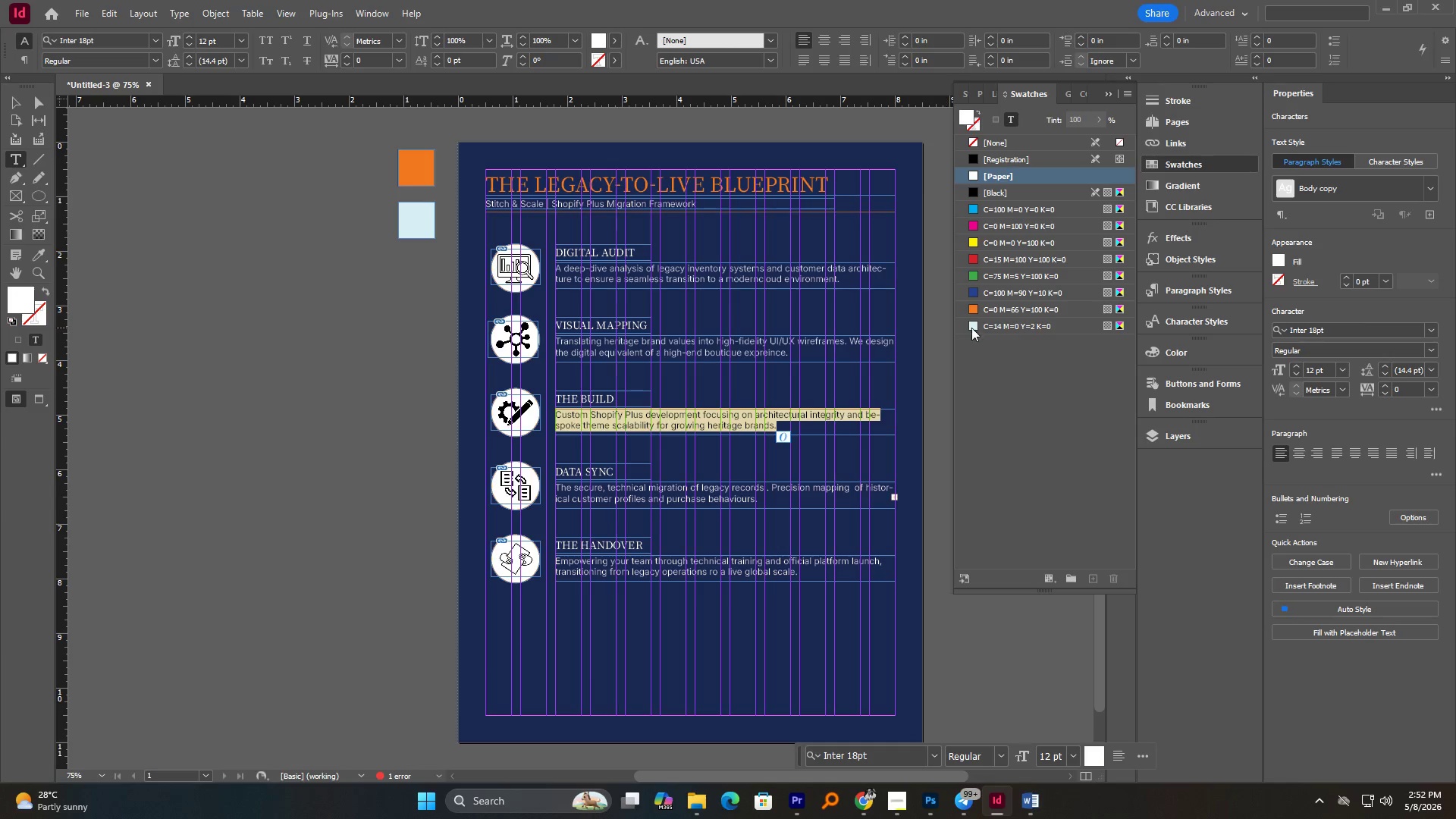 
left_click([974, 327])
 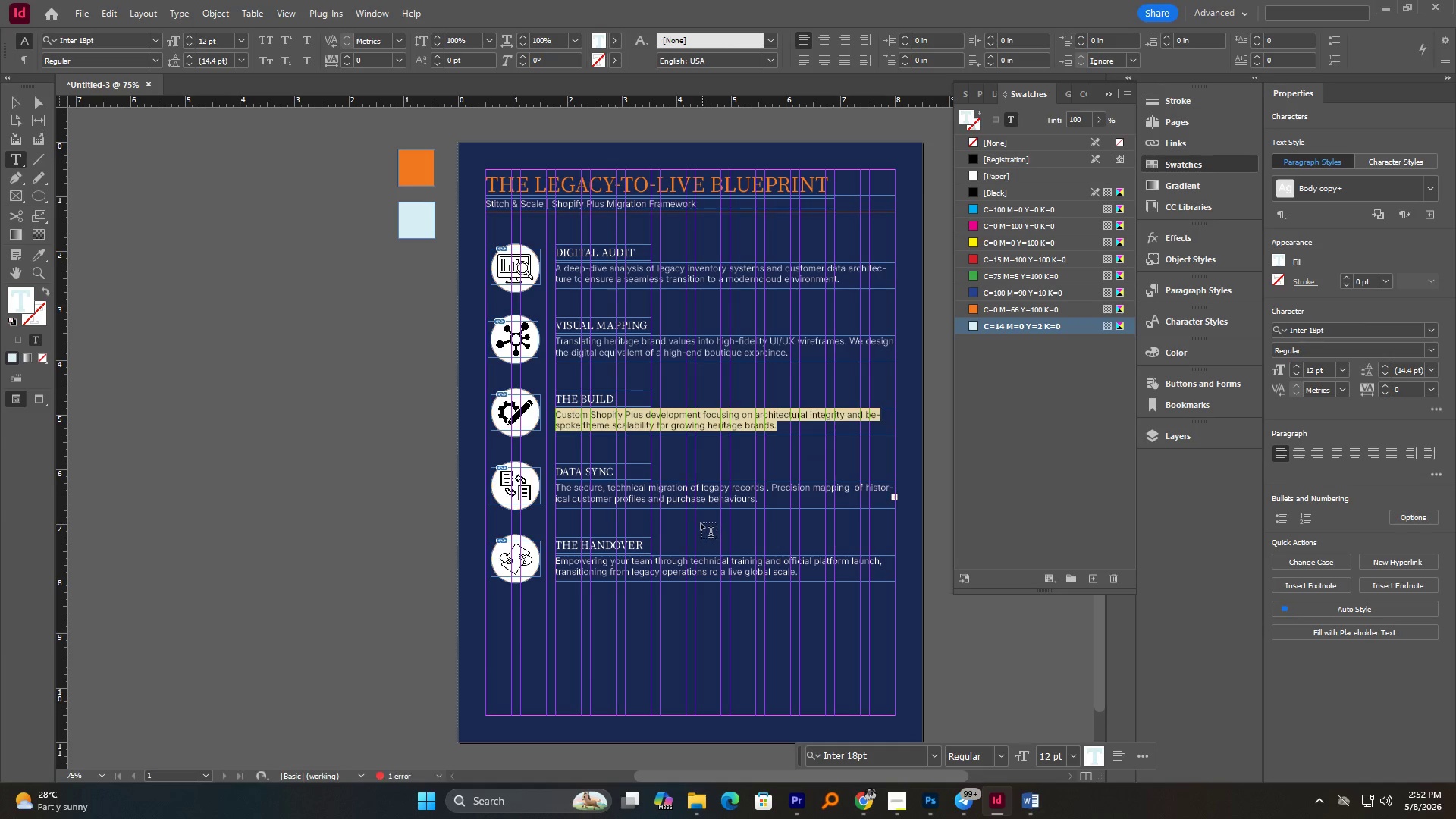 
left_click([699, 500])
 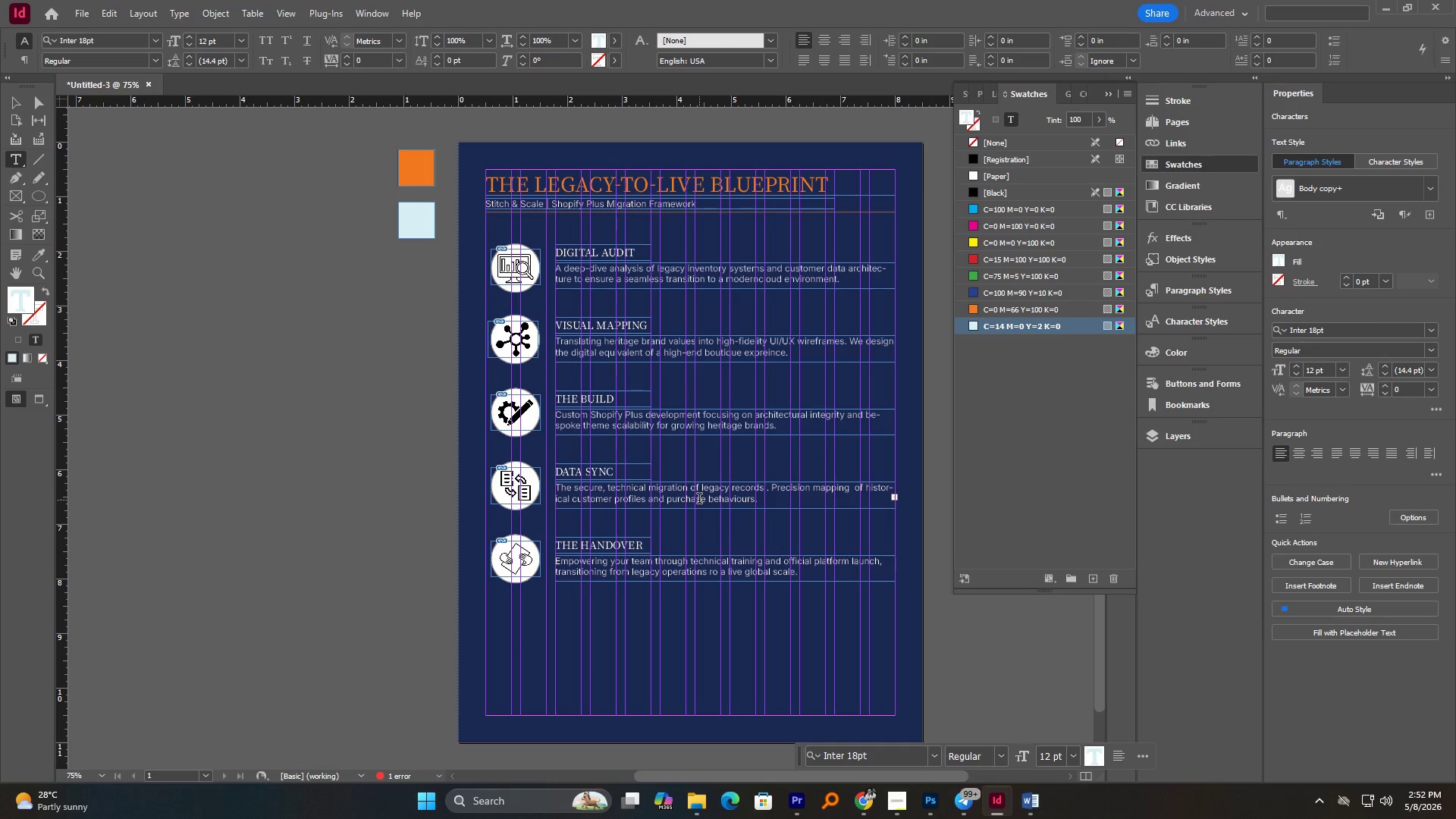 
key(Control+A)
 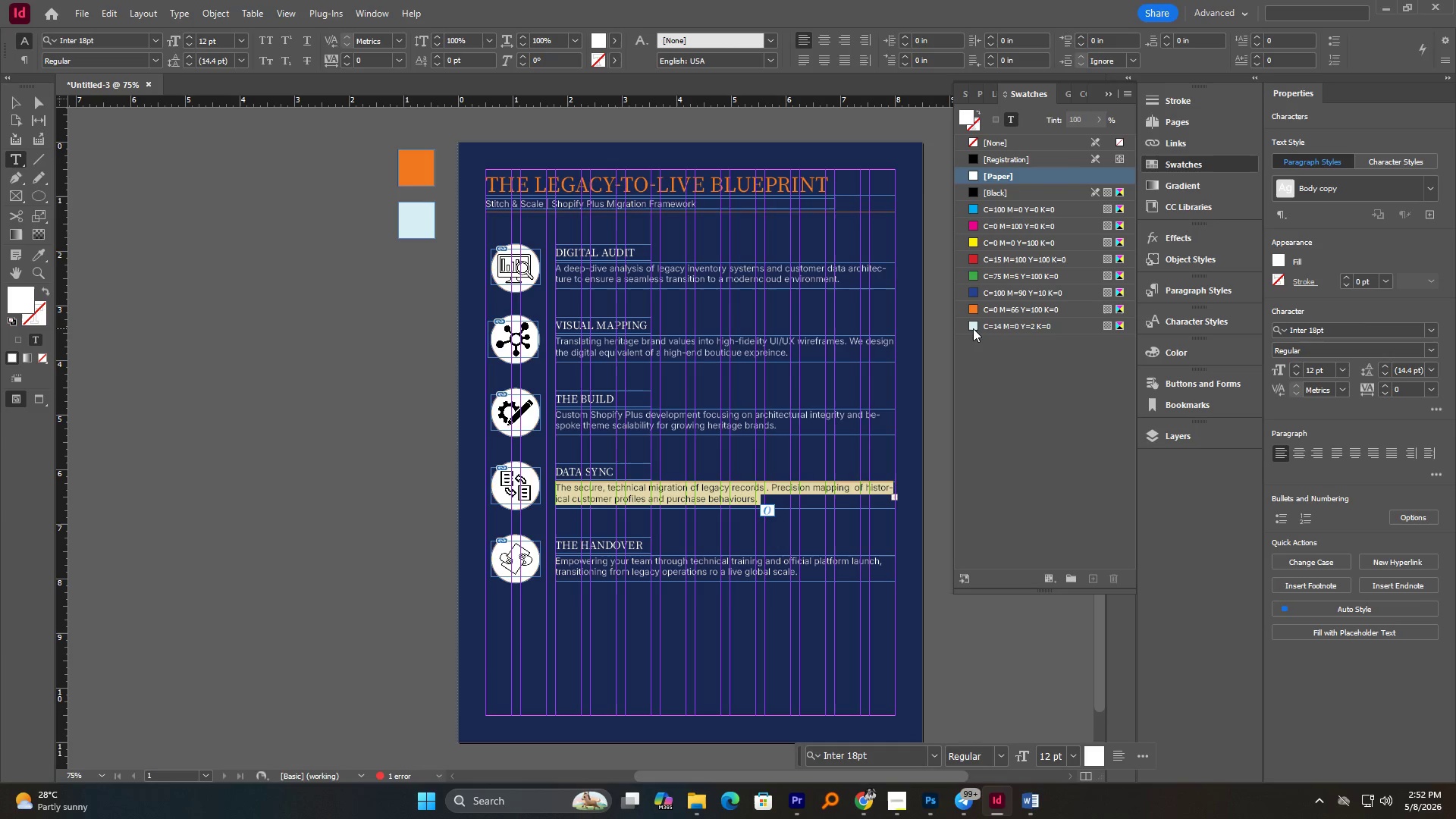 
left_click([973, 328])
 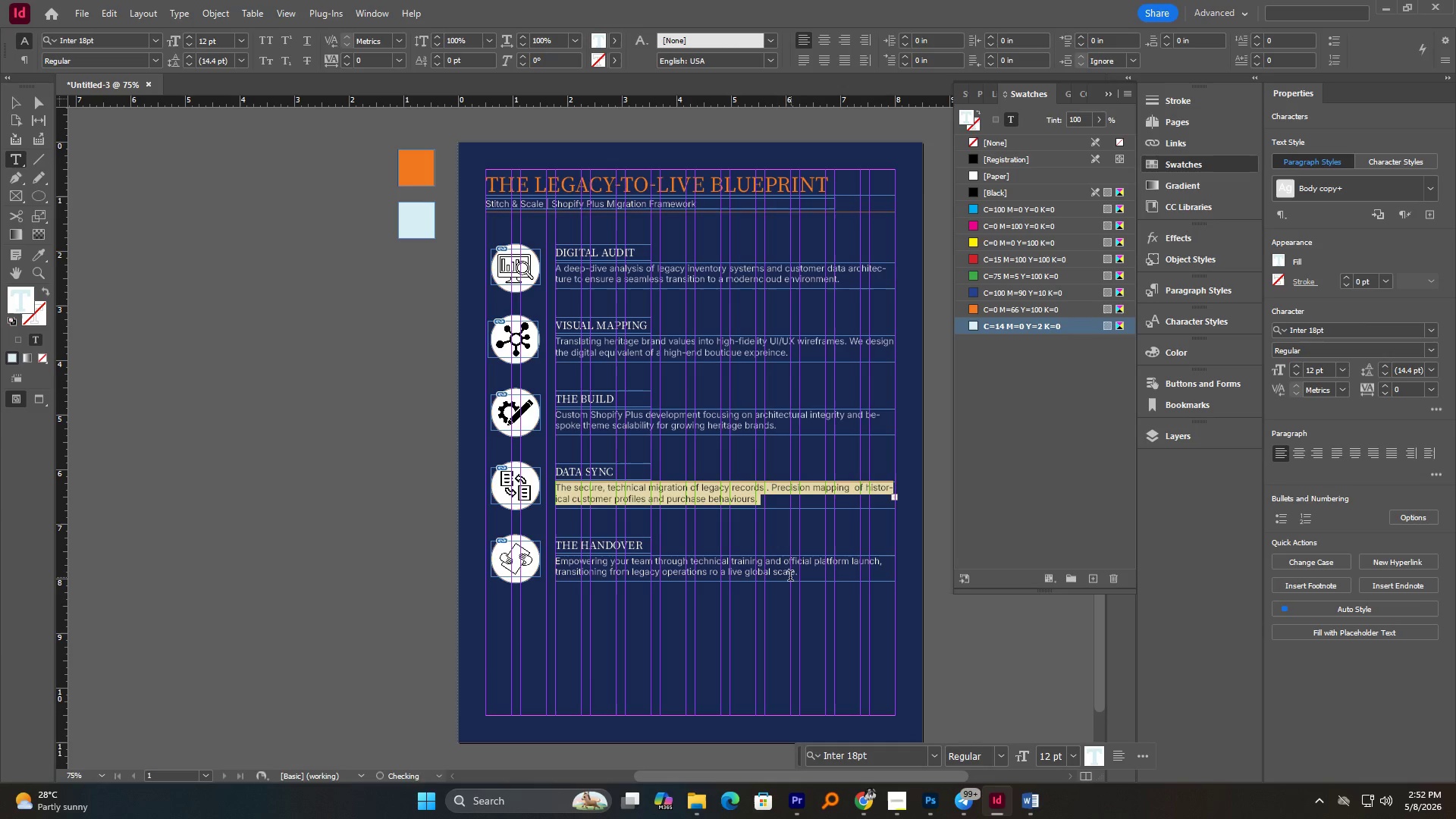 
left_click([787, 578])
 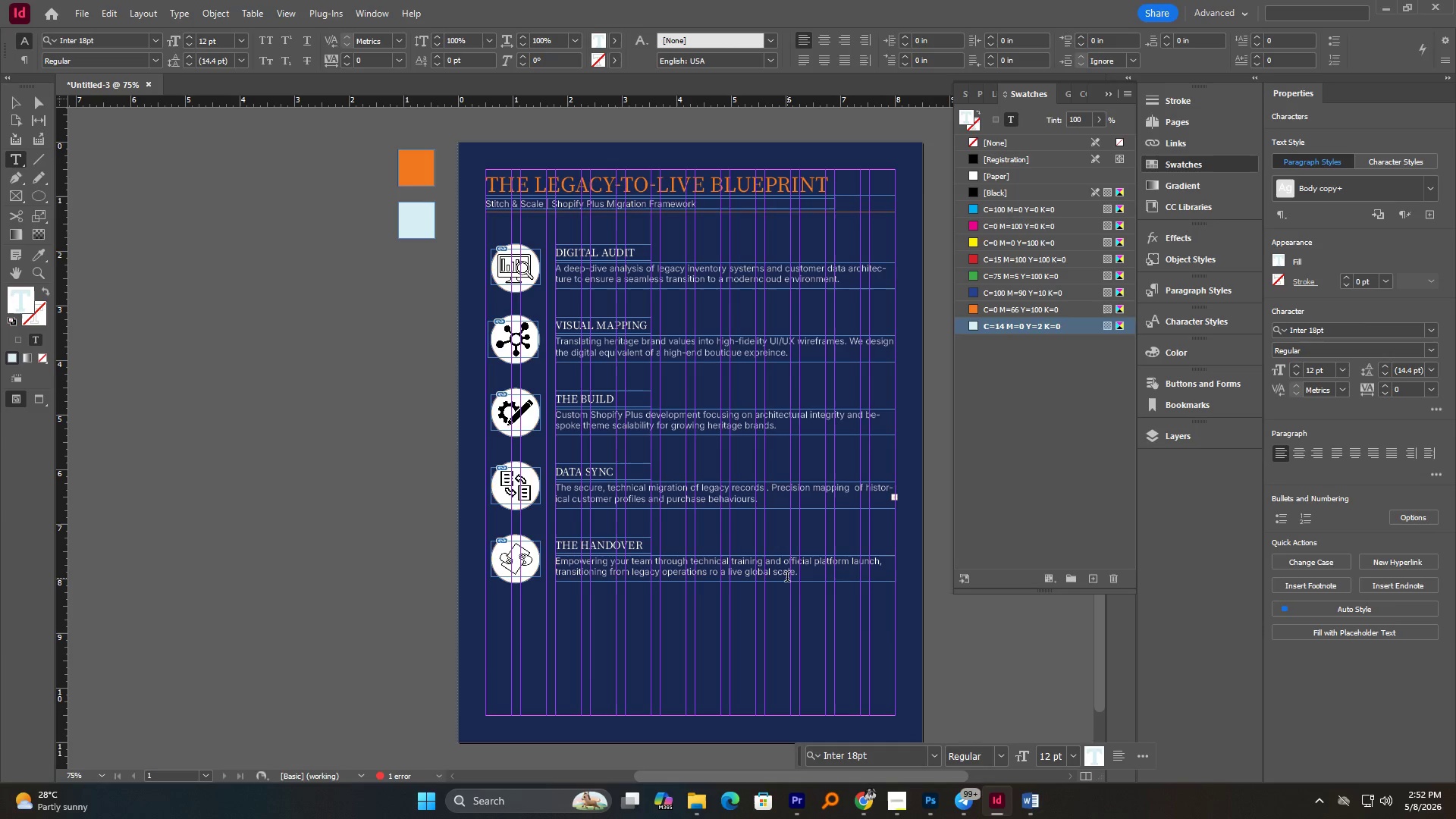 
key(Control+A)
 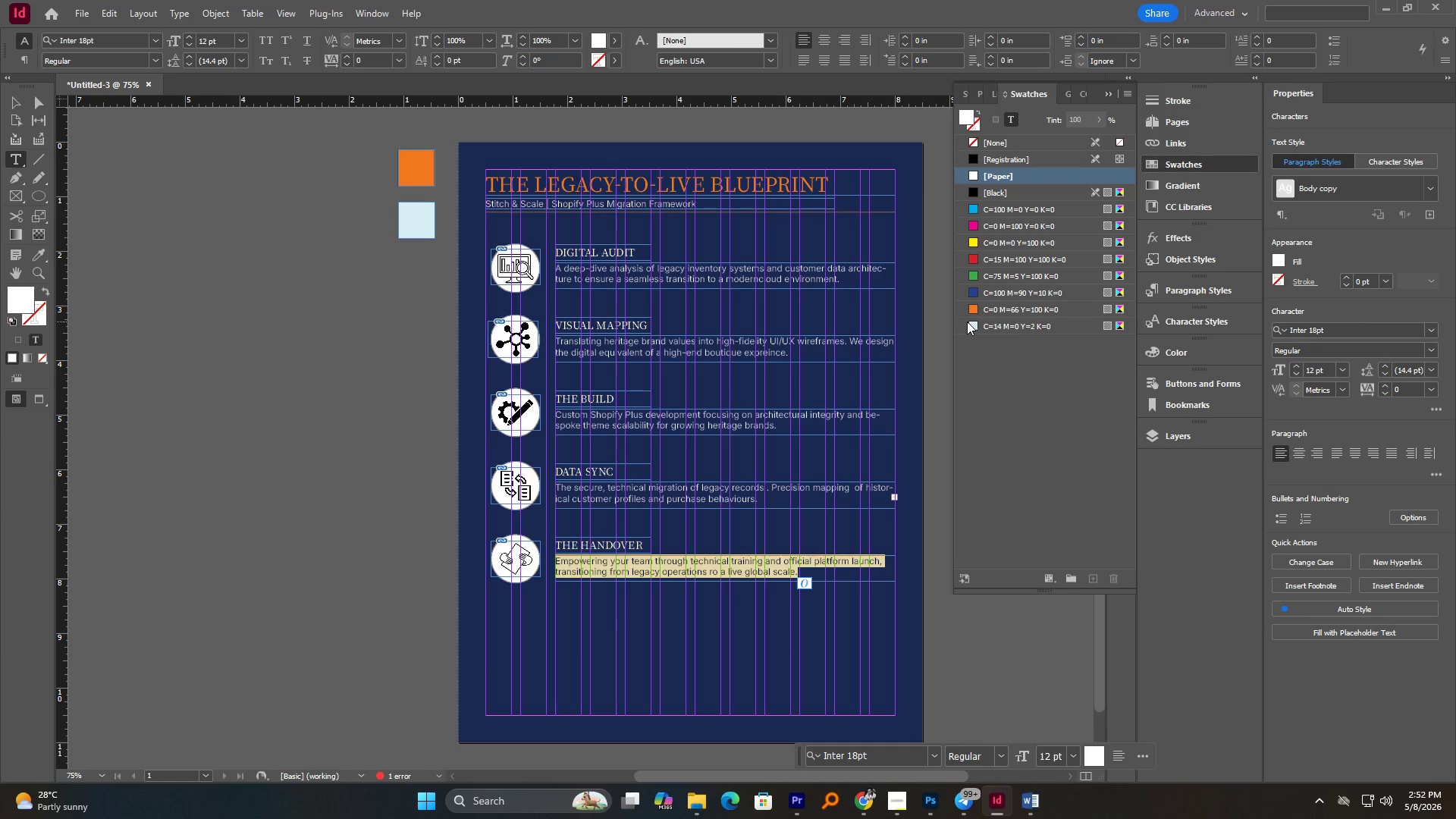 
left_click([971, 324])
 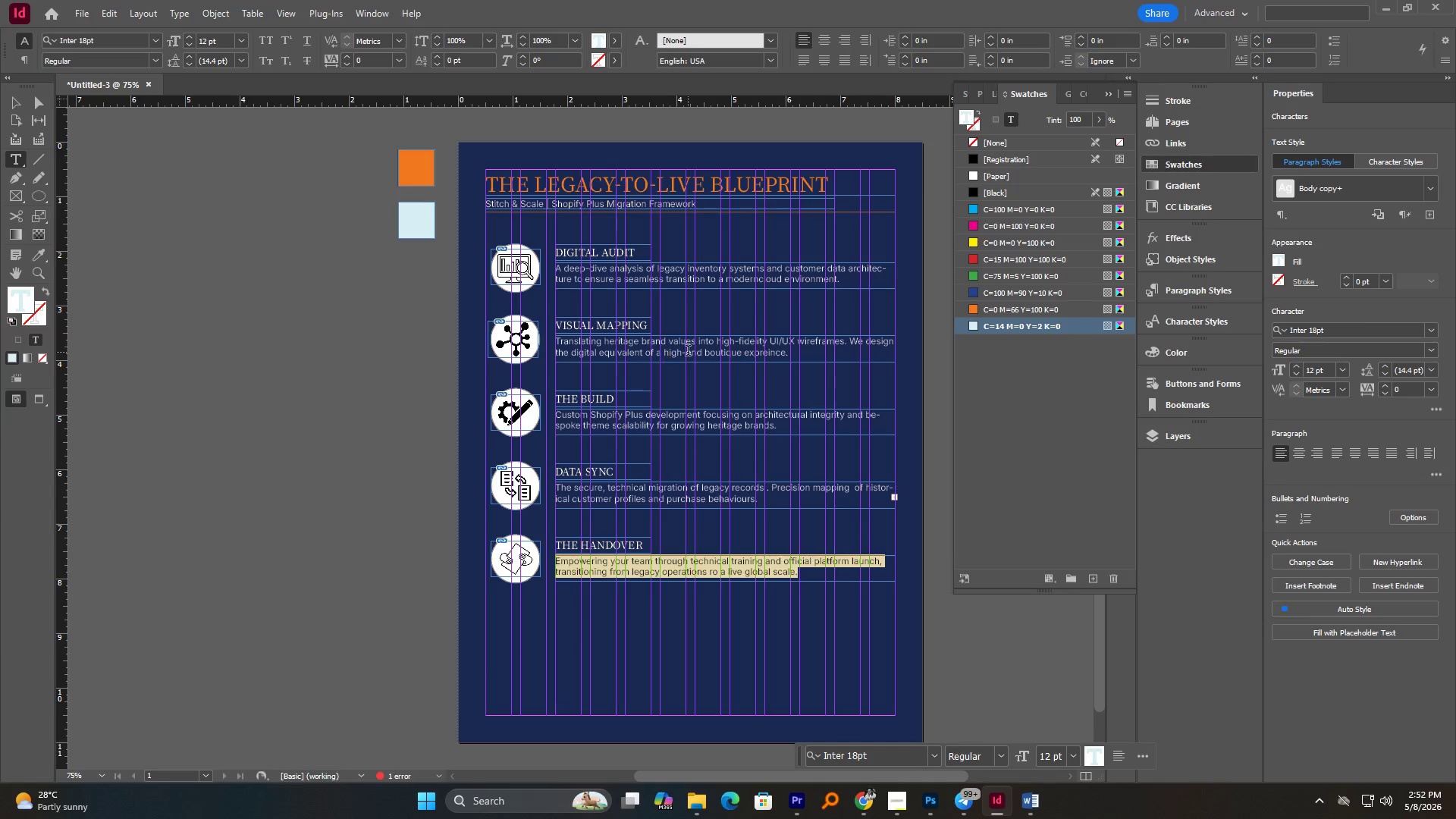 
key(W)
 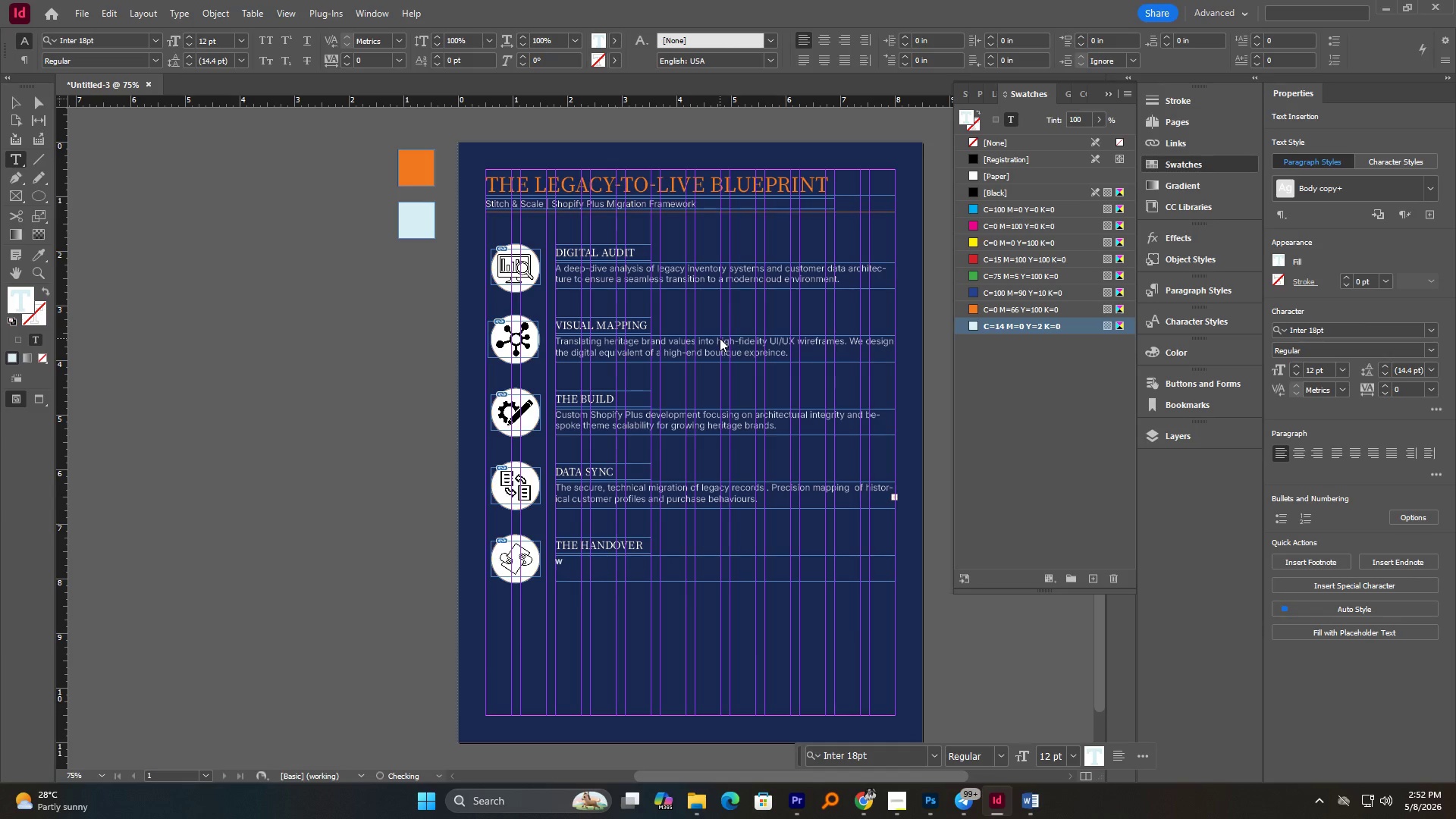 
key(Control+Z)
 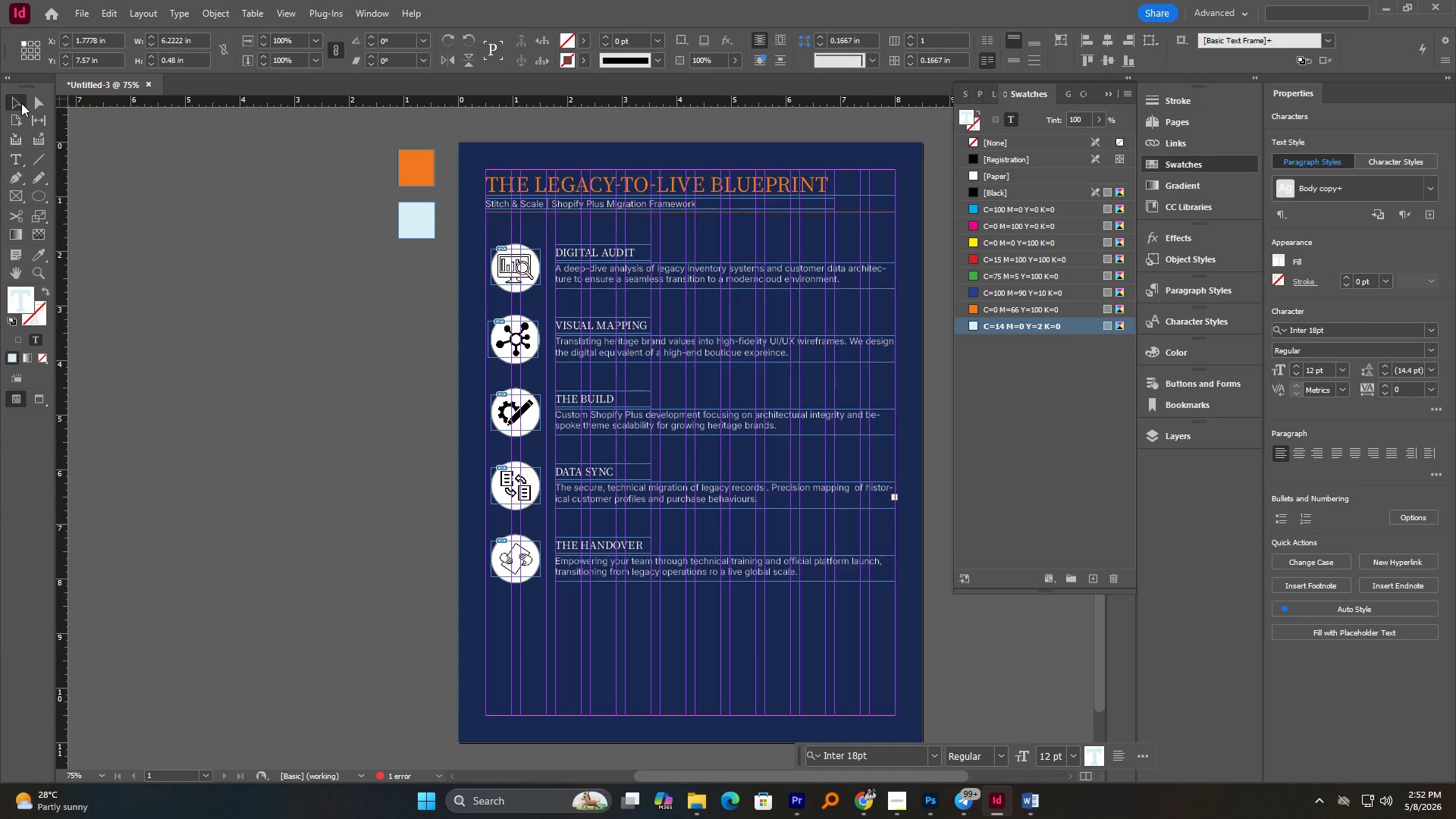 
double_click([281, 300])
 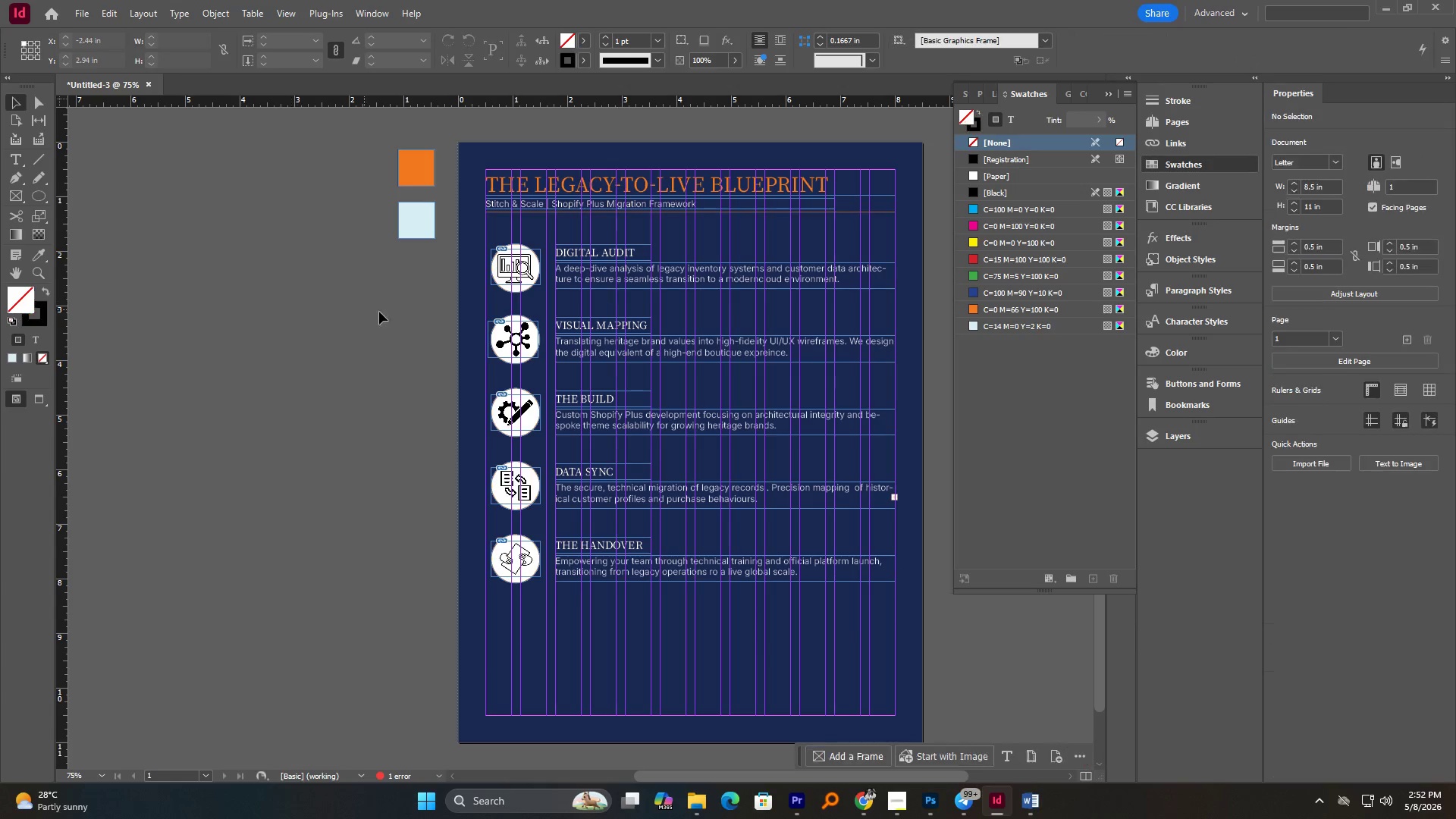 
key(W)
 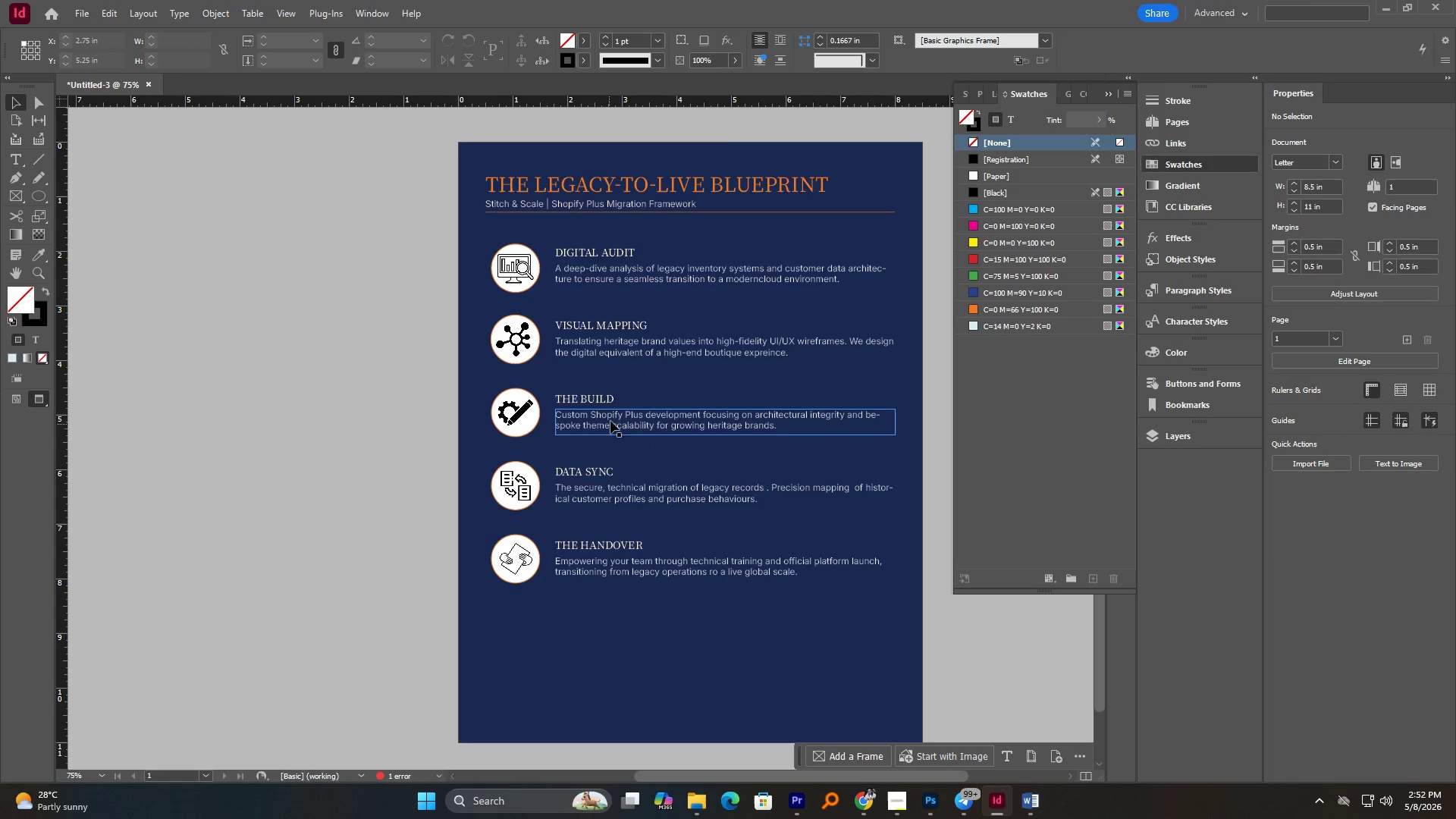 
hold_key(key=AltLeft, duration=4.47)
scroll: coordinate [643, 331], scroll_direction: up, amount: 10.0
 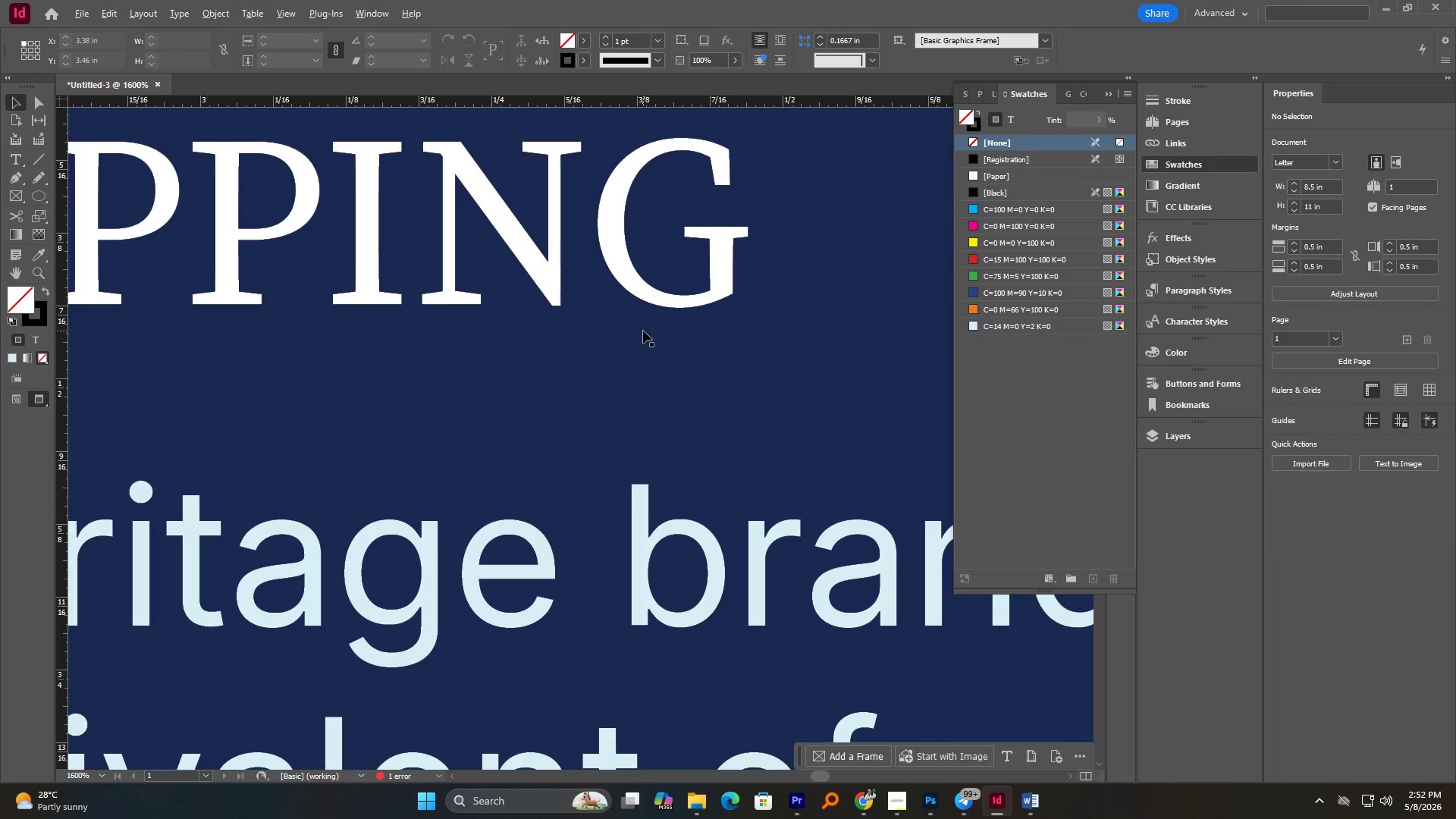 
scroll: coordinate [643, 331], scroll_direction: down, amount: 6.0
 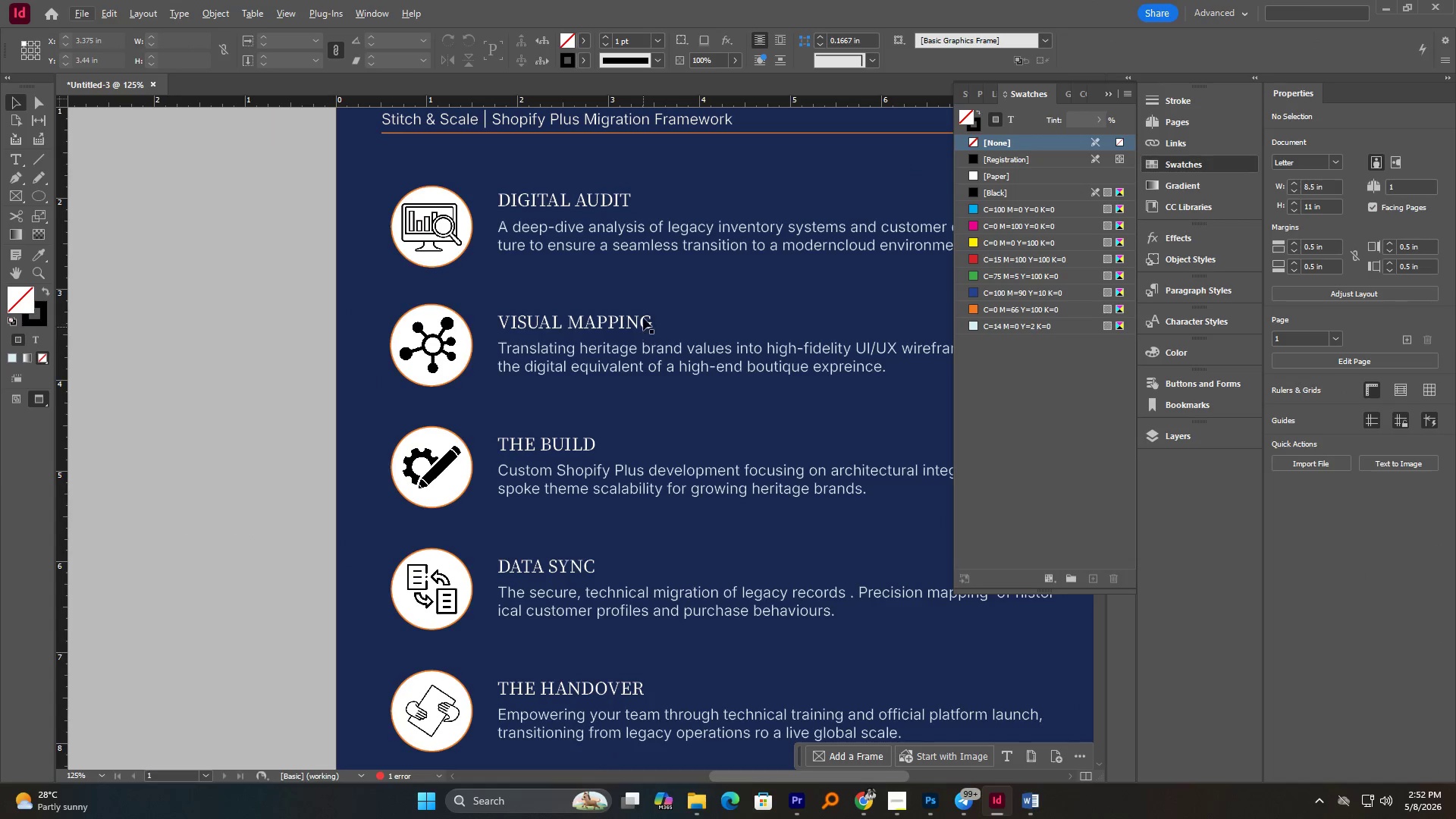 
scroll: coordinate [643, 318], scroll_direction: up, amount: 2.0
 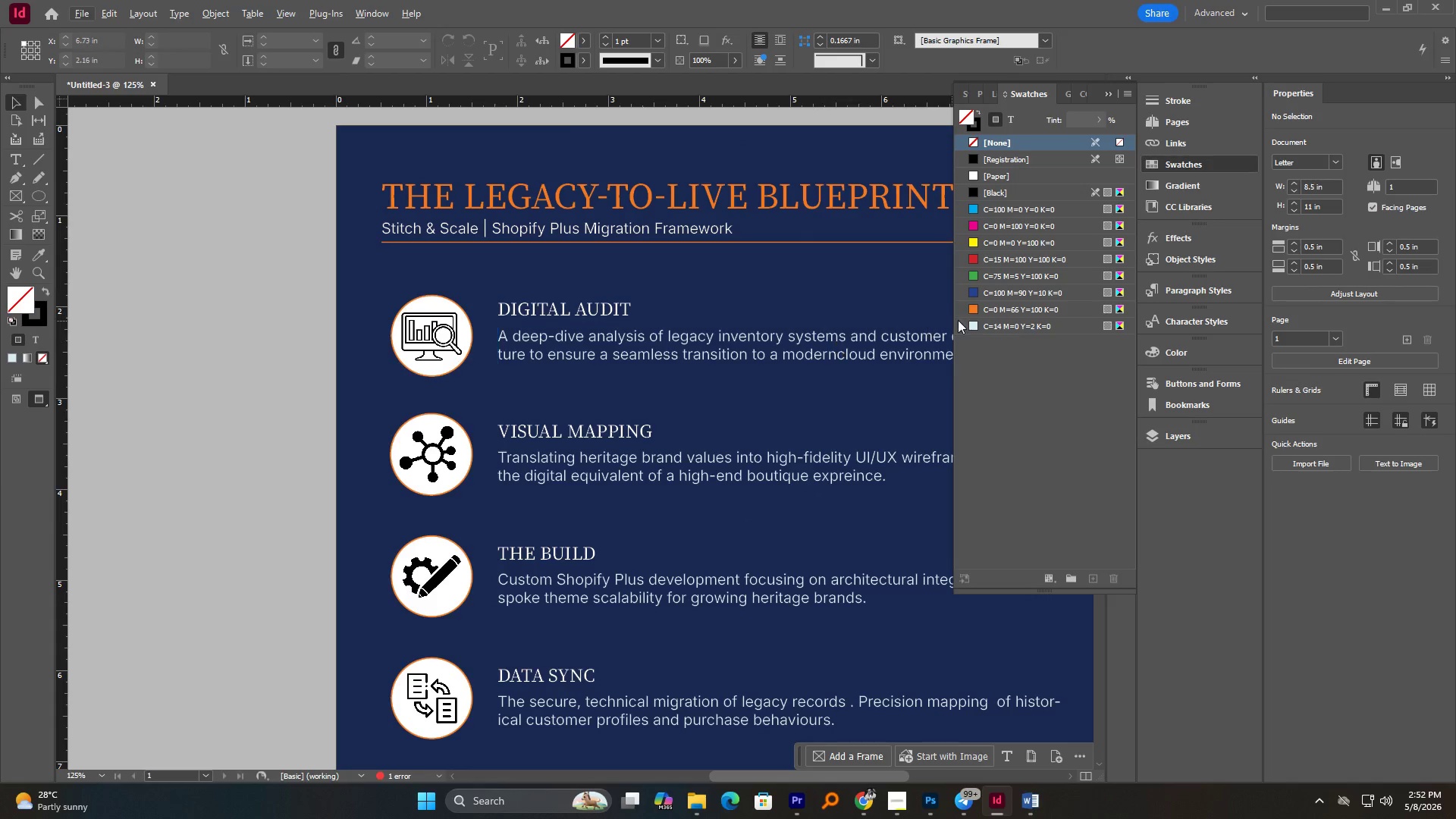 
left_click([974, 319])
 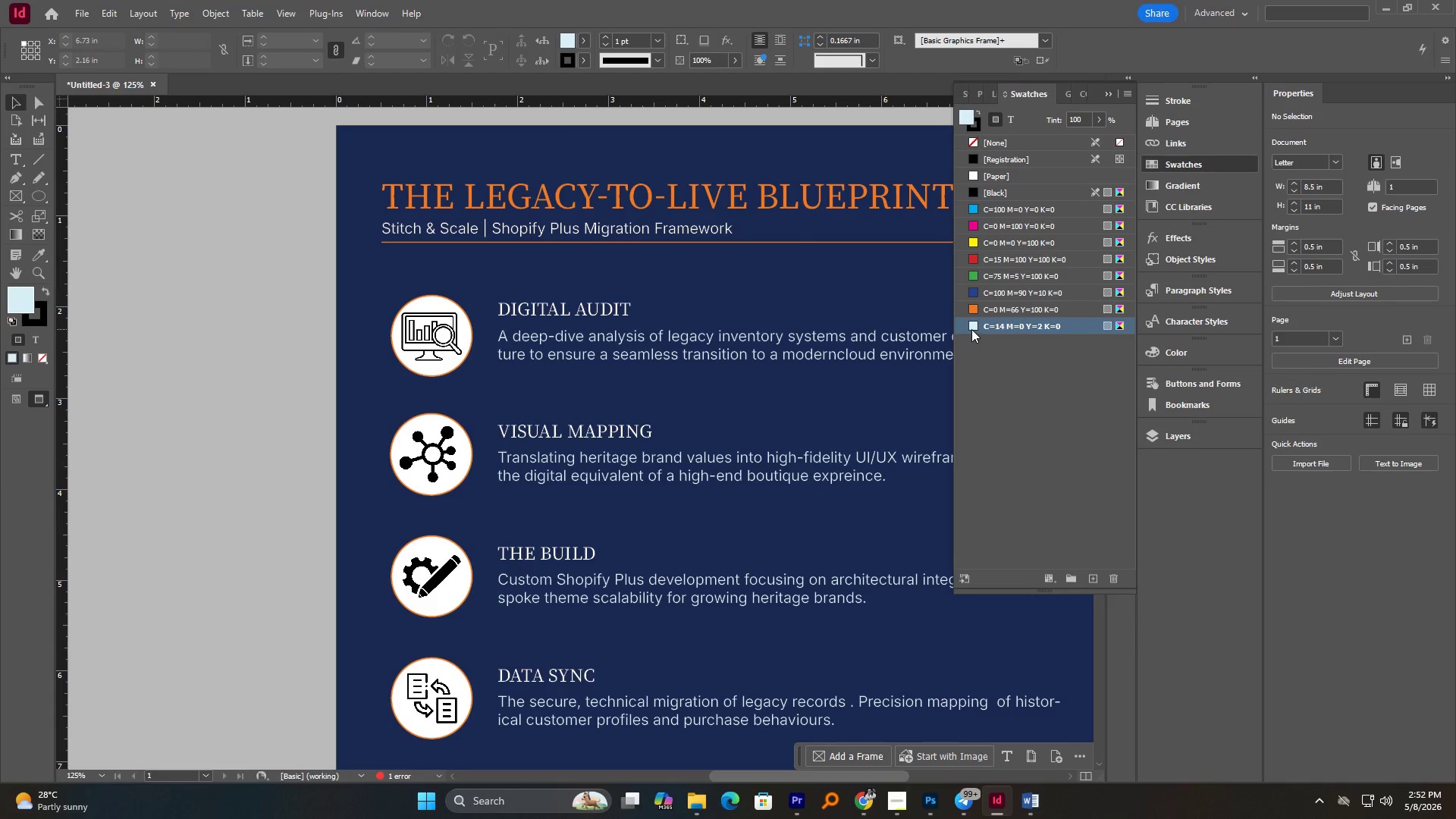 
double_click([972, 329])
 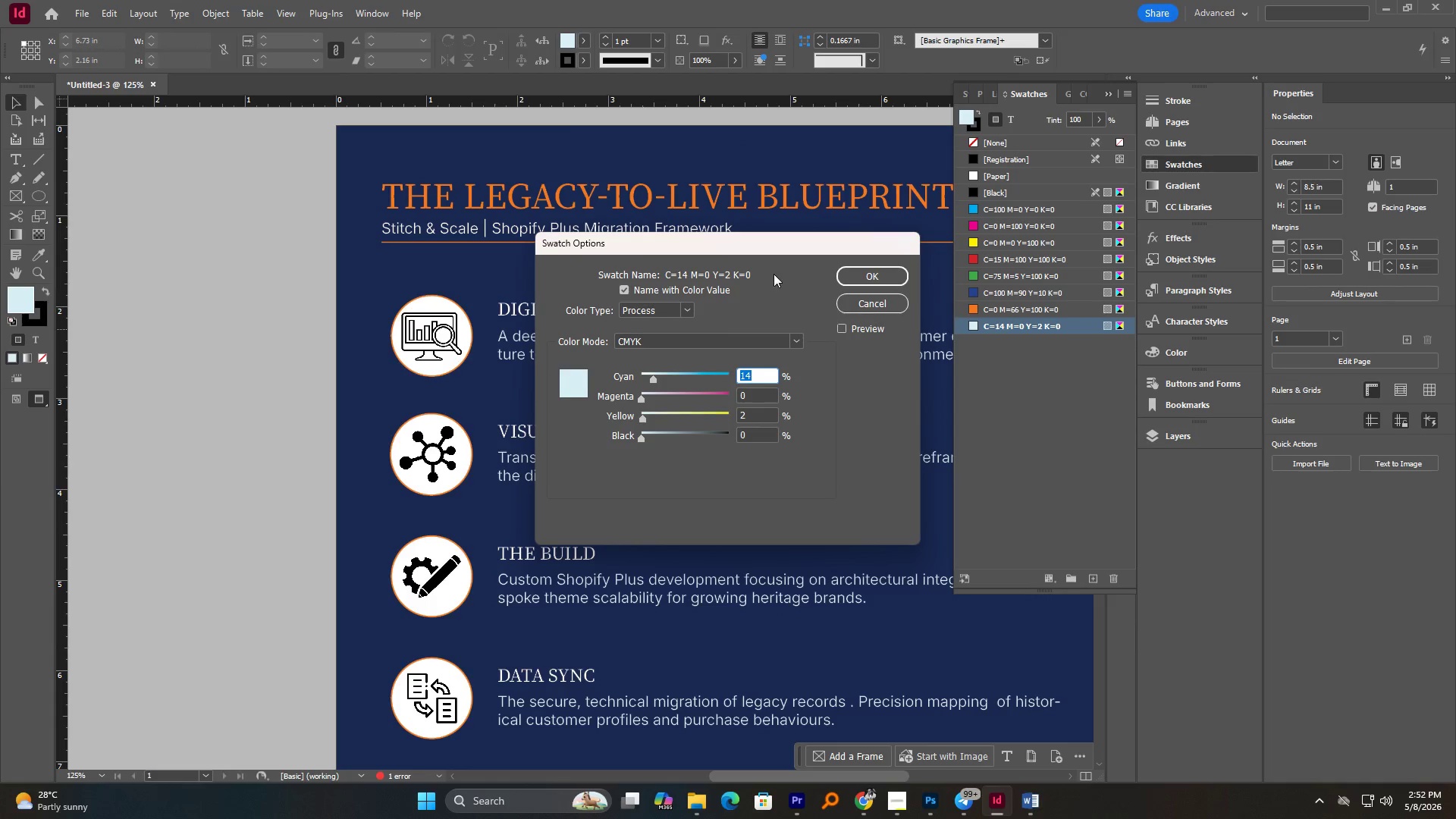 
left_click_drag(start_coordinate=[754, 246], to_coordinate=[1013, 241])
 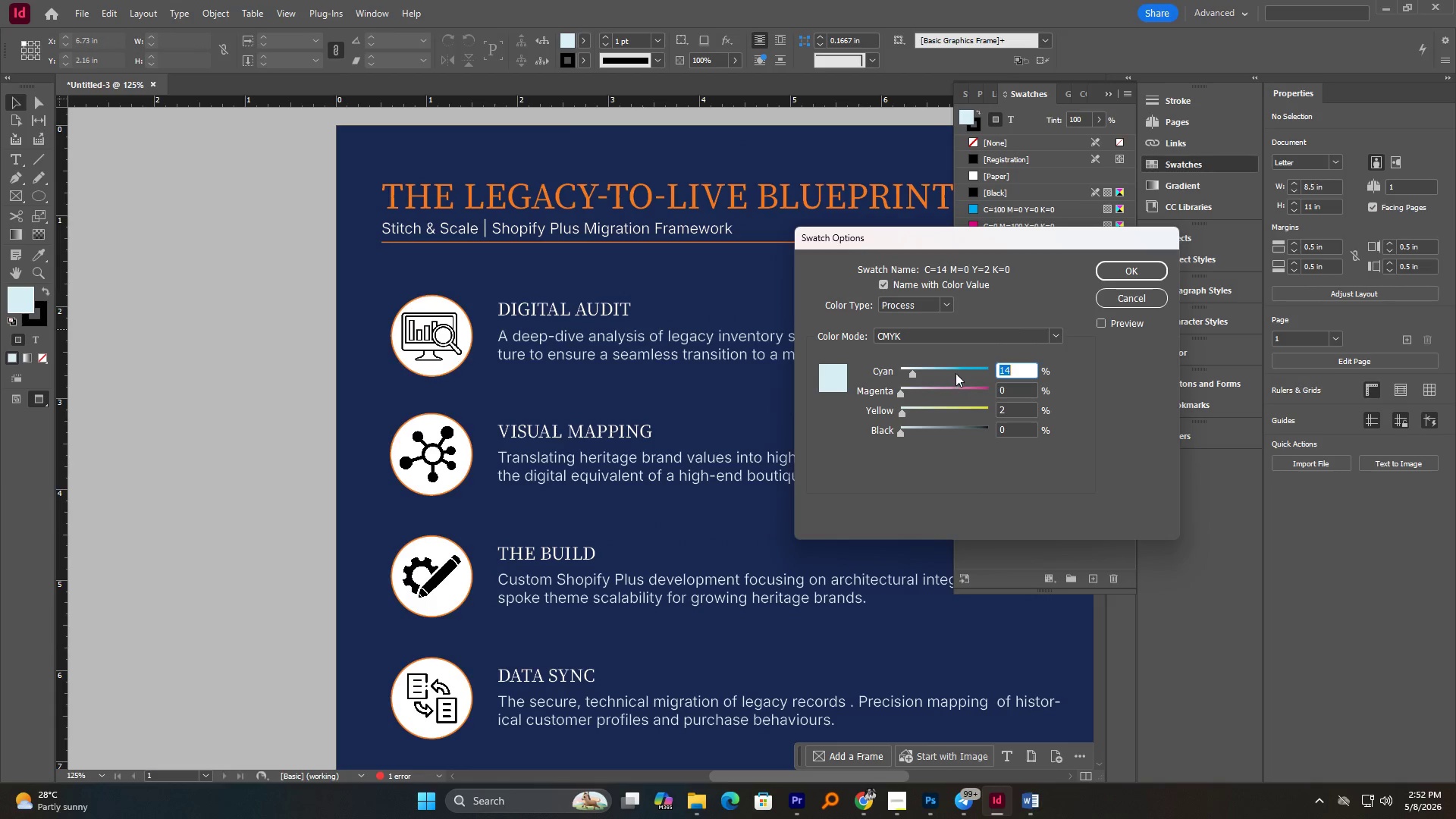 
left_click_drag(start_coordinate=[959, 368], to_coordinate=[966, 368])
 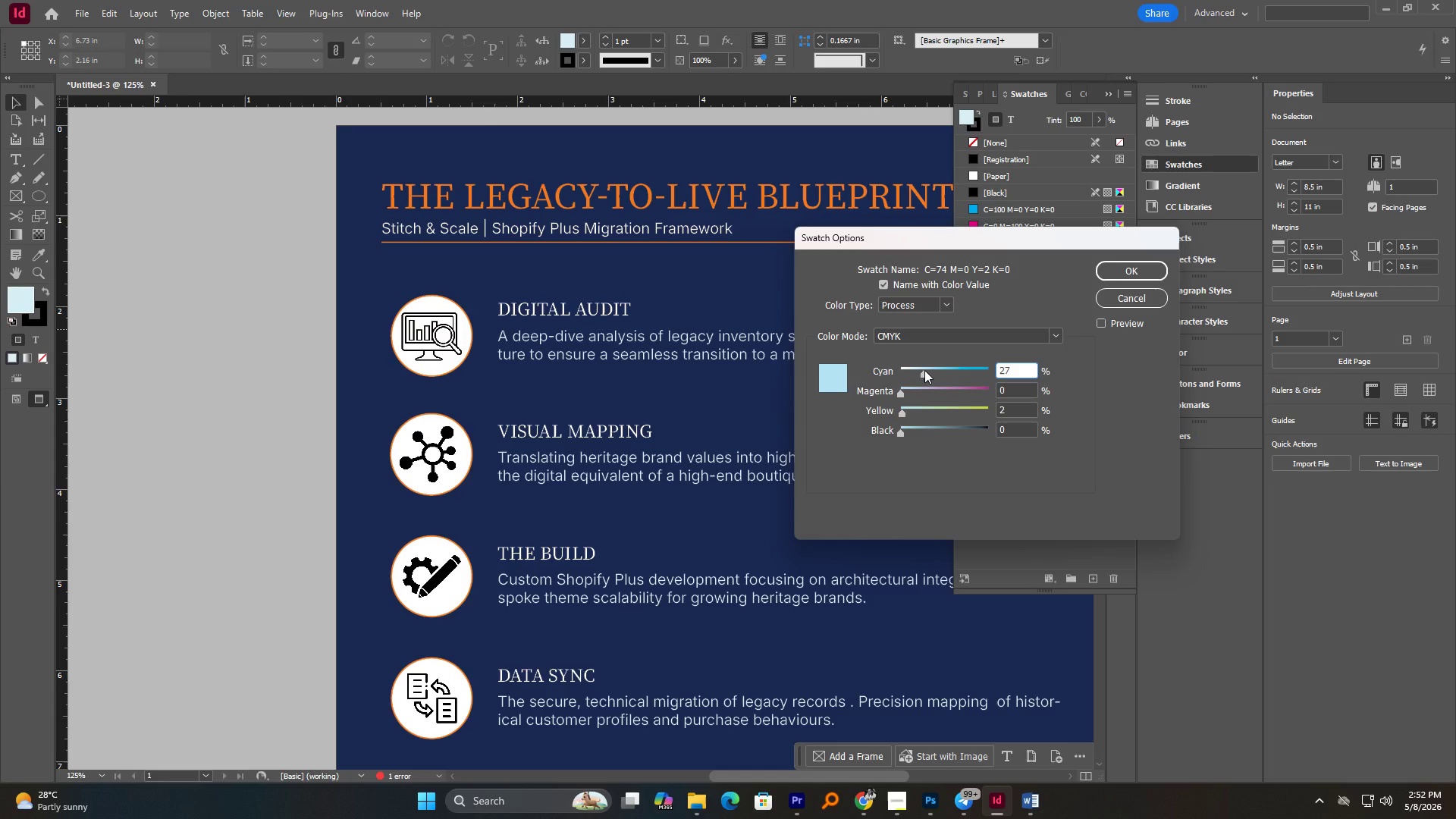 
wait(5.48)
 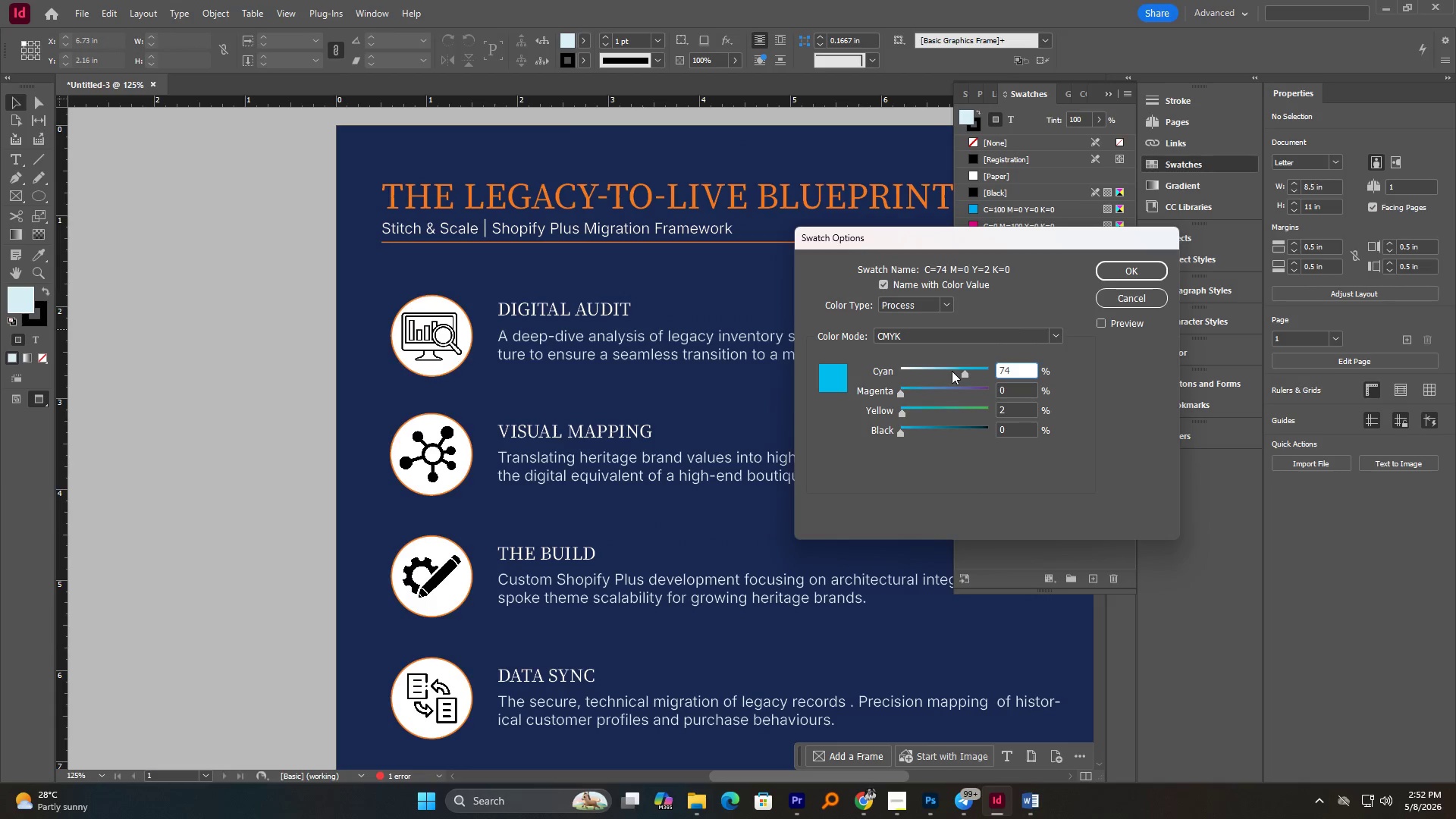 
left_click_drag(start_coordinate=[937, 370], to_coordinate=[932, 371])
 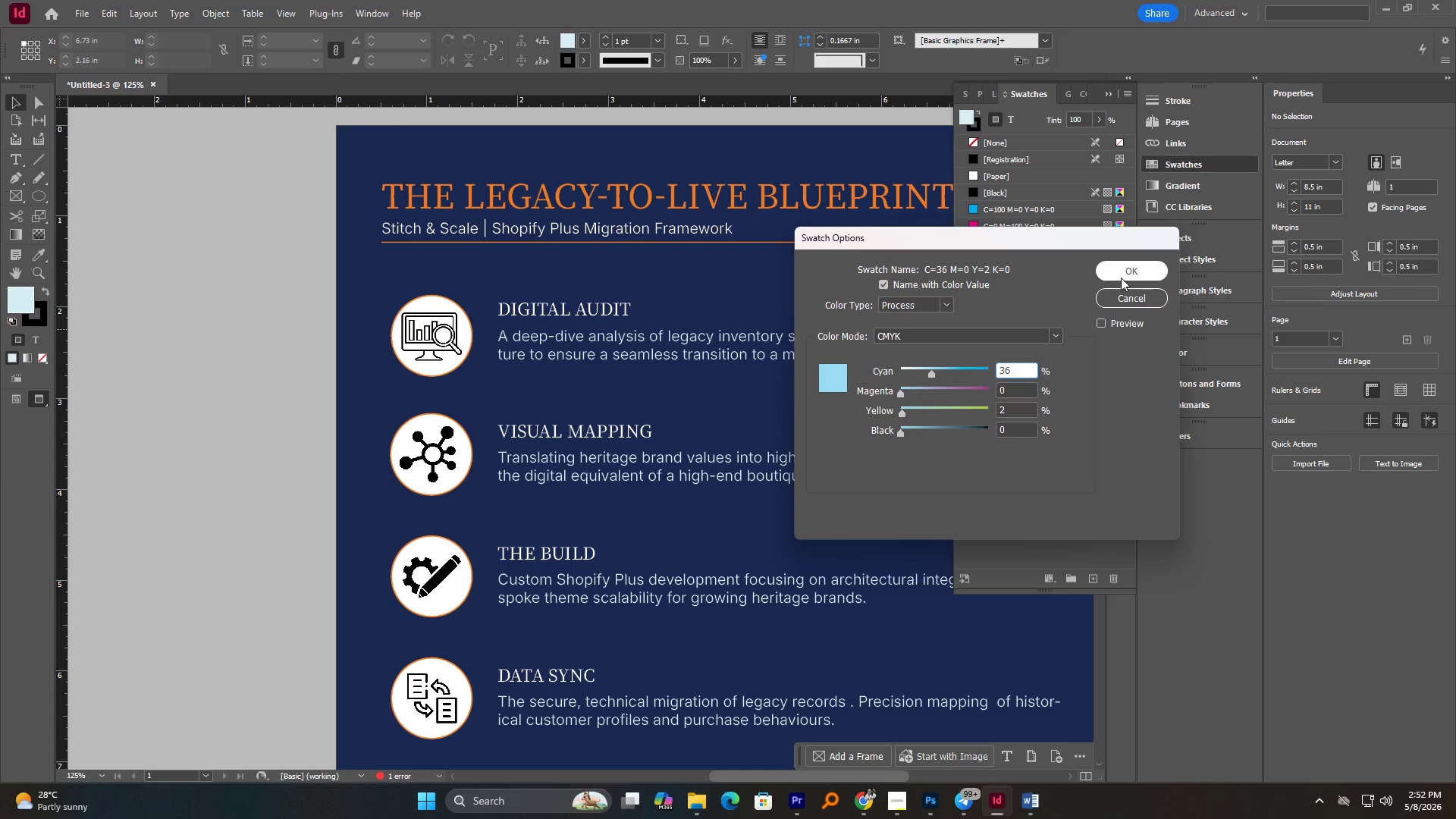 
left_click([1123, 274])
 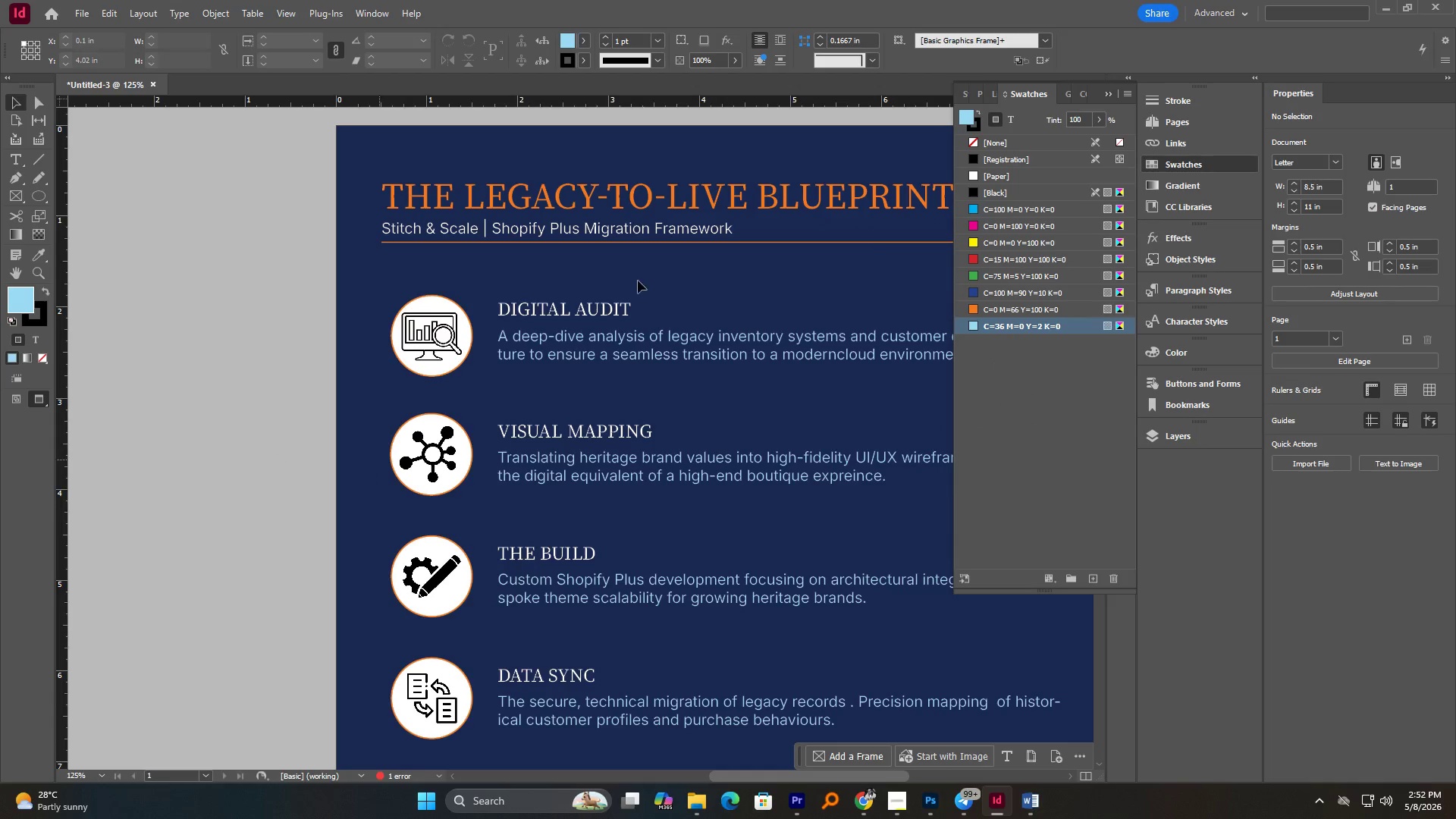 
hold_key(key=AltLeft, duration=1.14)
scroll: coordinate [465, 473], scroll_direction: down, amount: 1.0
 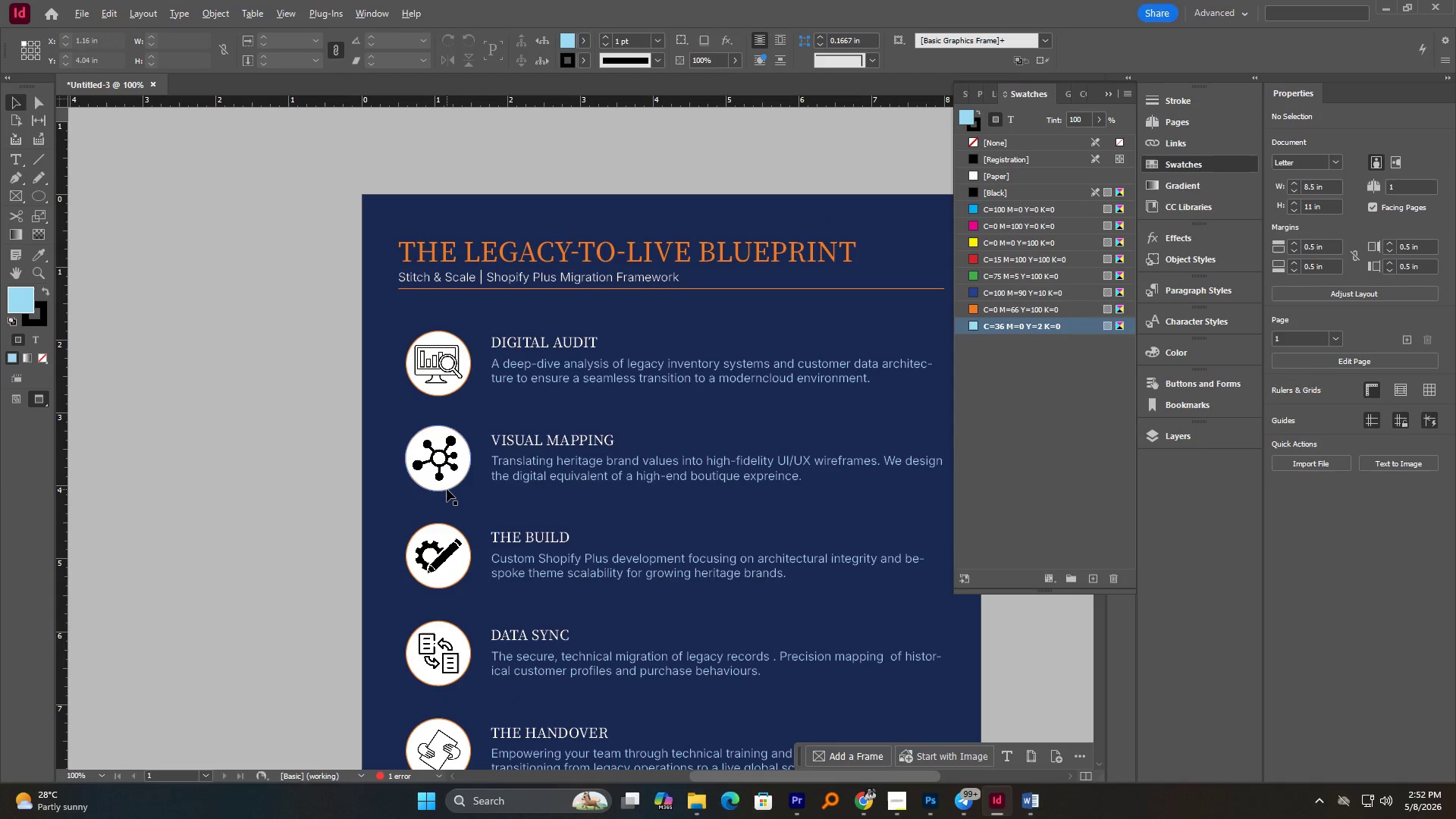 
hold_key(key=AltLeft, duration=0.72)
scroll: coordinate [423, 495], scroll_direction: down, amount: 4.0
 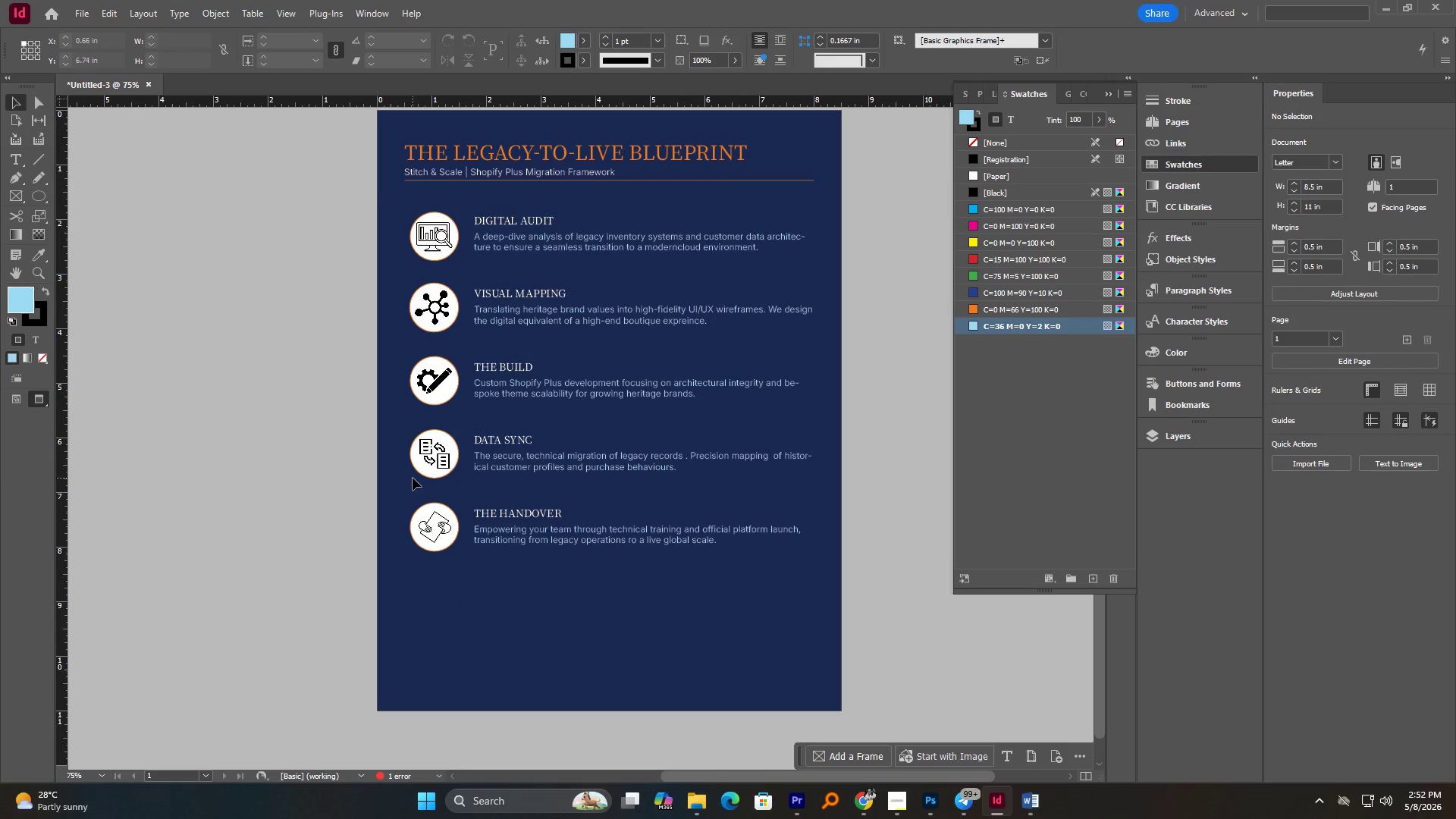 
wait(5.19)
 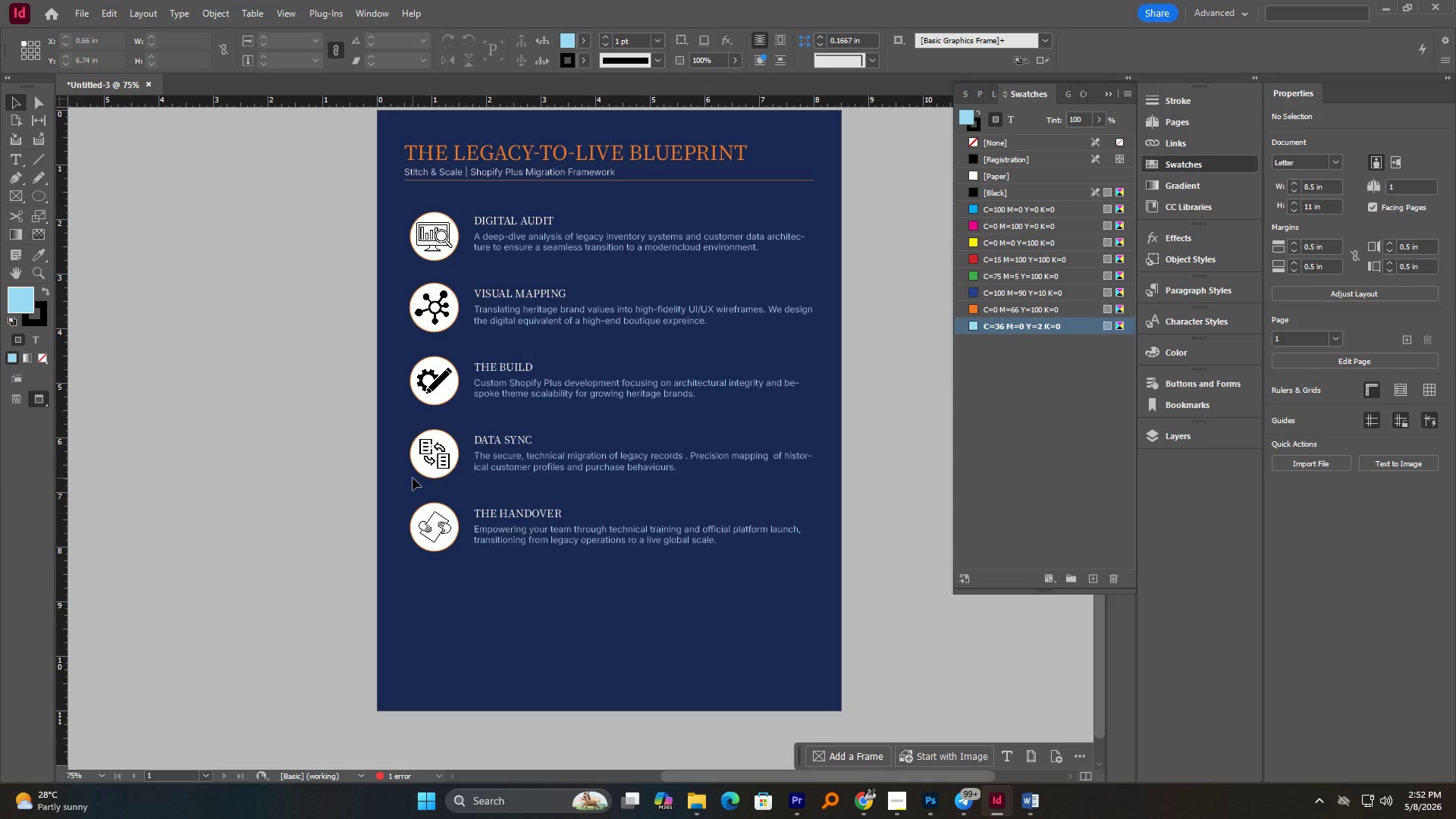 
left_click_drag(start_coordinate=[641, 180], to_coordinate=[659, 589])
 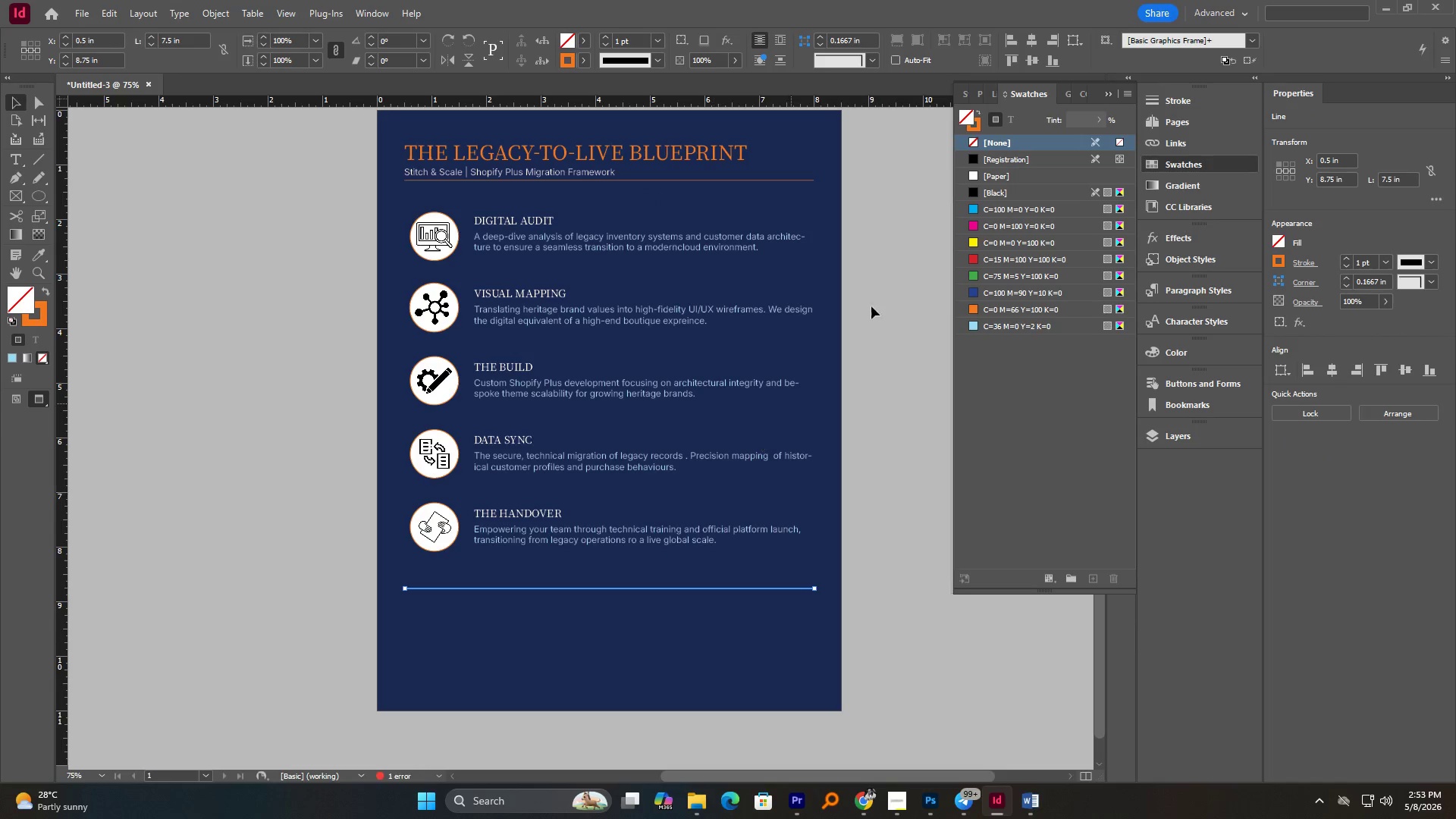 
hold_key(key=AltLeft, duration=2.03)
 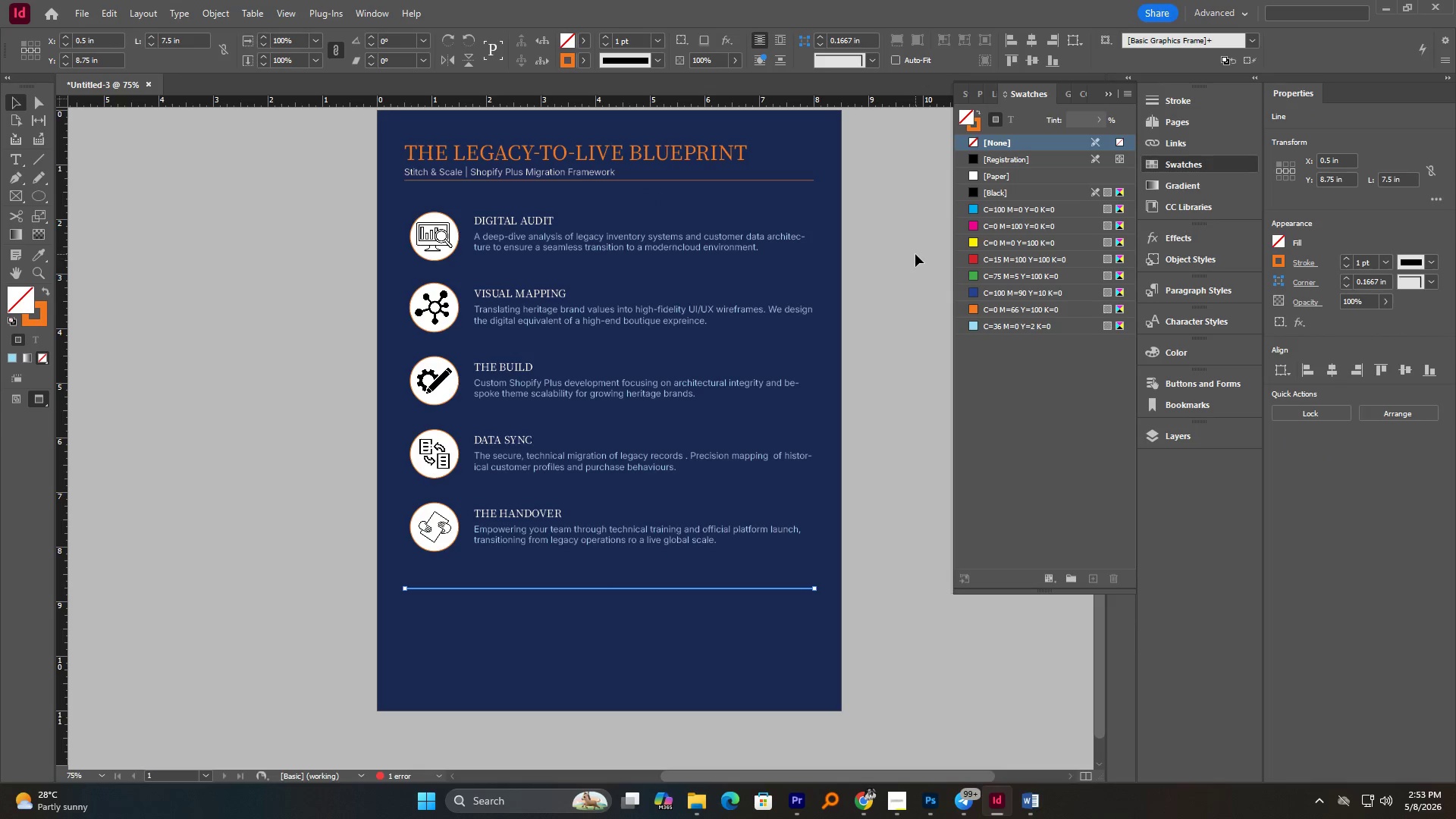 
hold_key(key=ShiftLeft, duration=2.14)
 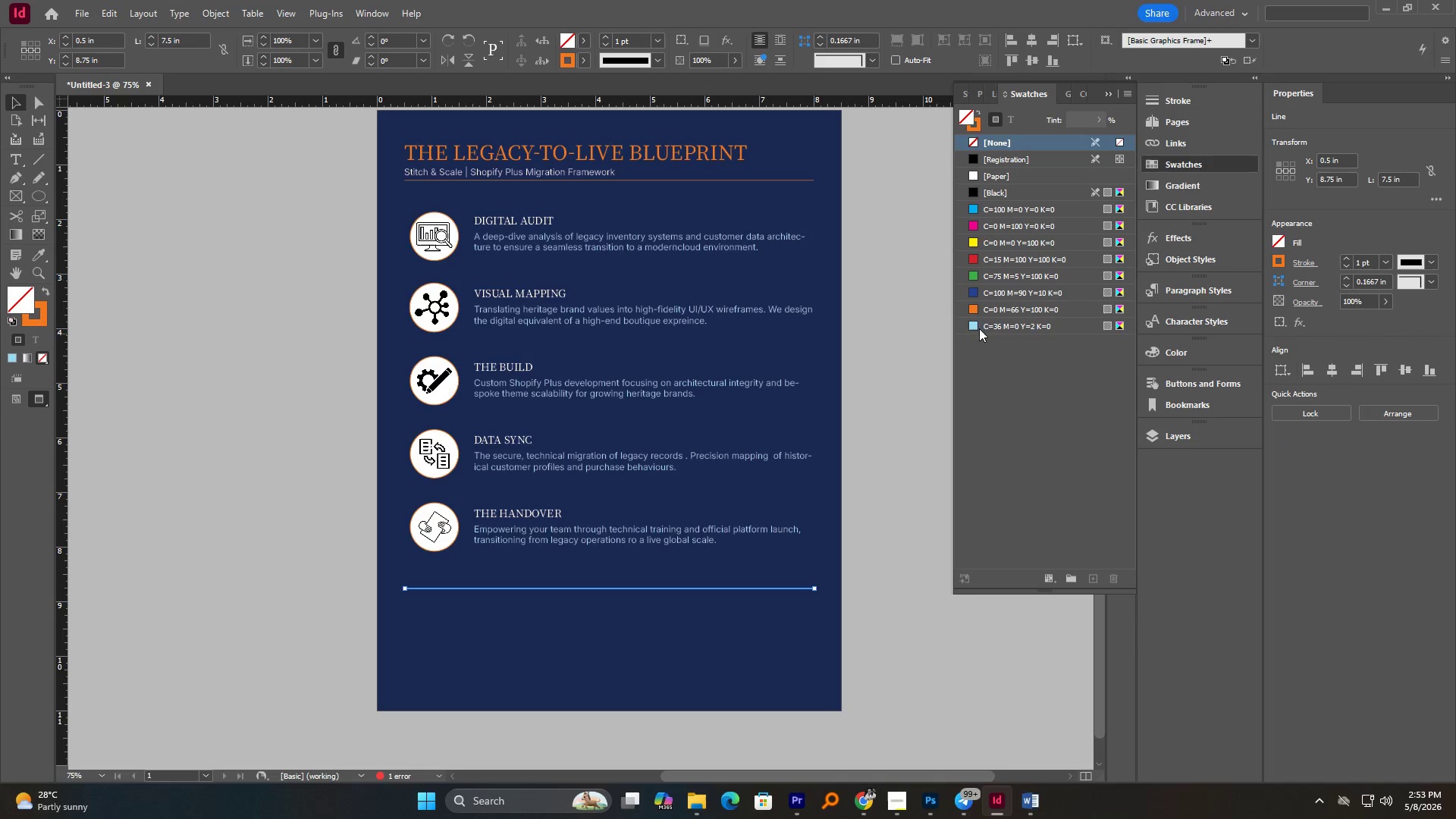 
left_click([974, 325])
 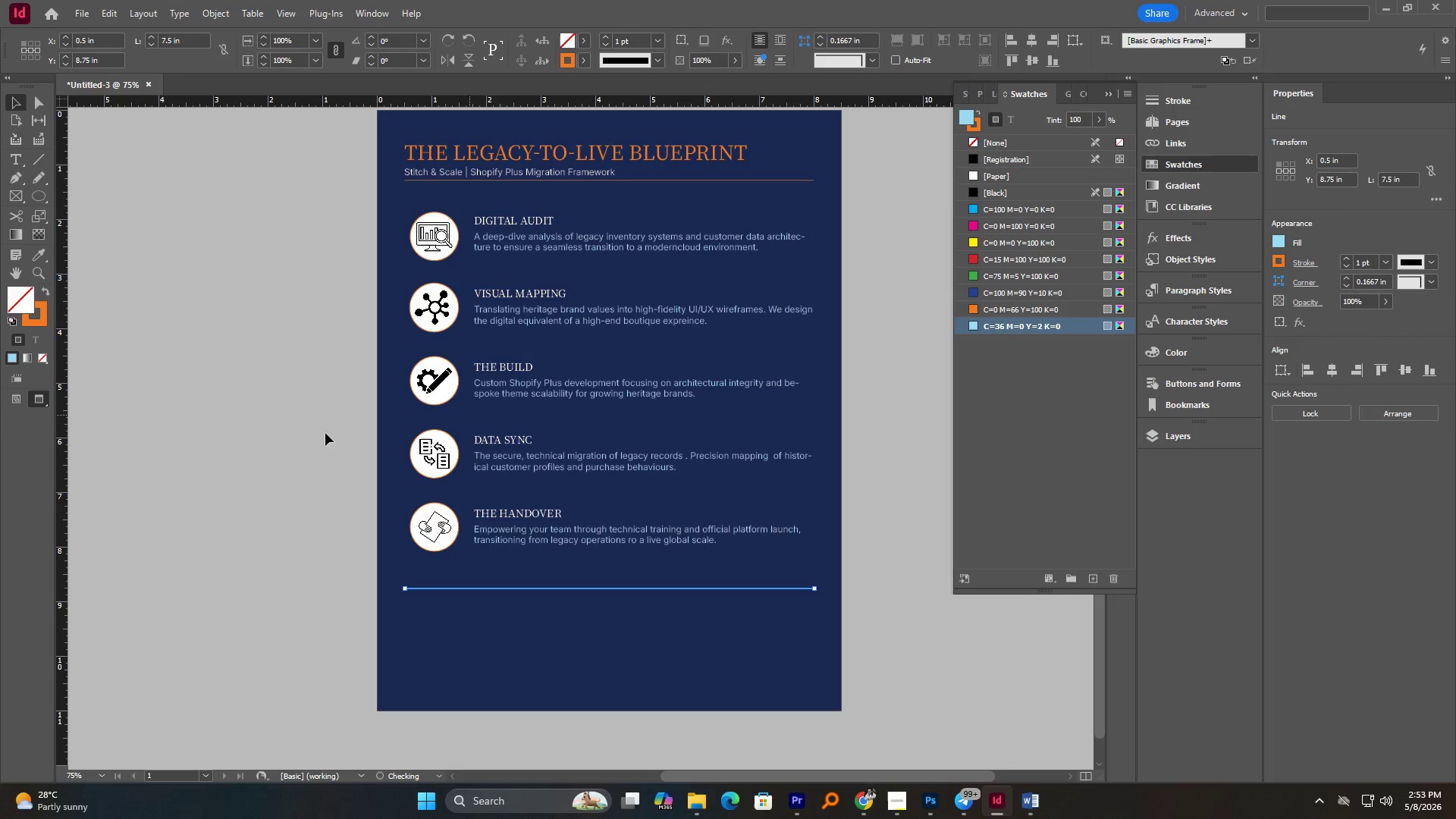 
left_click([306, 433])
 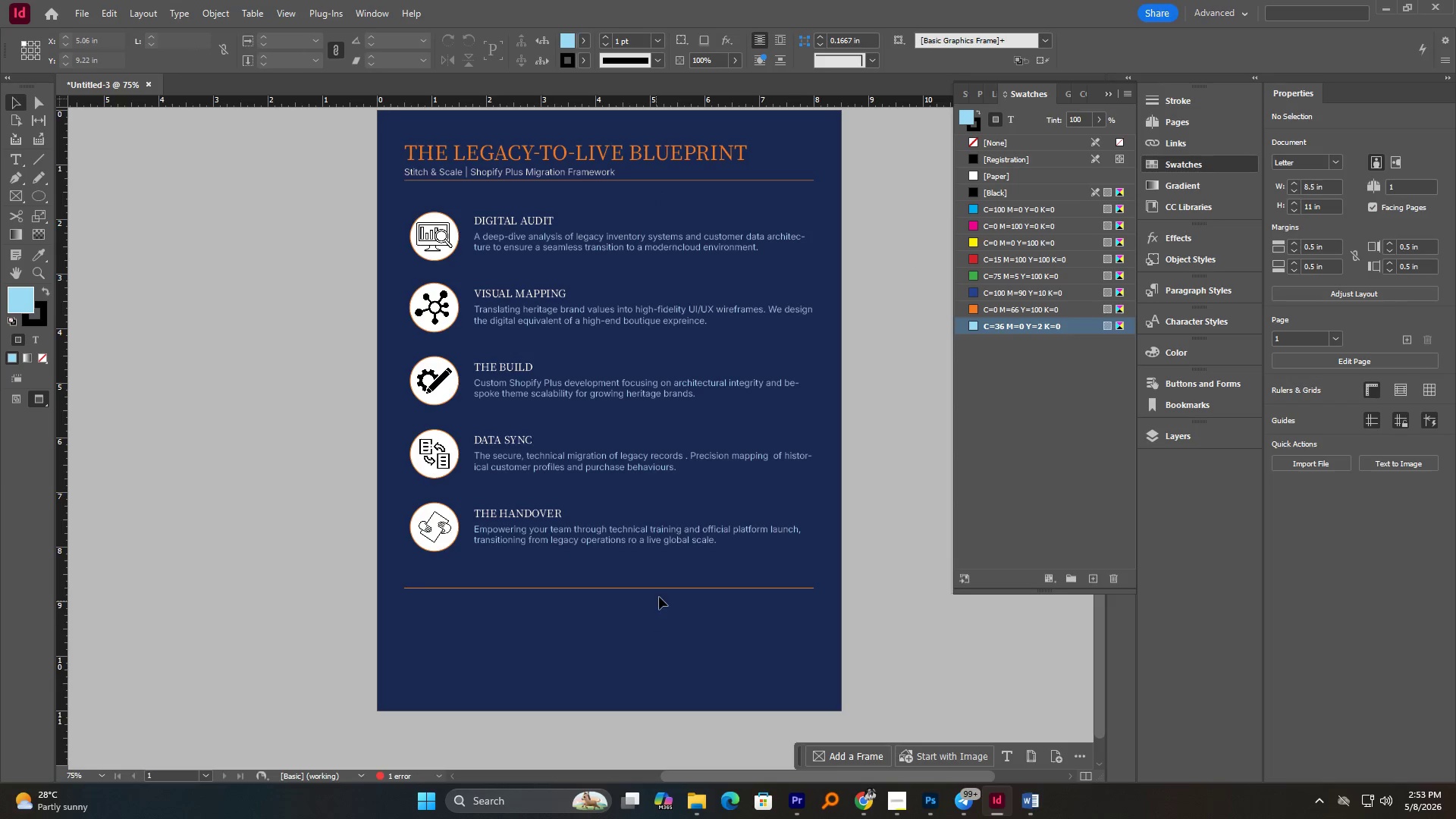 
left_click([660, 587])
 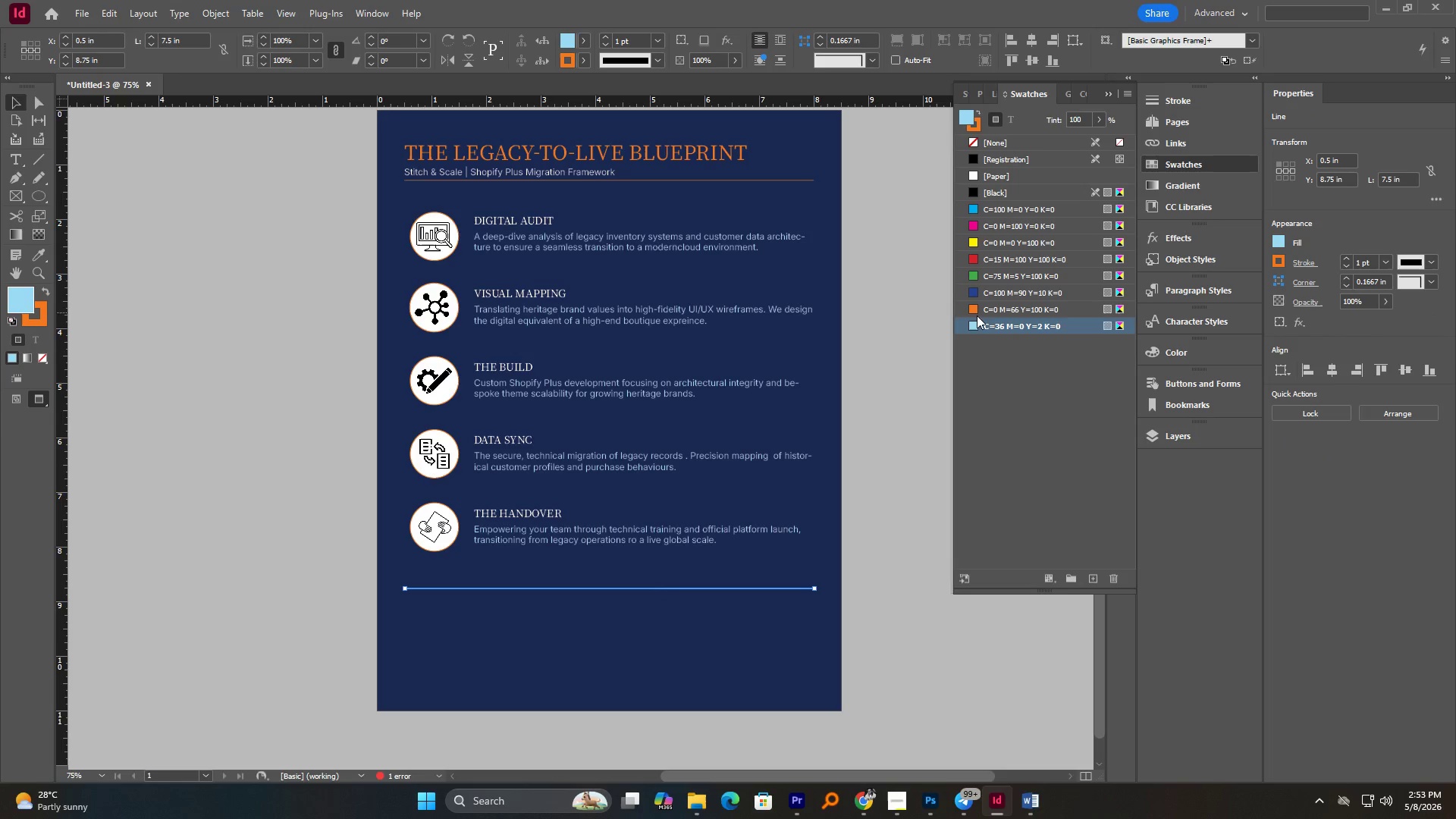 
left_click([974, 325])
 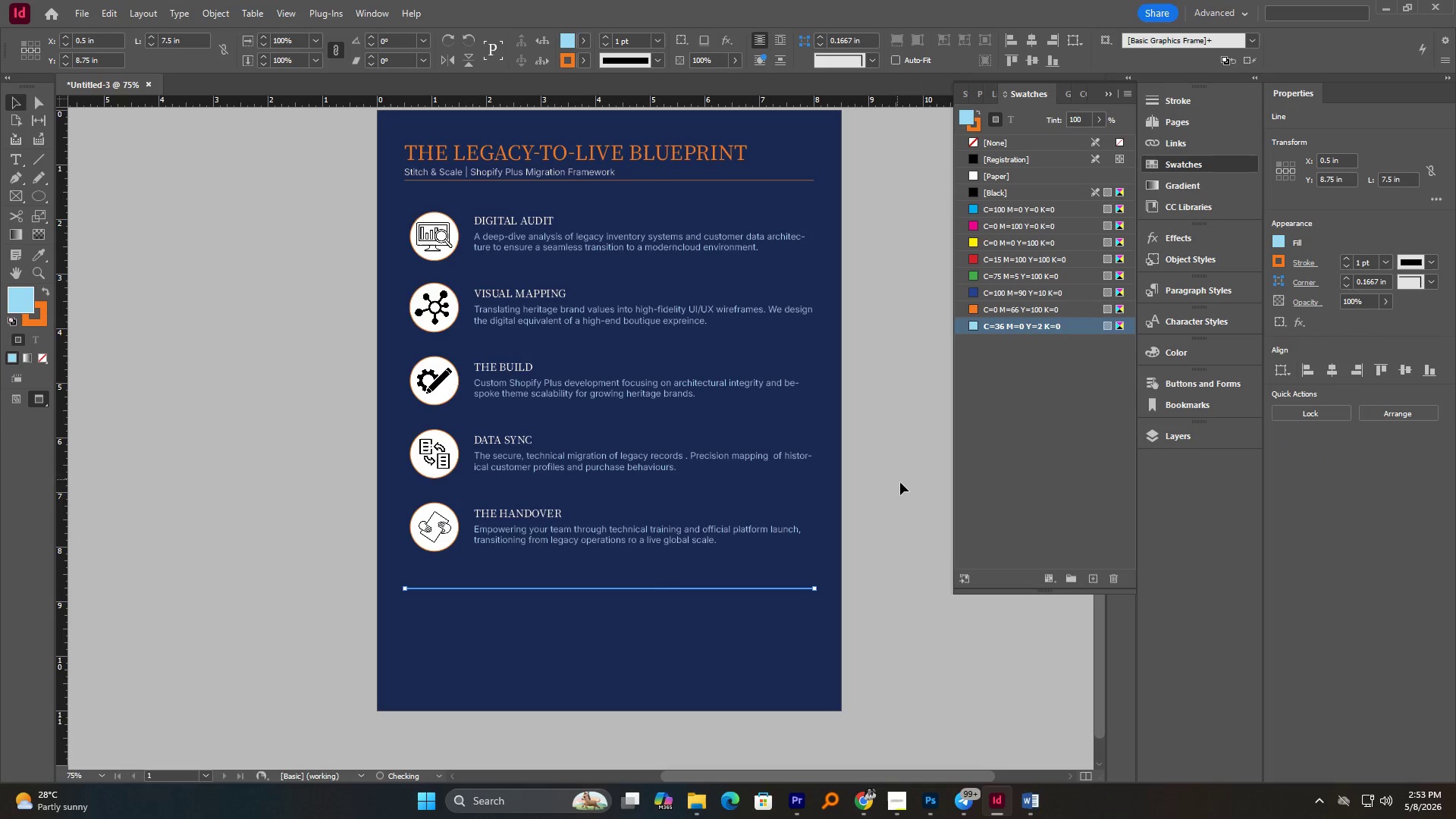 
left_click([902, 483])
 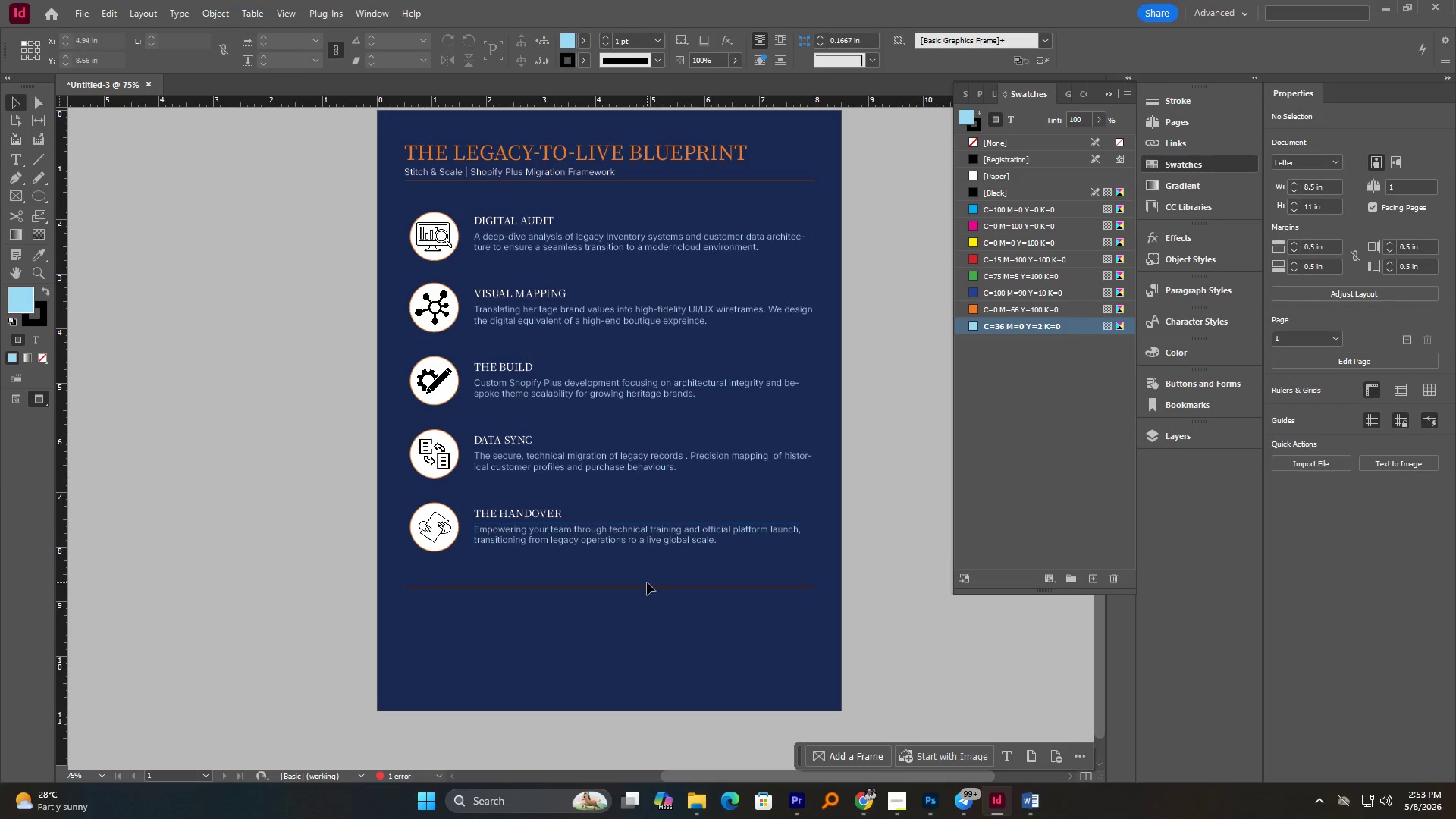 
left_click([644, 588])
 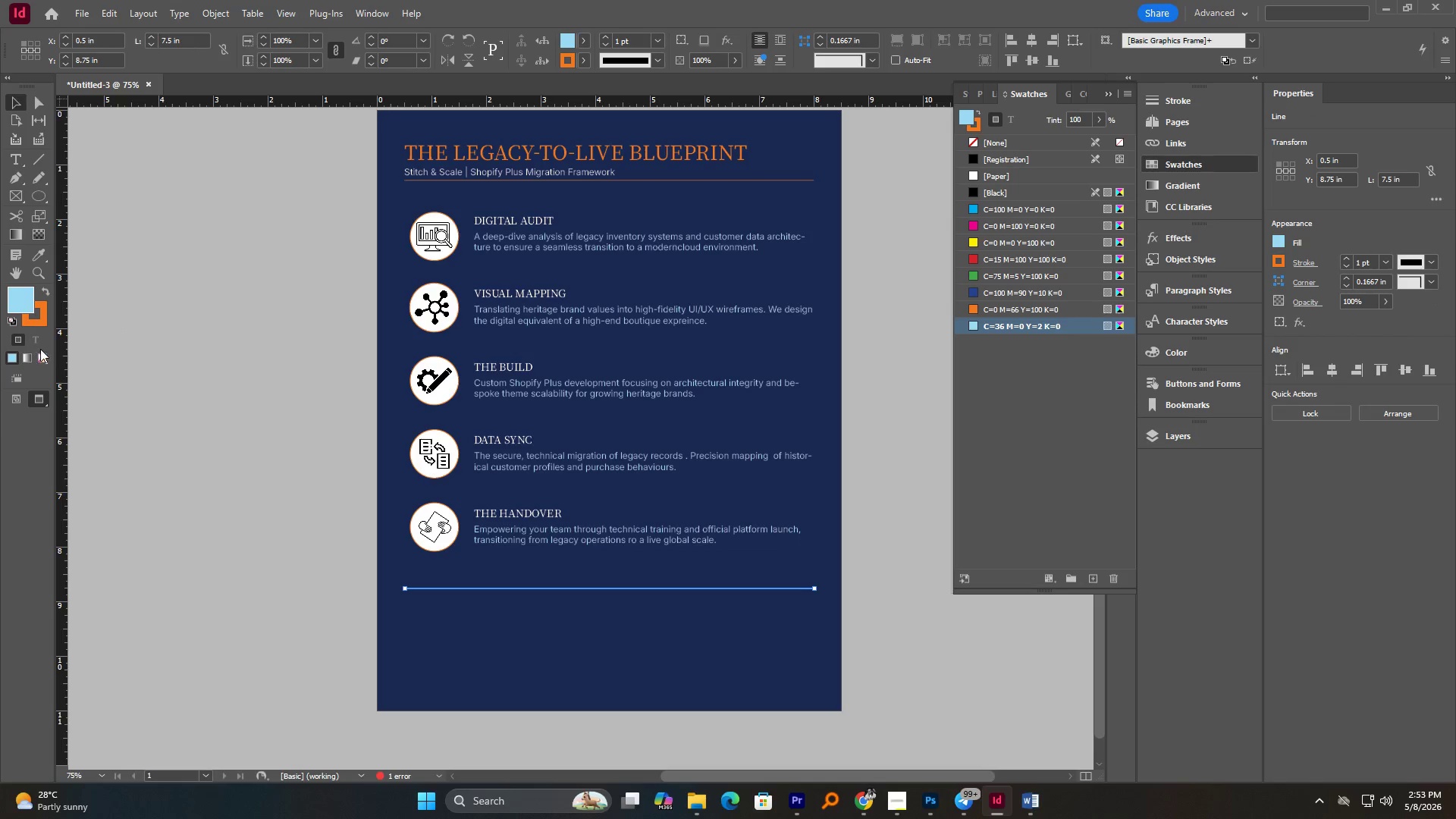 
left_click([42, 359])
 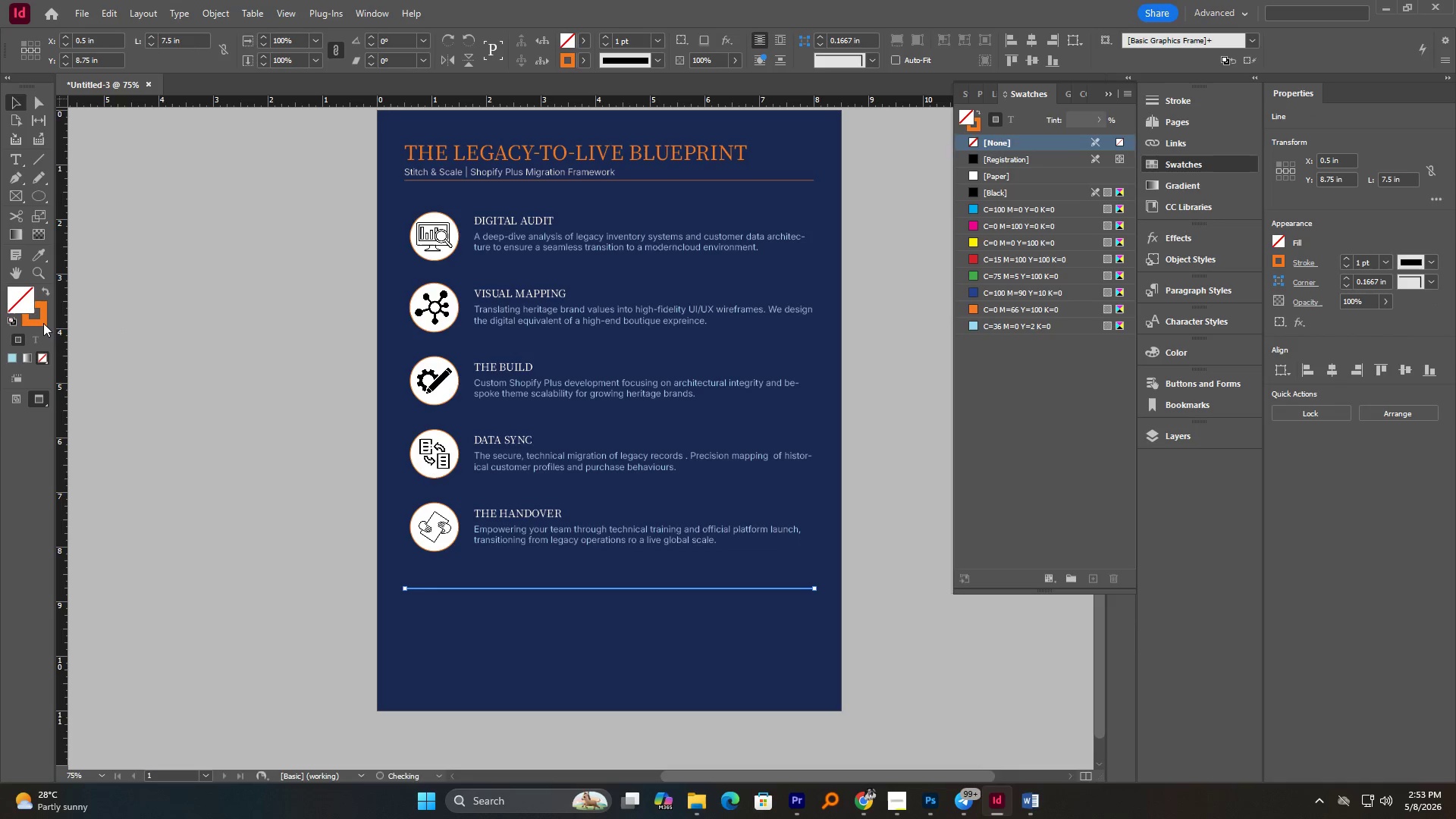 
left_click([43, 323])
 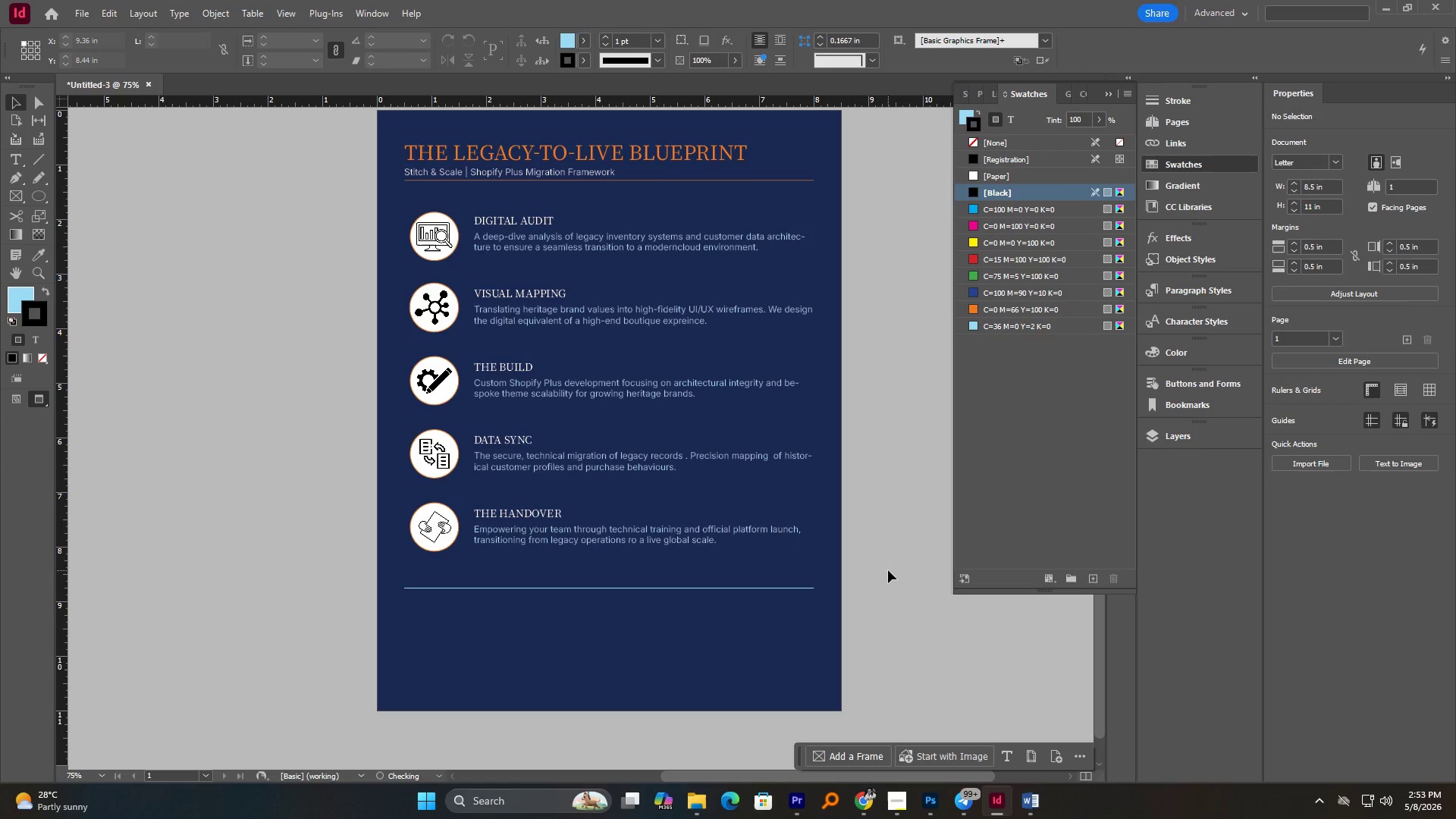 
left_click([730, 590])
 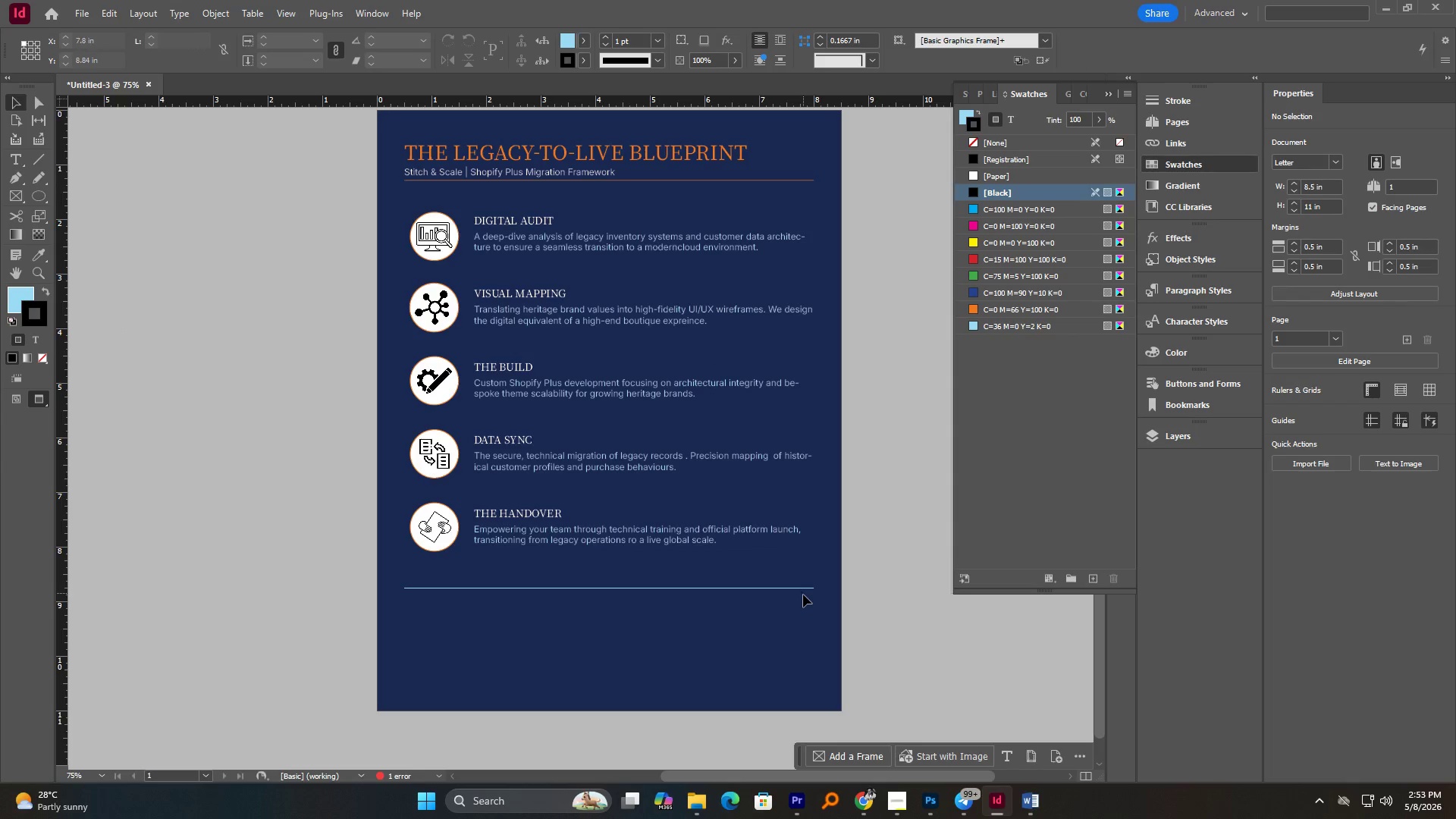 
left_click_drag(start_coordinate=[802, 582], to_coordinate=[816, 613])
 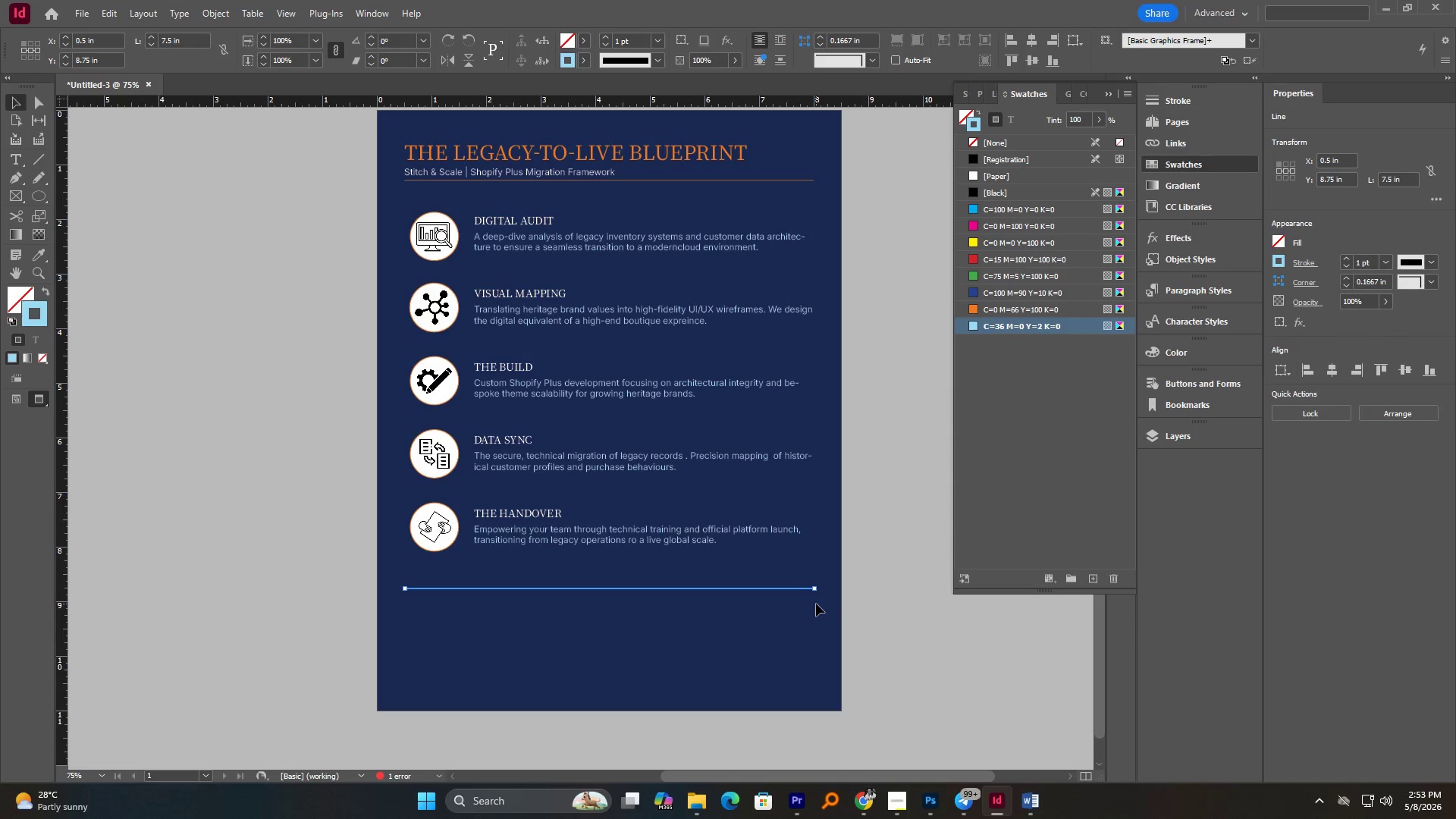 
scroll: coordinate [816, 604], scroll_direction: up, amount: 2.0
 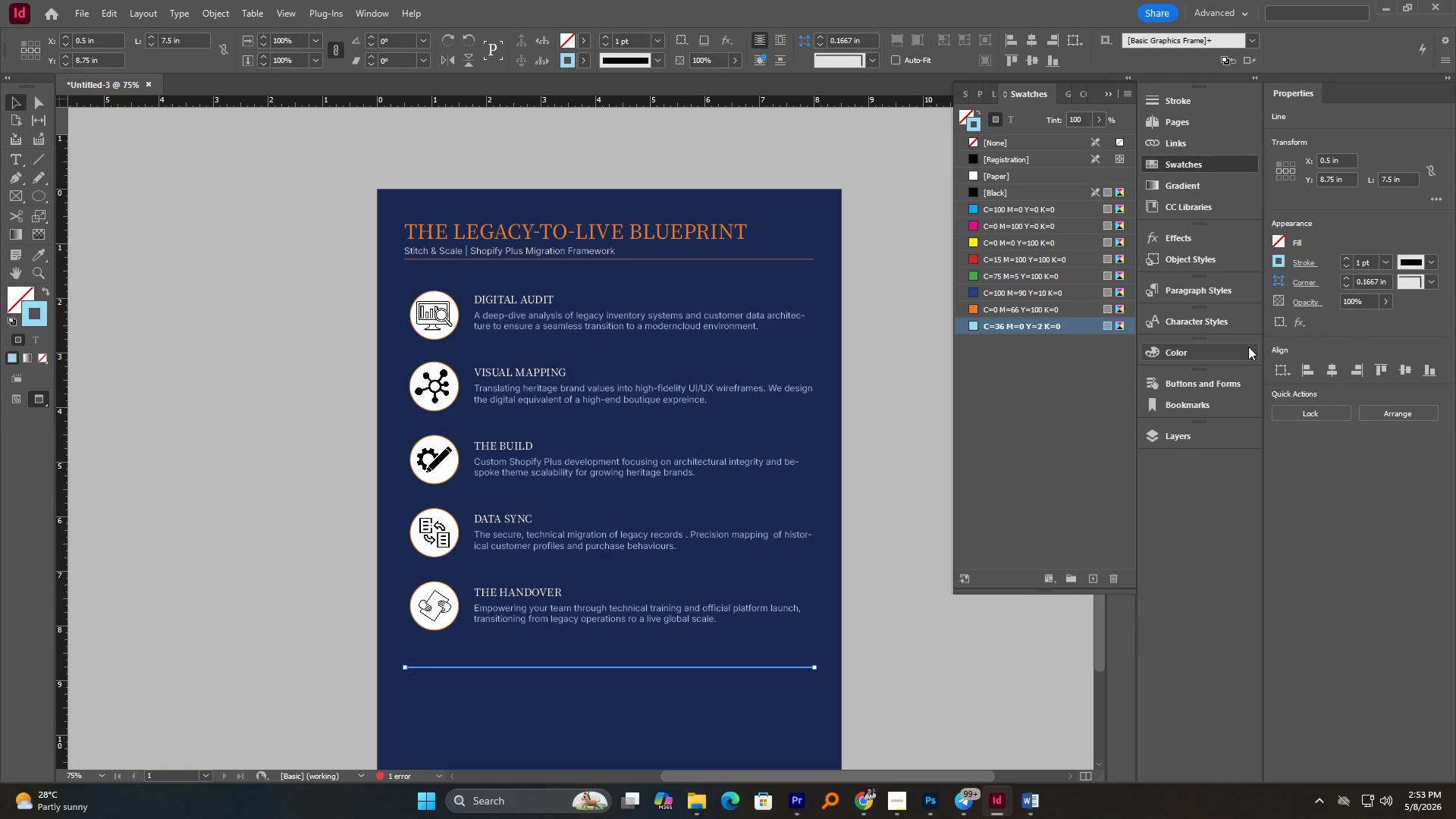 
triple_click([1353, 256])
 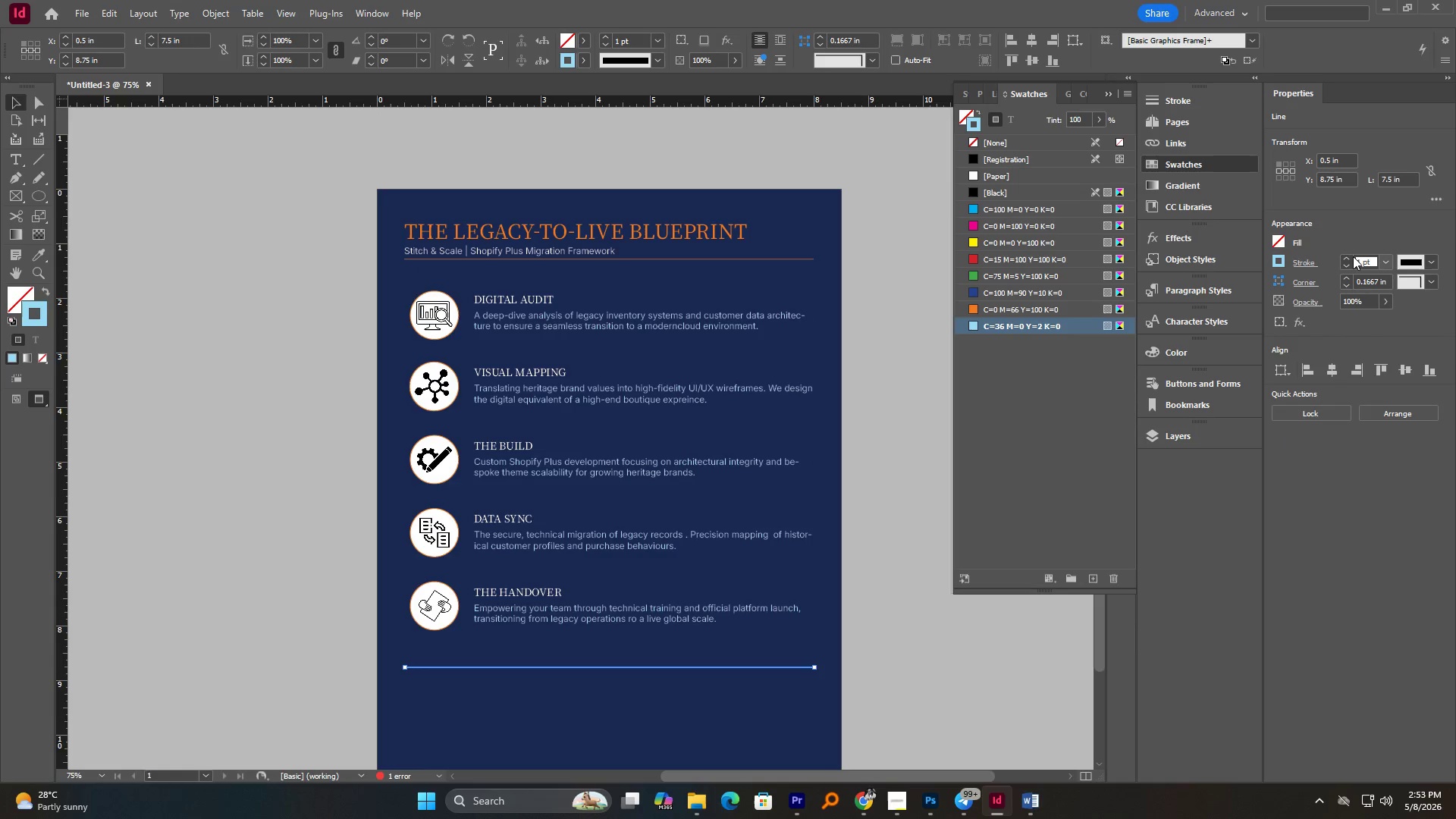 
triple_click([1353, 256])
 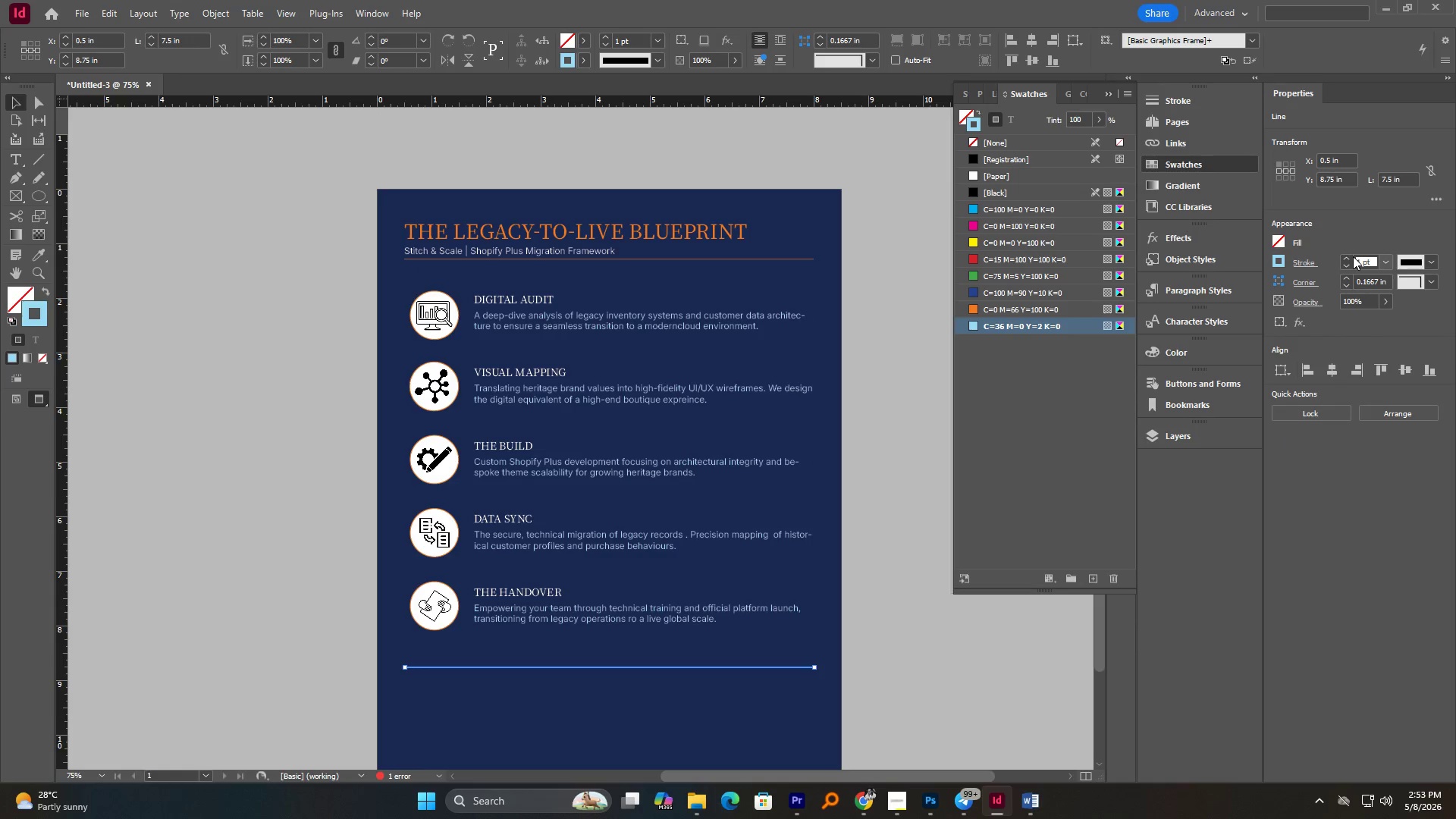 
left_click_drag(start_coordinate=[1353, 256], to_coordinate=[1361, 262])
 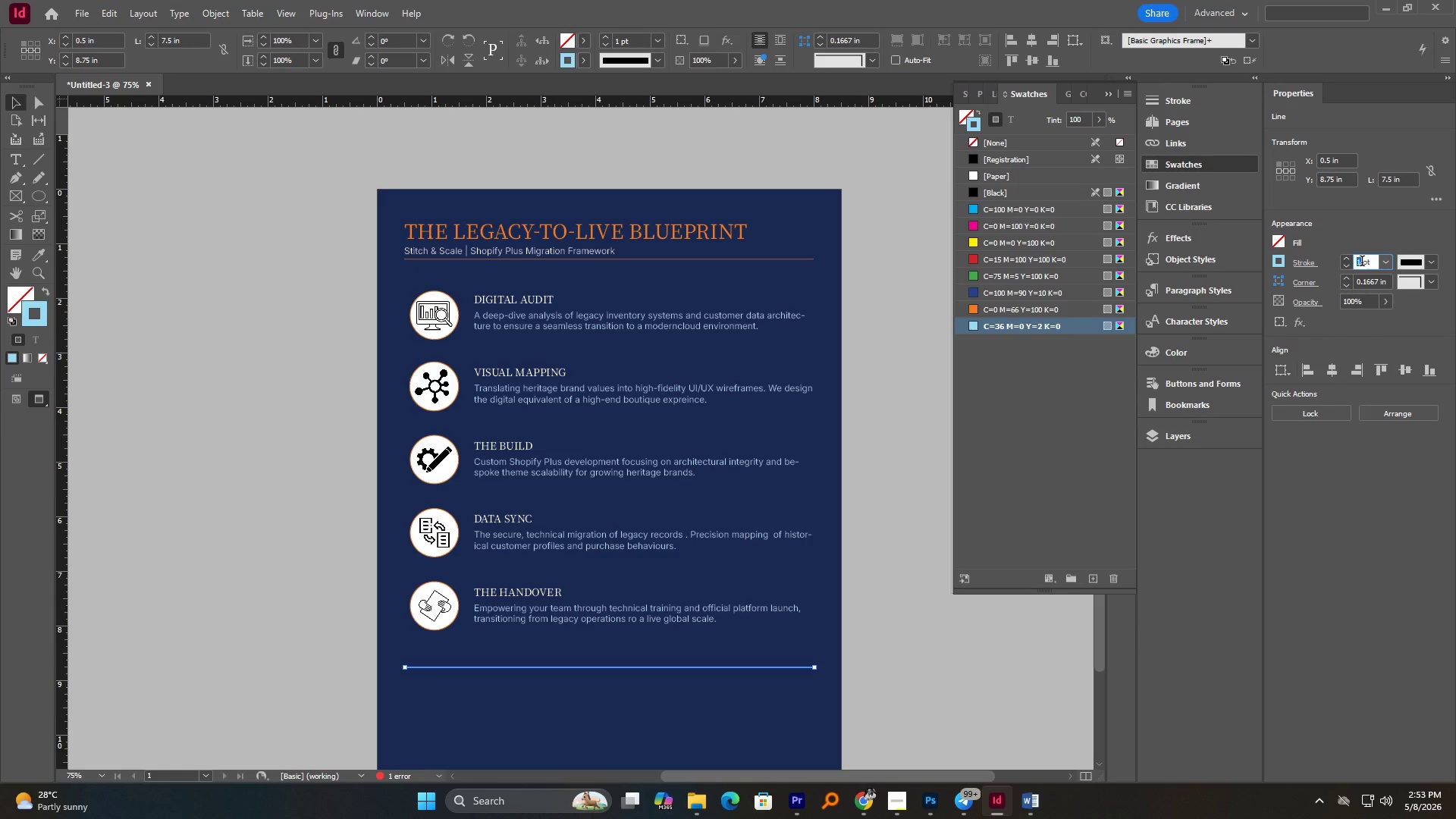 
triple_click([1361, 262])
 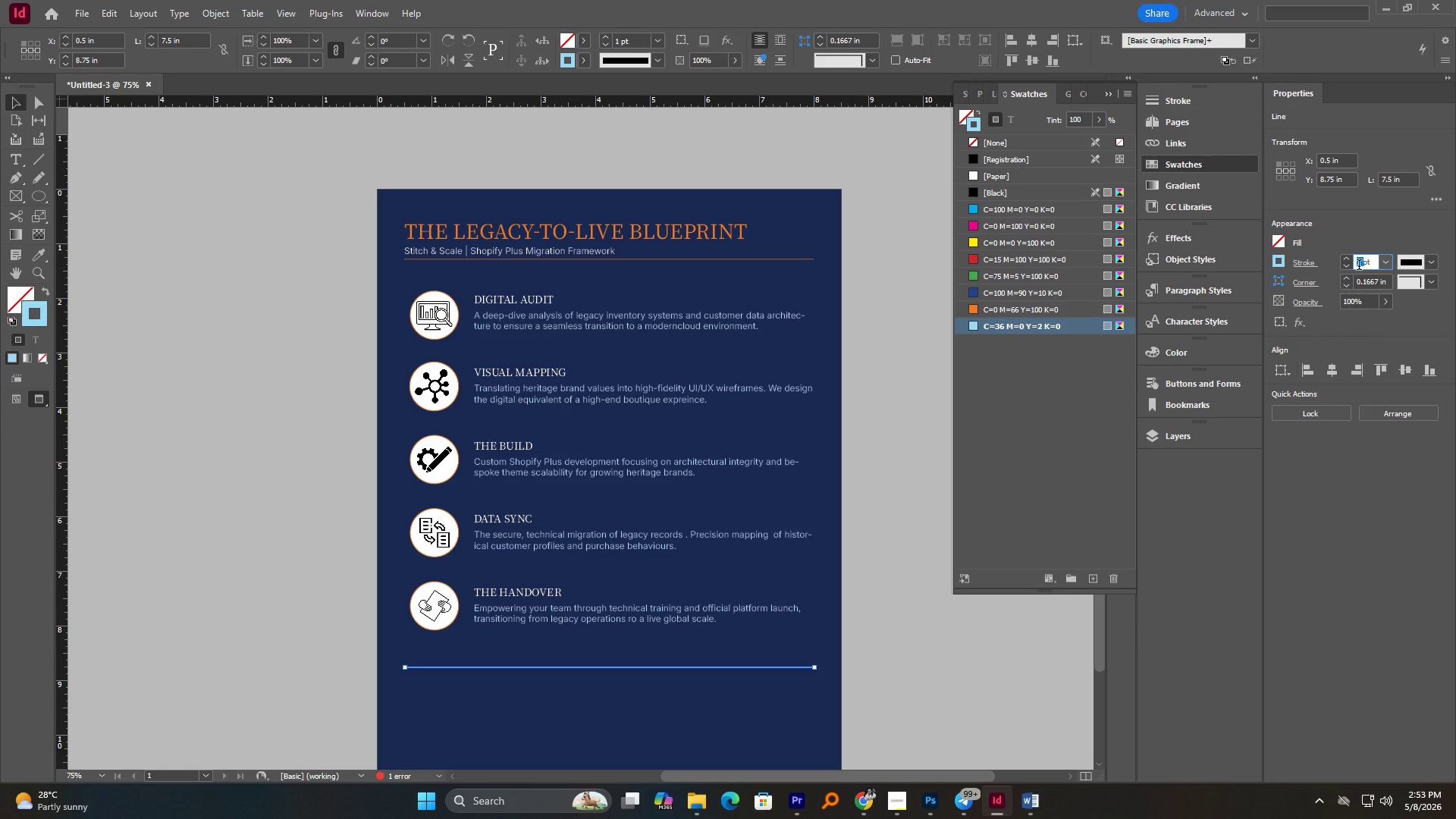 
key(Numpad0)
 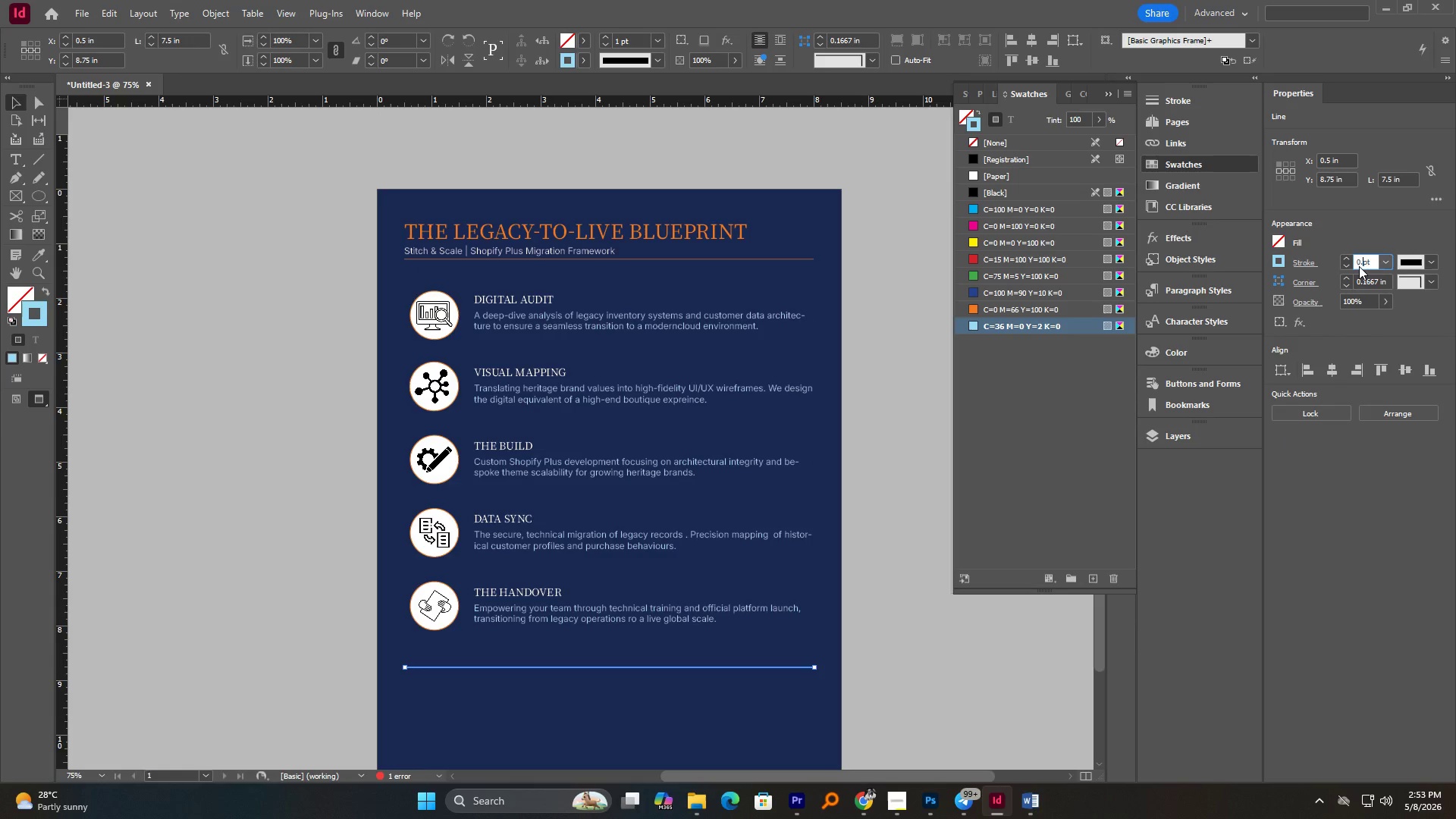 
key(NumpadDecimal)
 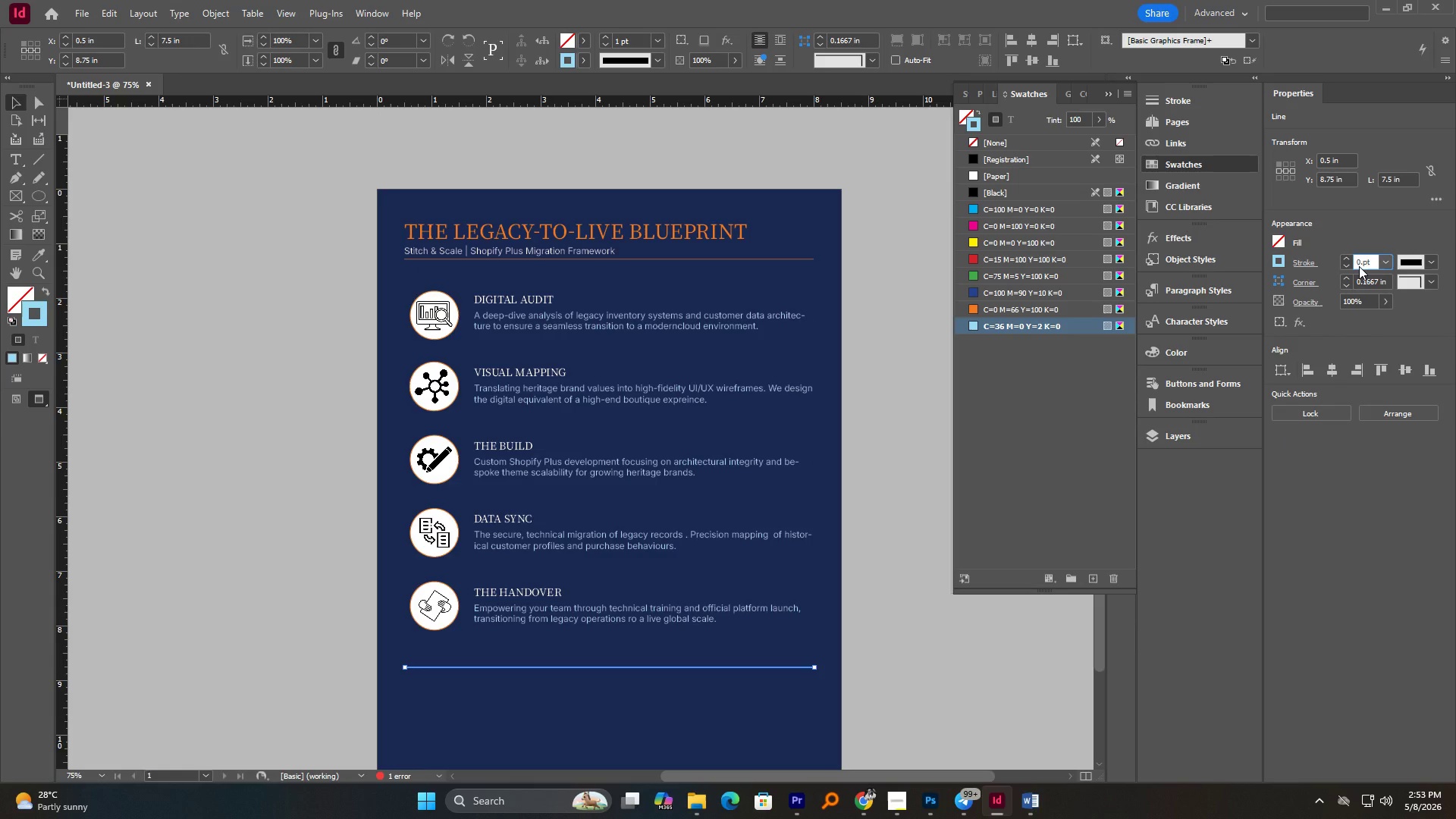 
key(Numpad2)
 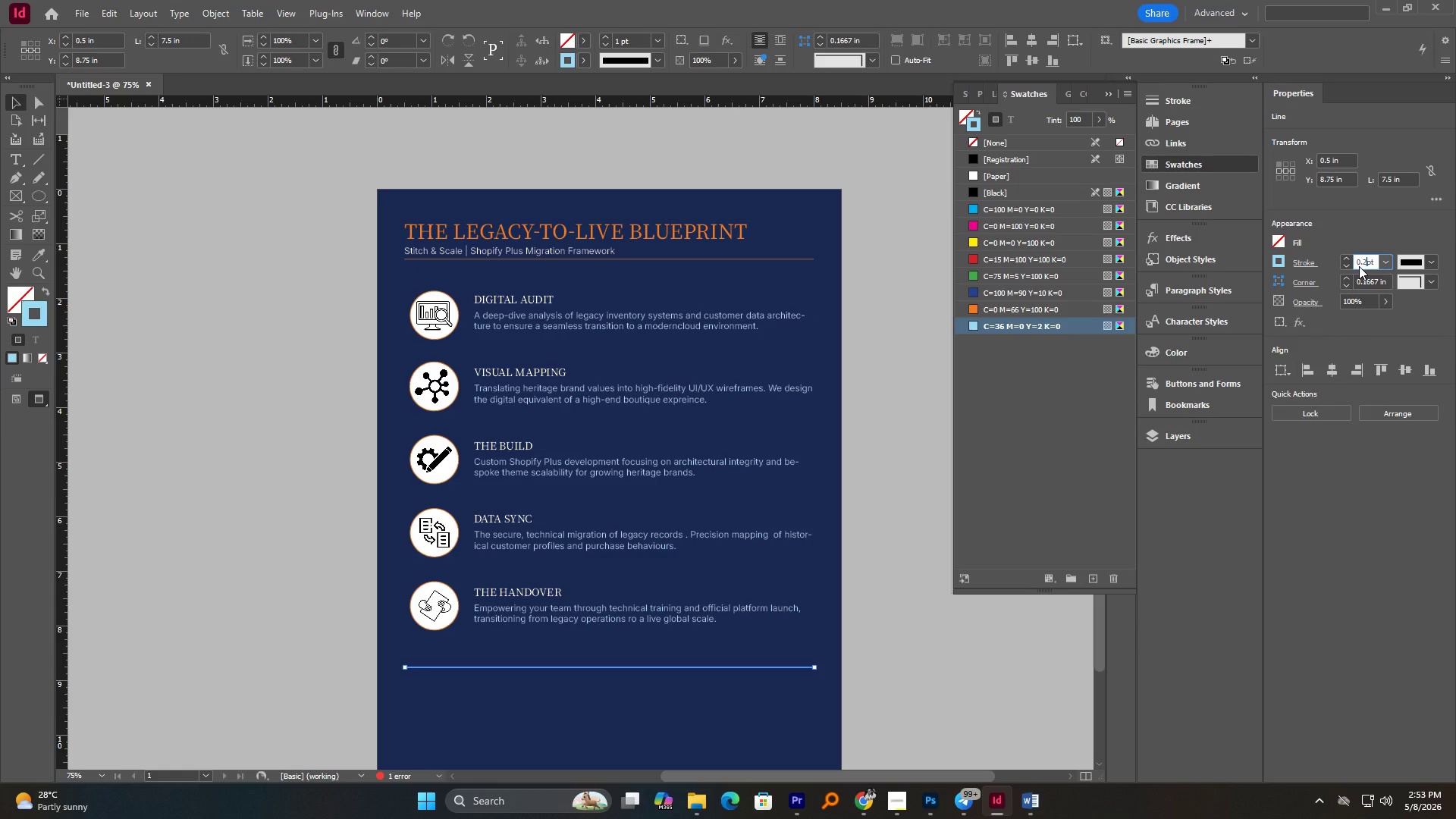 
key(NumpadEnter)
 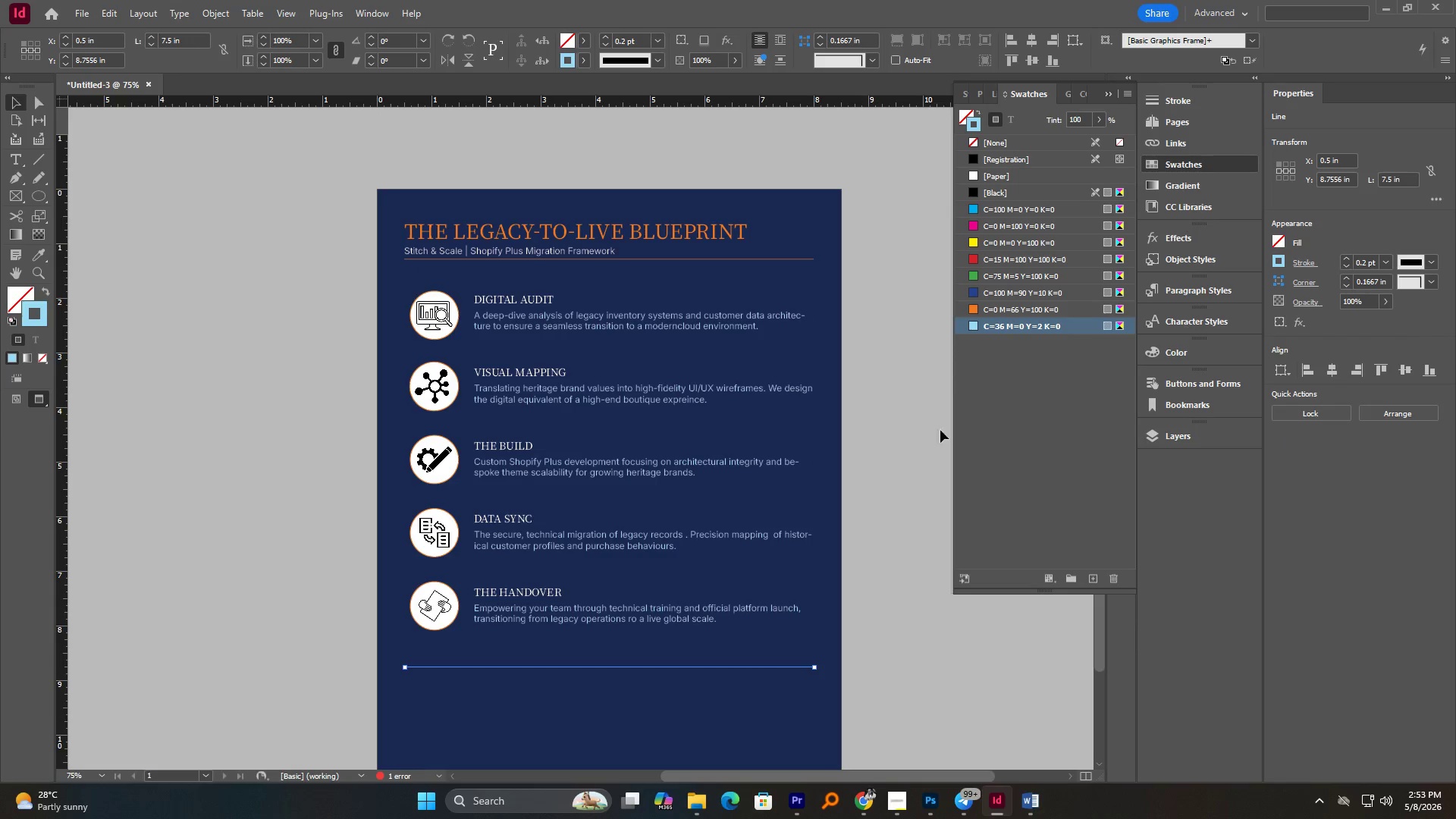 
left_click([878, 516])
 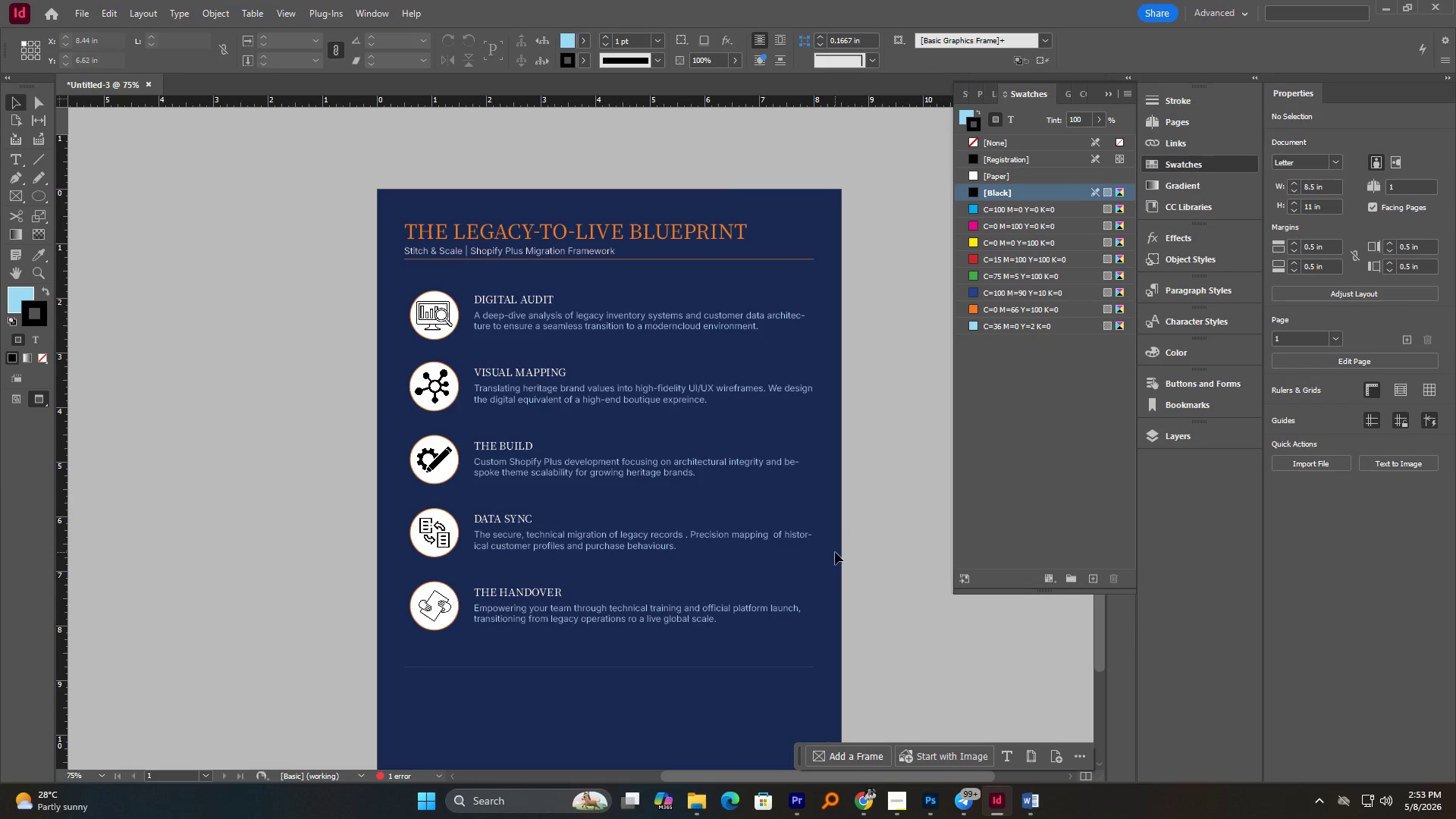 
scroll: coordinate [835, 552], scroll_direction: down, amount: 2.0
 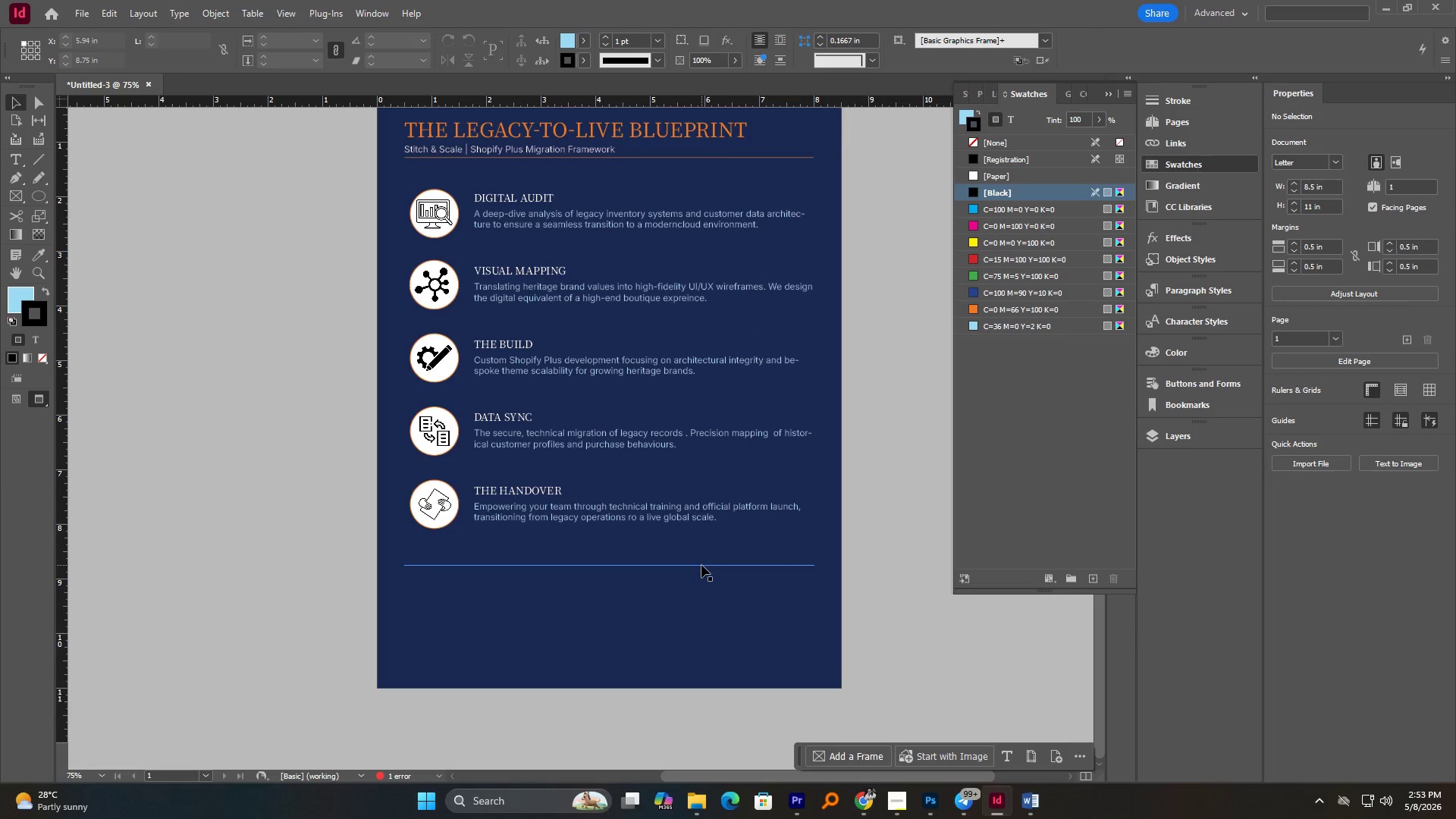 
left_click_drag(start_coordinate=[701, 565], to_coordinate=[700, 558])
 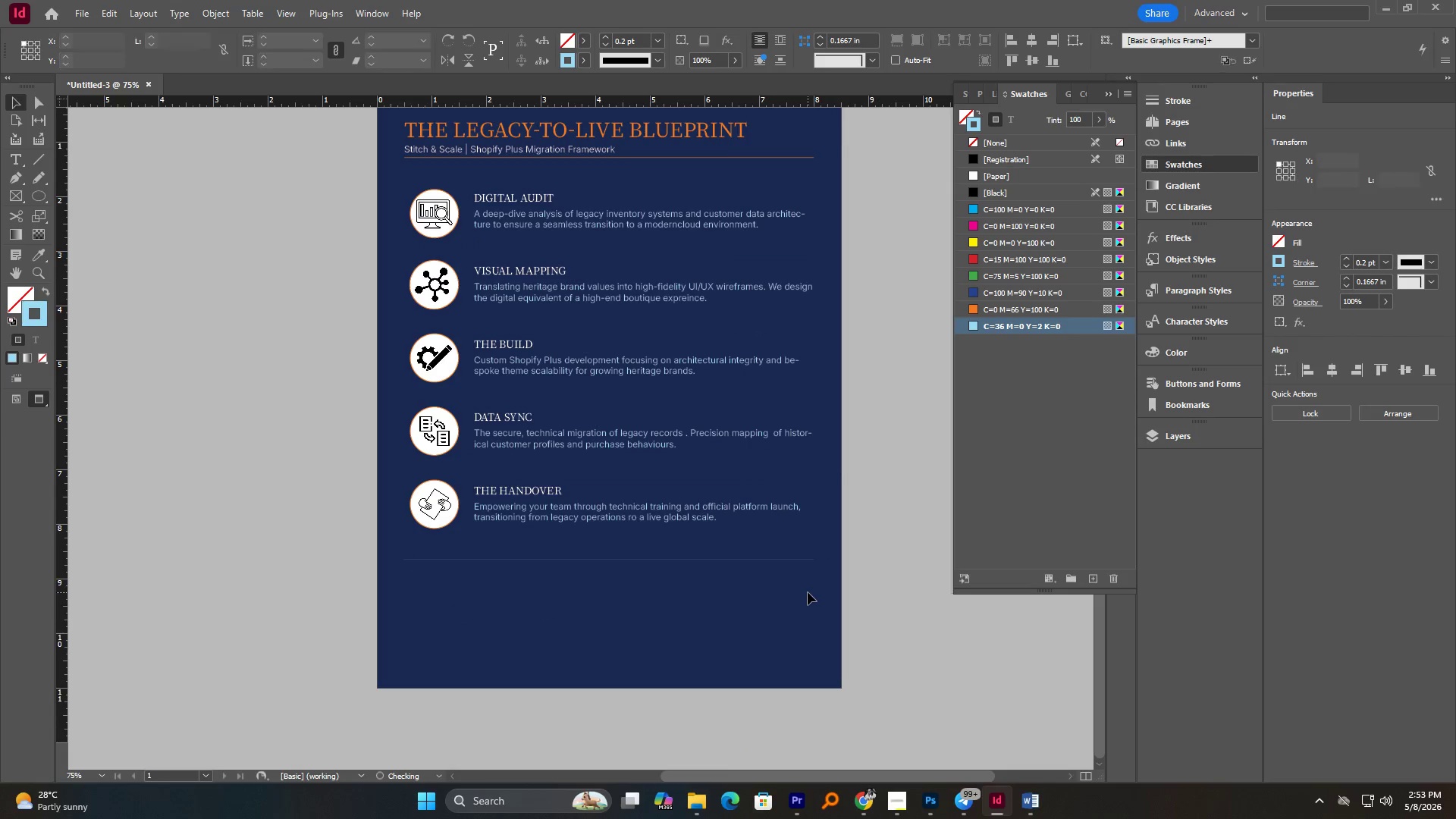 
hold_key(key=ShiftLeft, duration=0.75)
 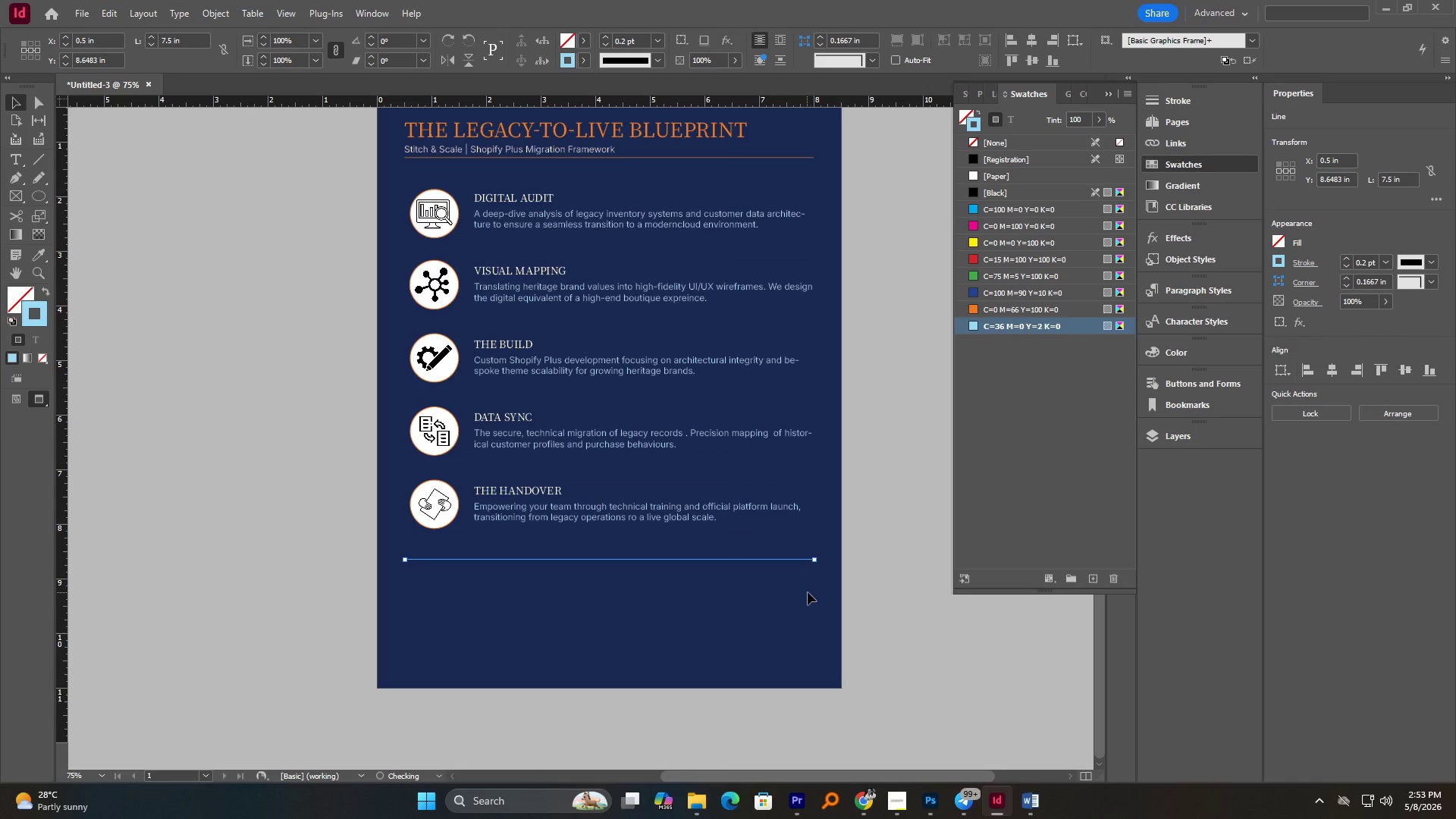 
left_click([808, 592])
 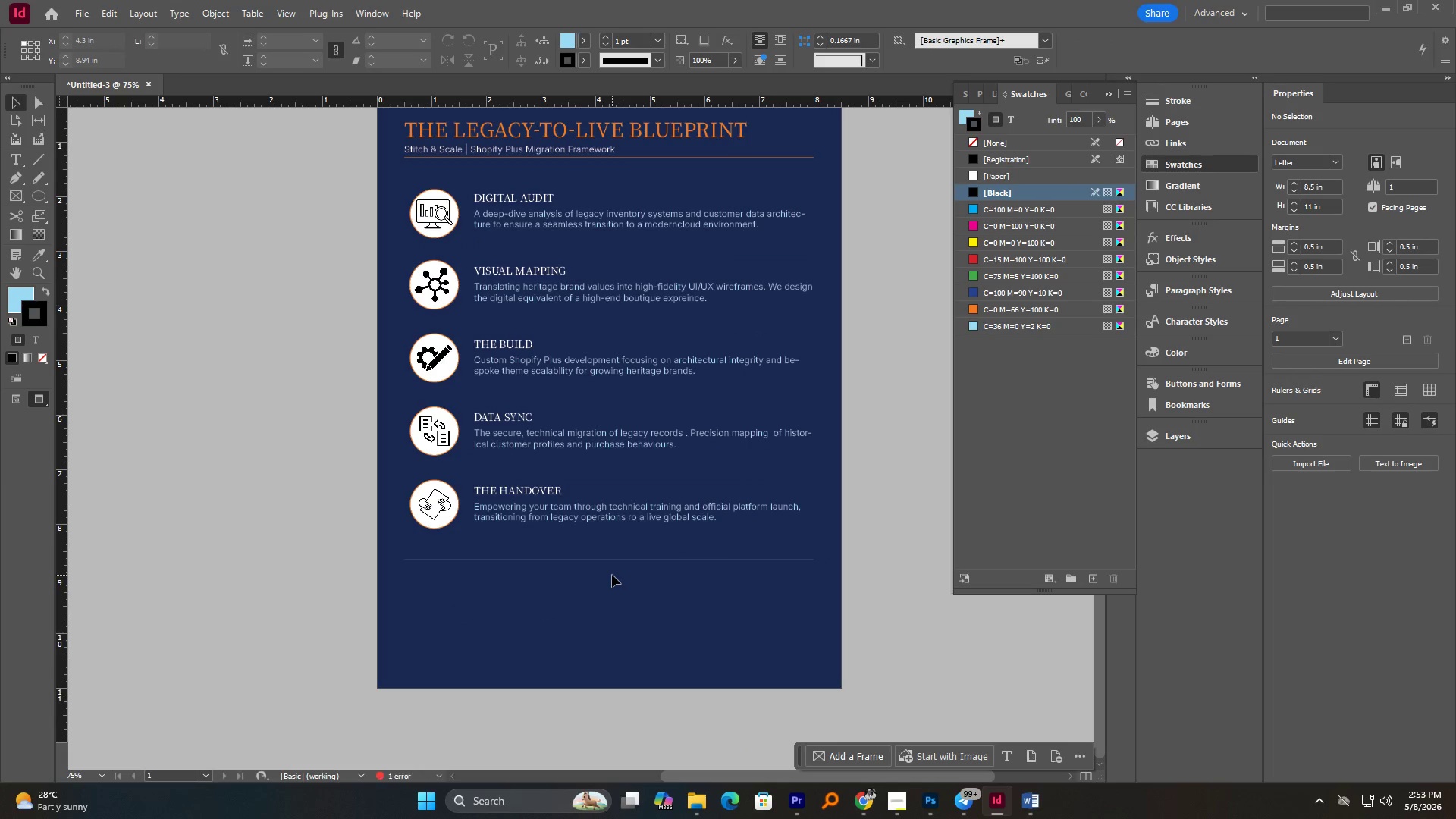 
scroll: coordinate [612, 575], scroll_direction: up, amount: 2.0
 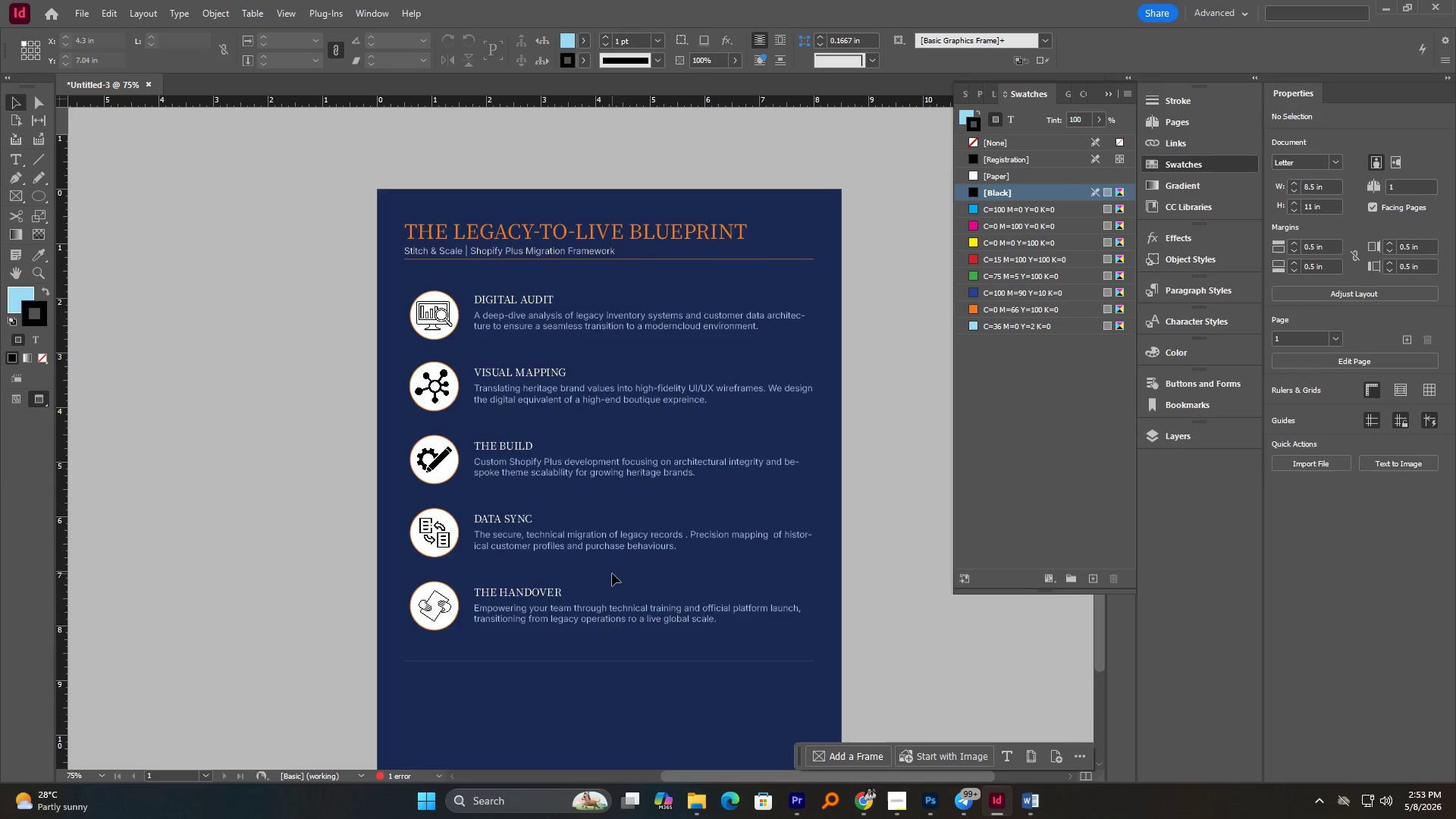 
scroll: coordinate [612, 573], scroll_direction: down, amount: 1.0
 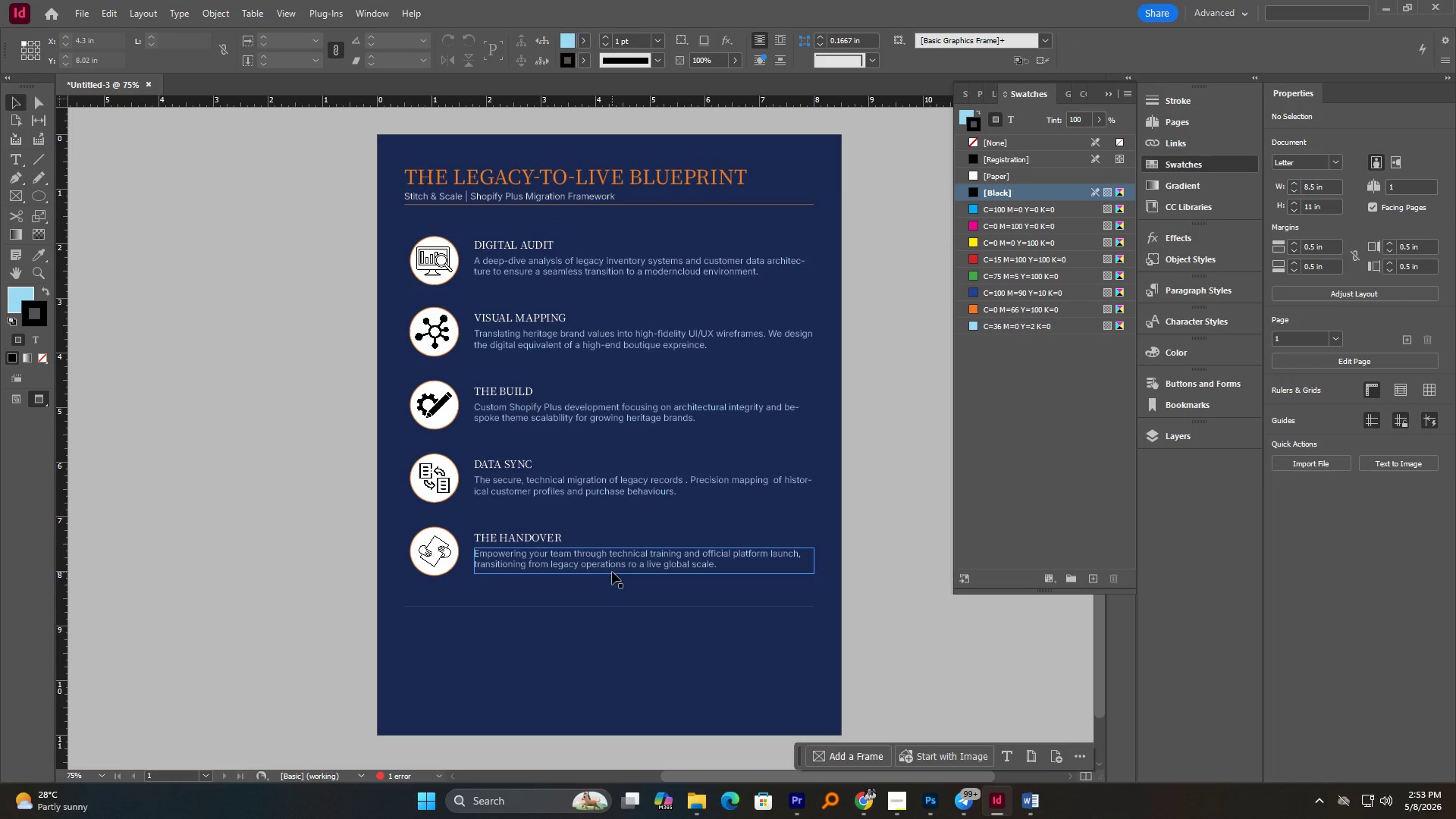 
key(Control+S)
 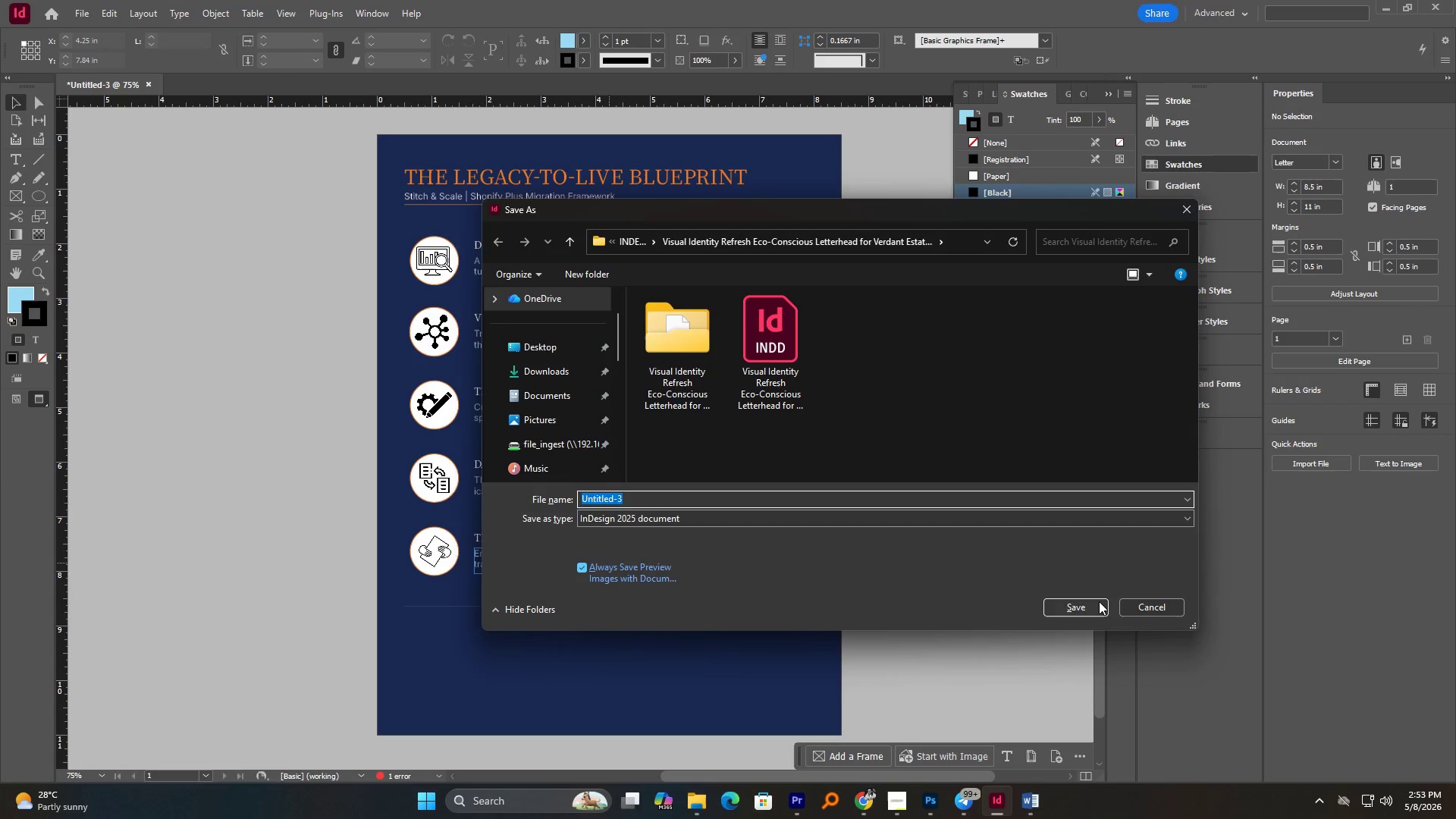 
left_click([1147, 607])
 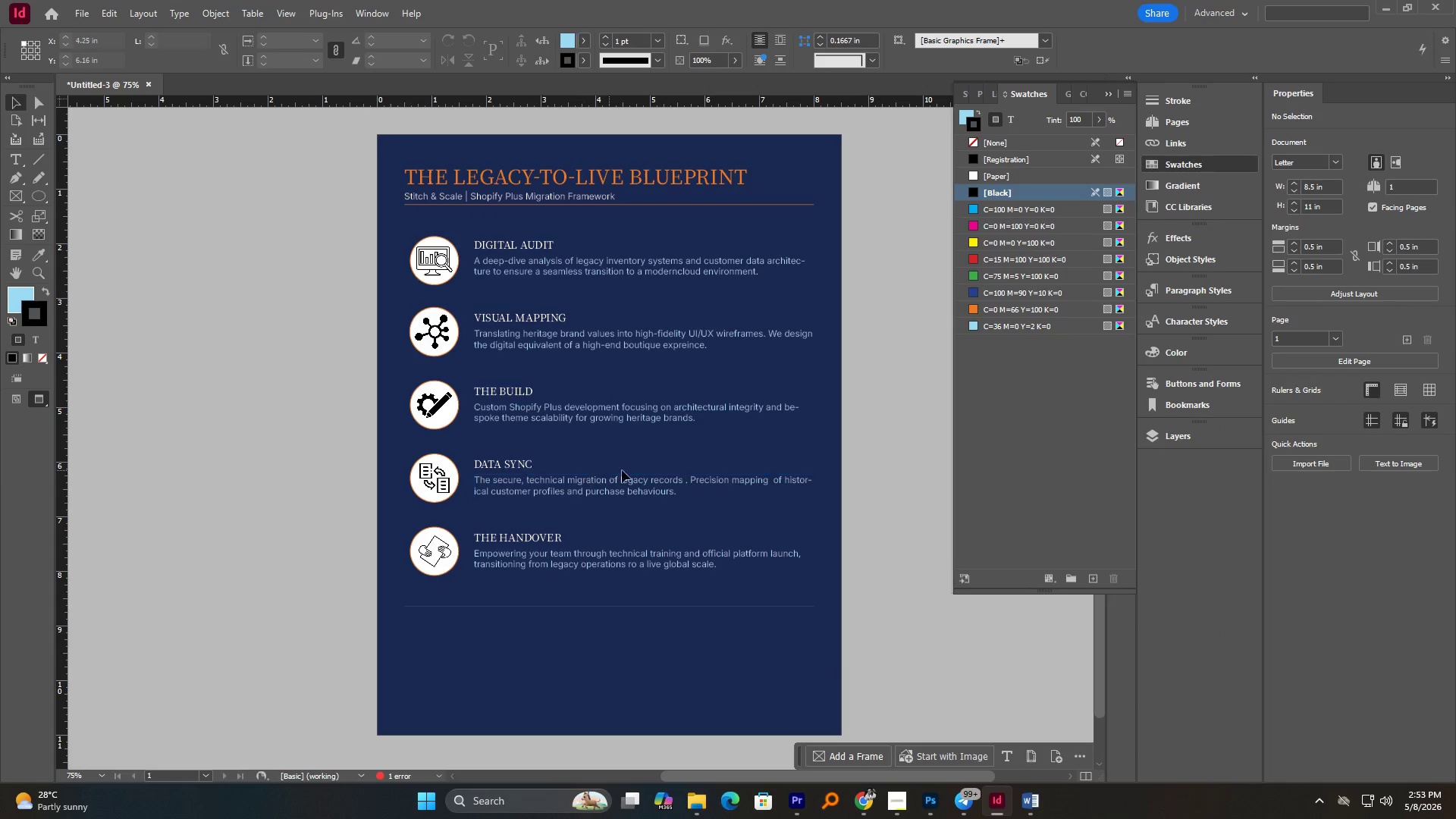 
scroll: coordinate [381, 433], scroll_direction: up, amount: 2.0
 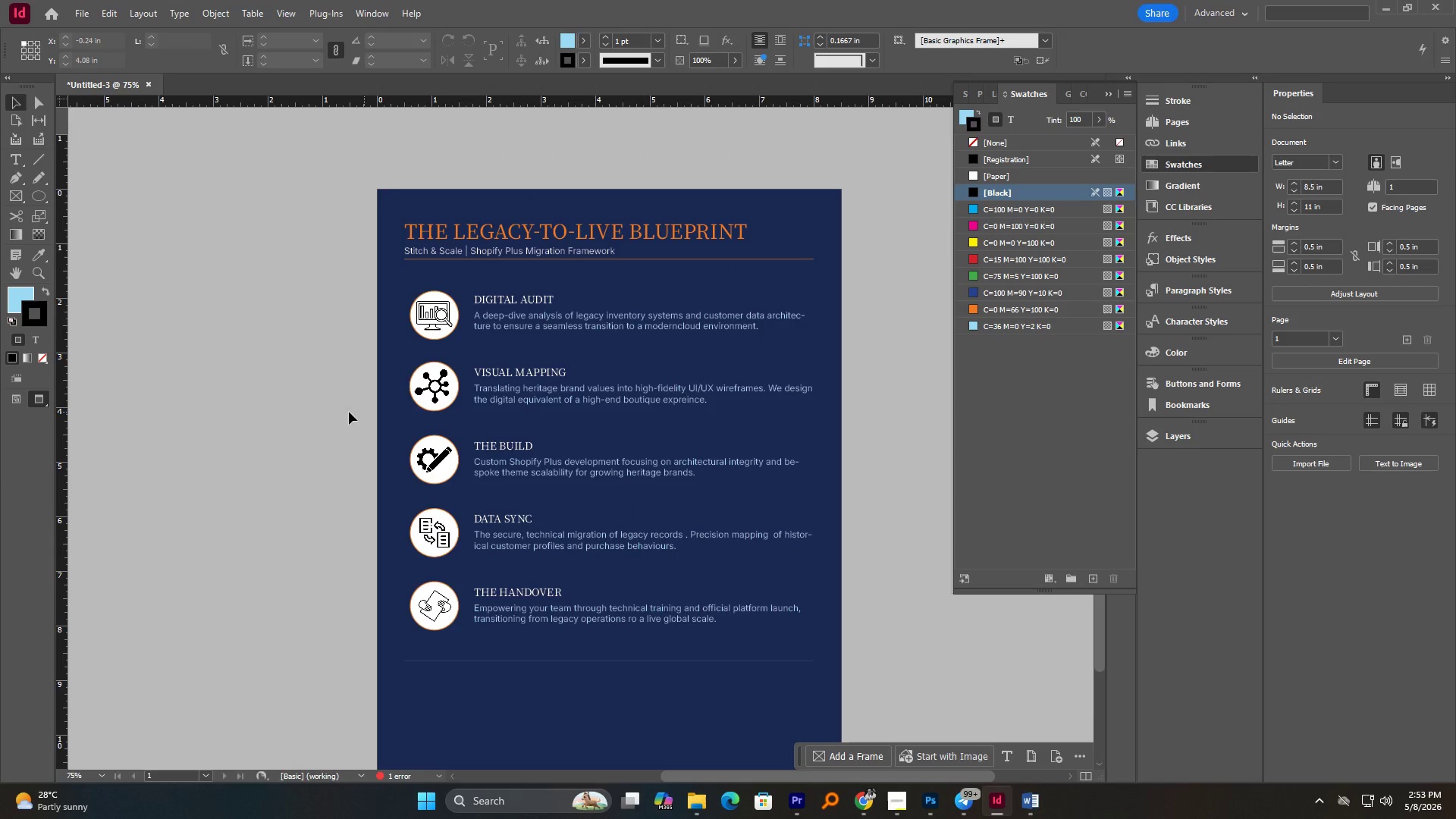 
hold_key(key=AltLeft, duration=2.34)
scroll: coordinate [312, 406], scroll_direction: down, amount: 1.0
 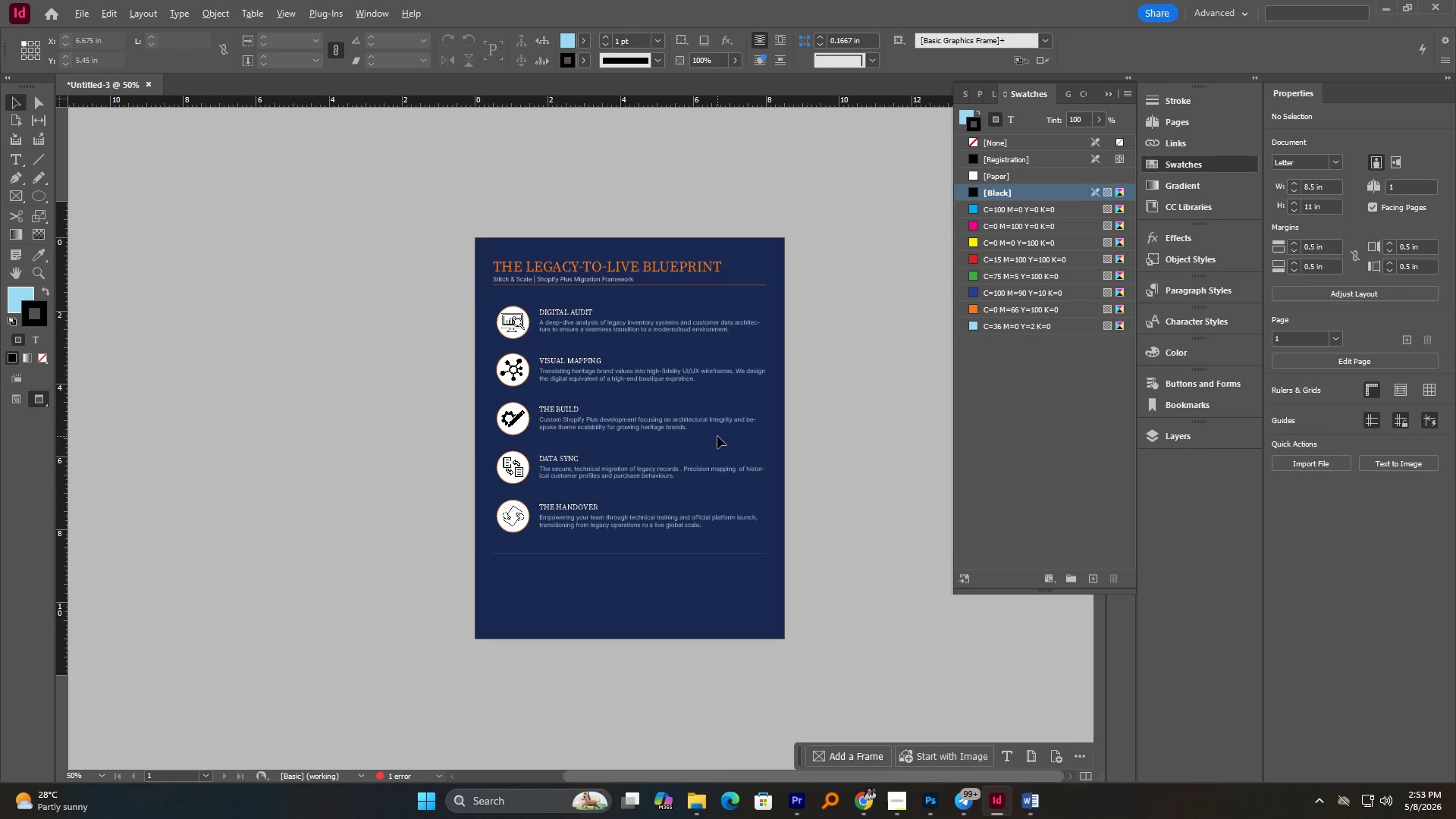 
scroll: coordinate [717, 436], scroll_direction: up, amount: 1.0
 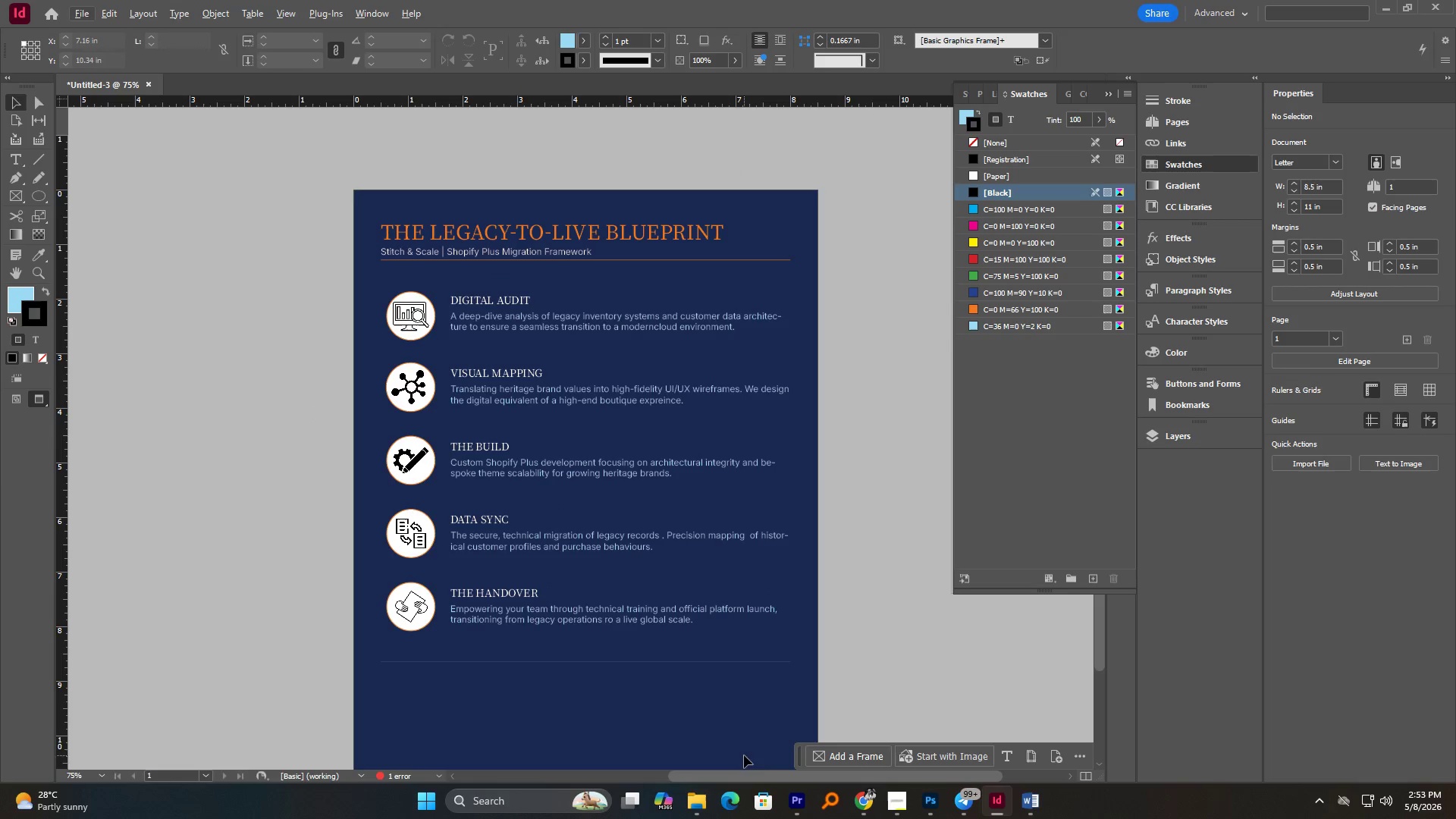 
left_click_drag(start_coordinate=[741, 777], to_coordinate=[754, 771])
 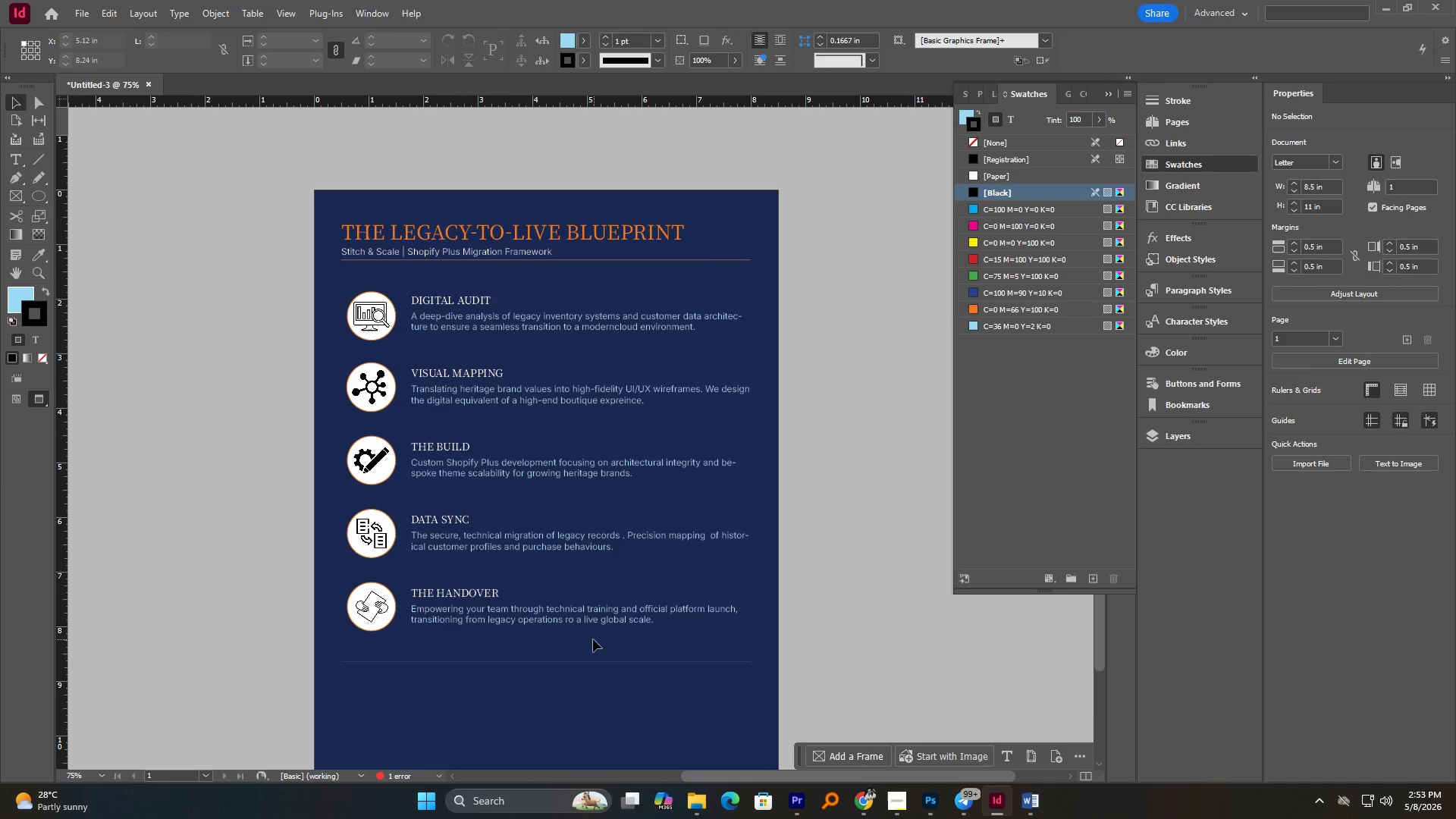 
scroll: coordinate [593, 639], scroll_direction: down, amount: 1.0
 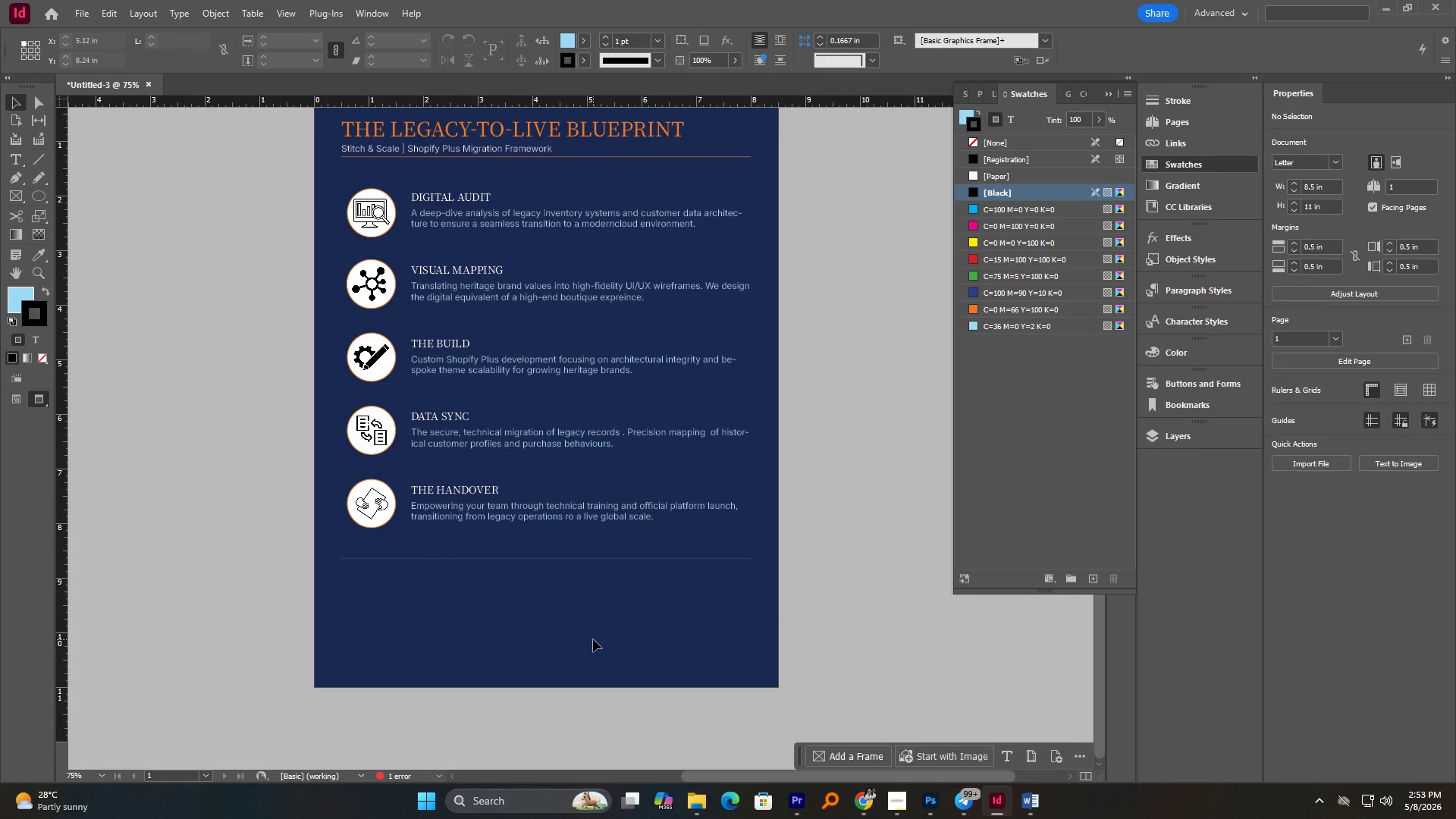 
scroll: coordinate [593, 639], scroll_direction: up, amount: 1.0
 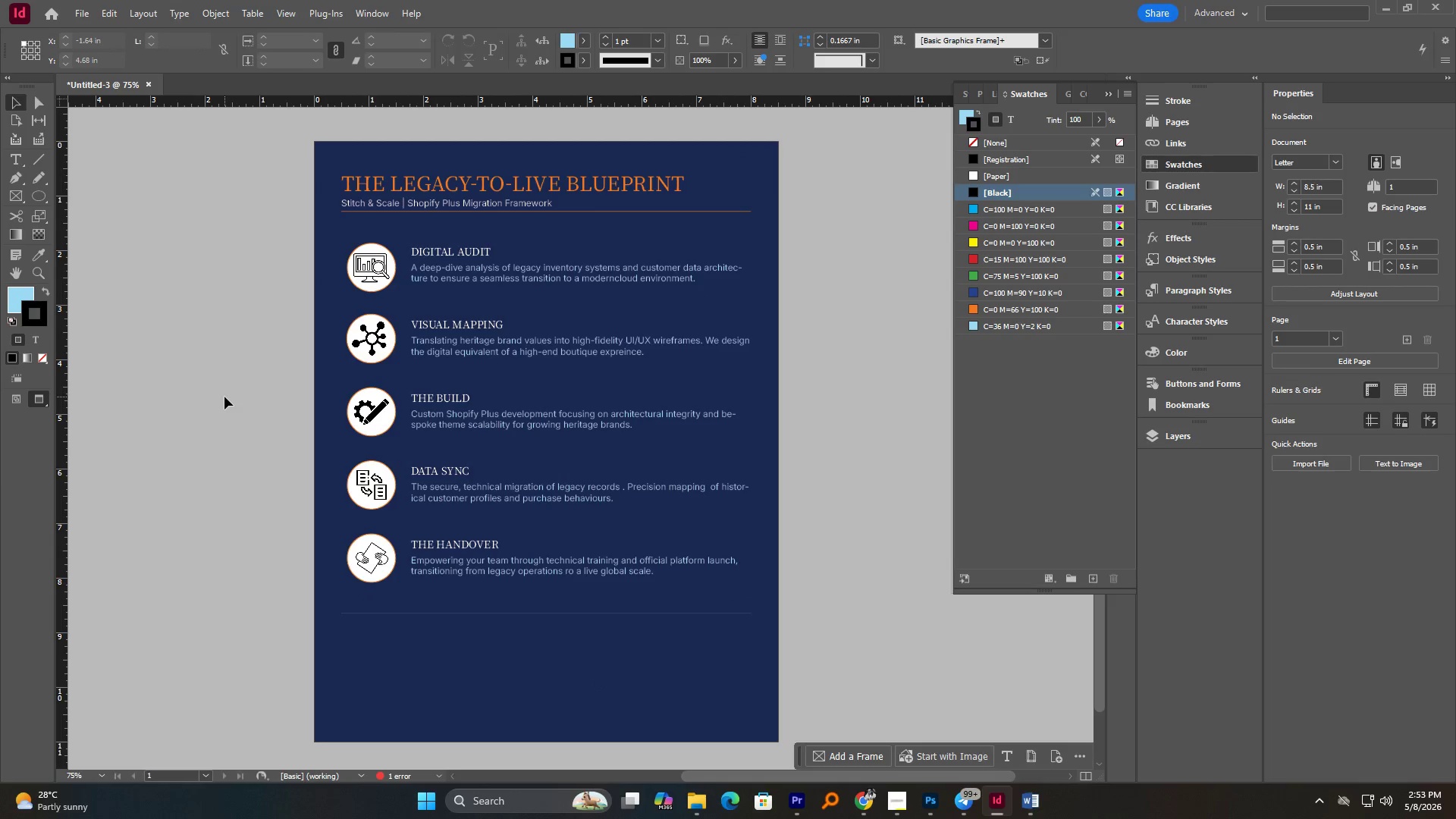 
left_click([226, 394])
 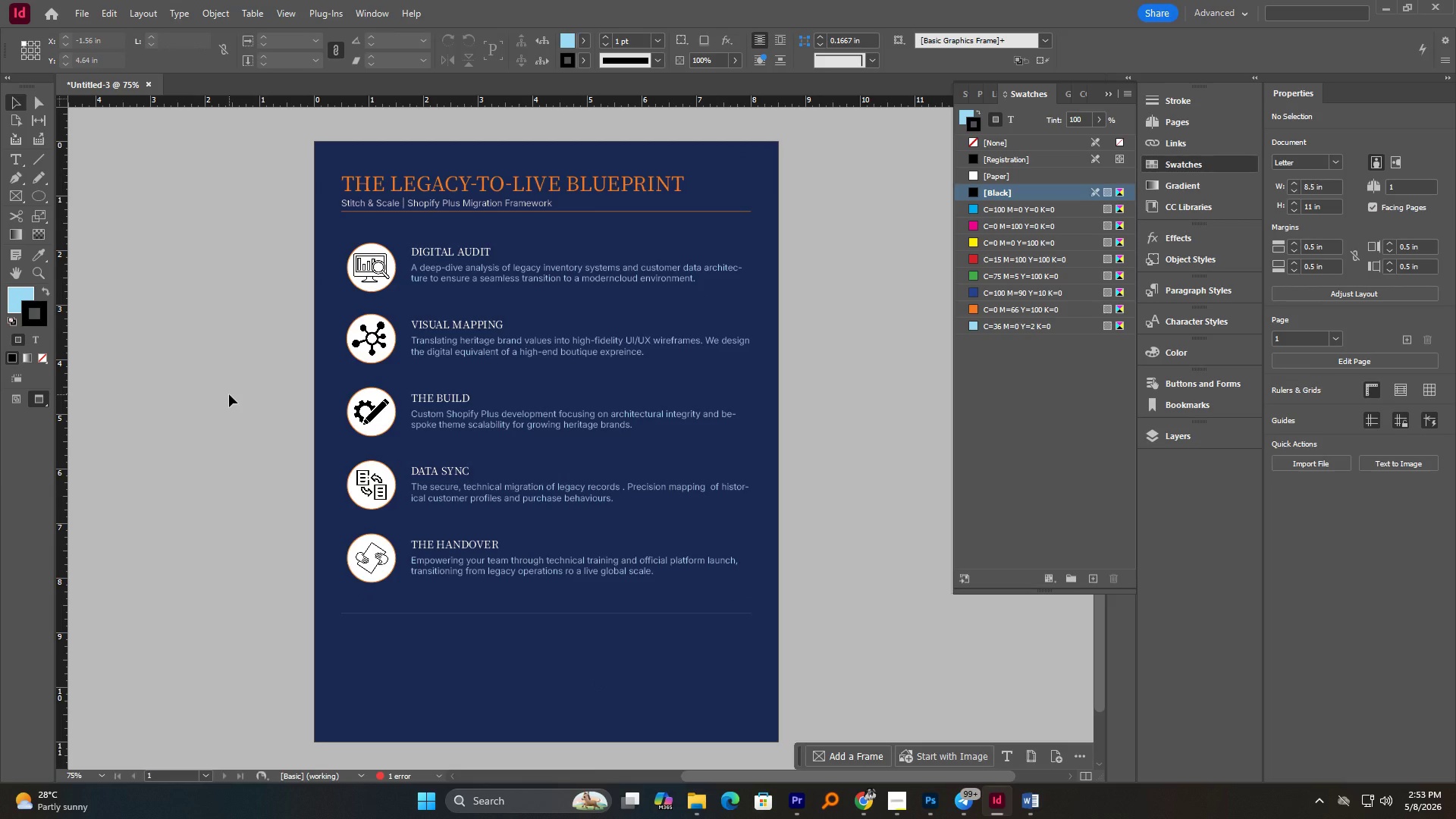 
key(Control+S)
 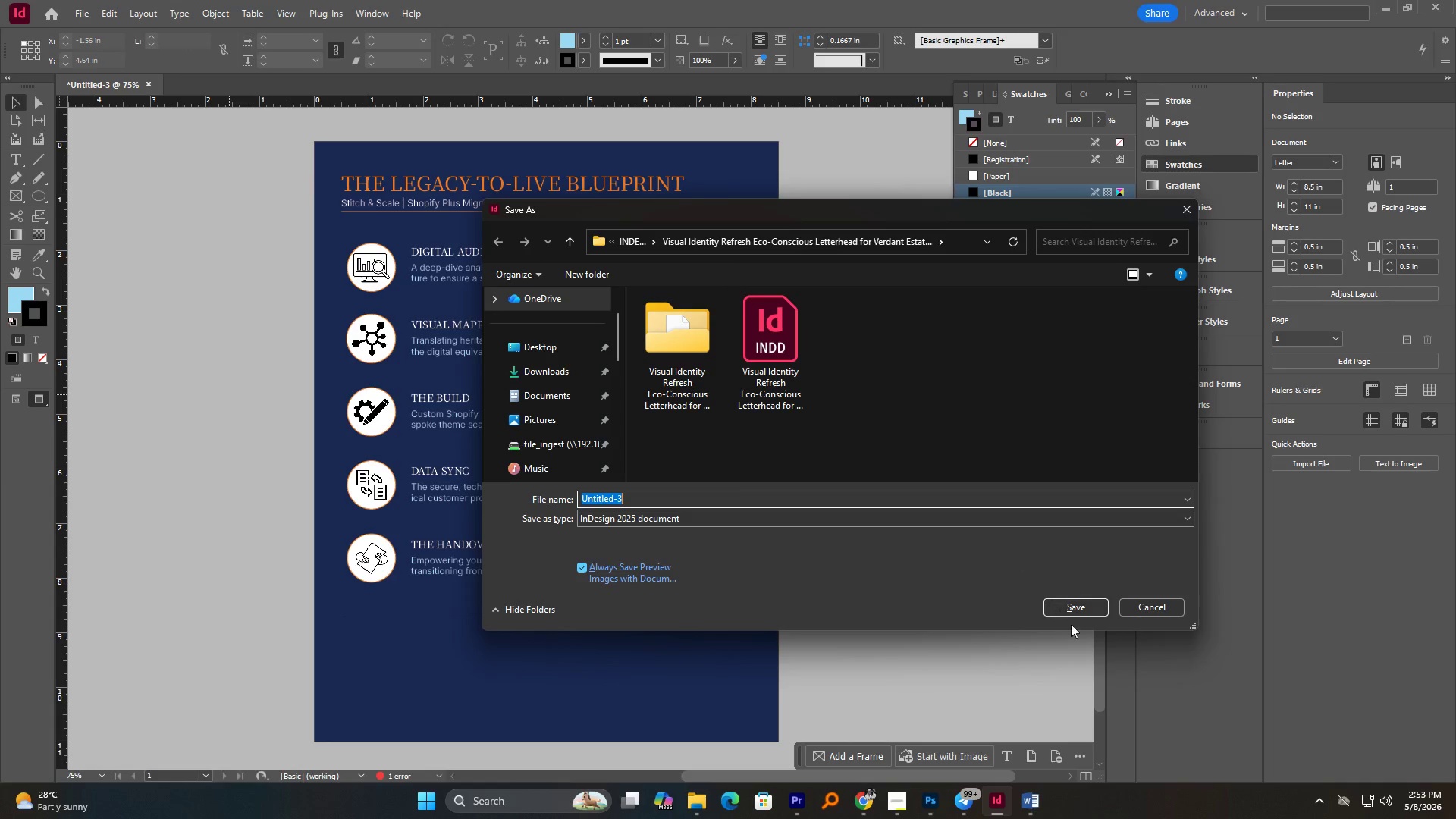 
left_click([1166, 612])
 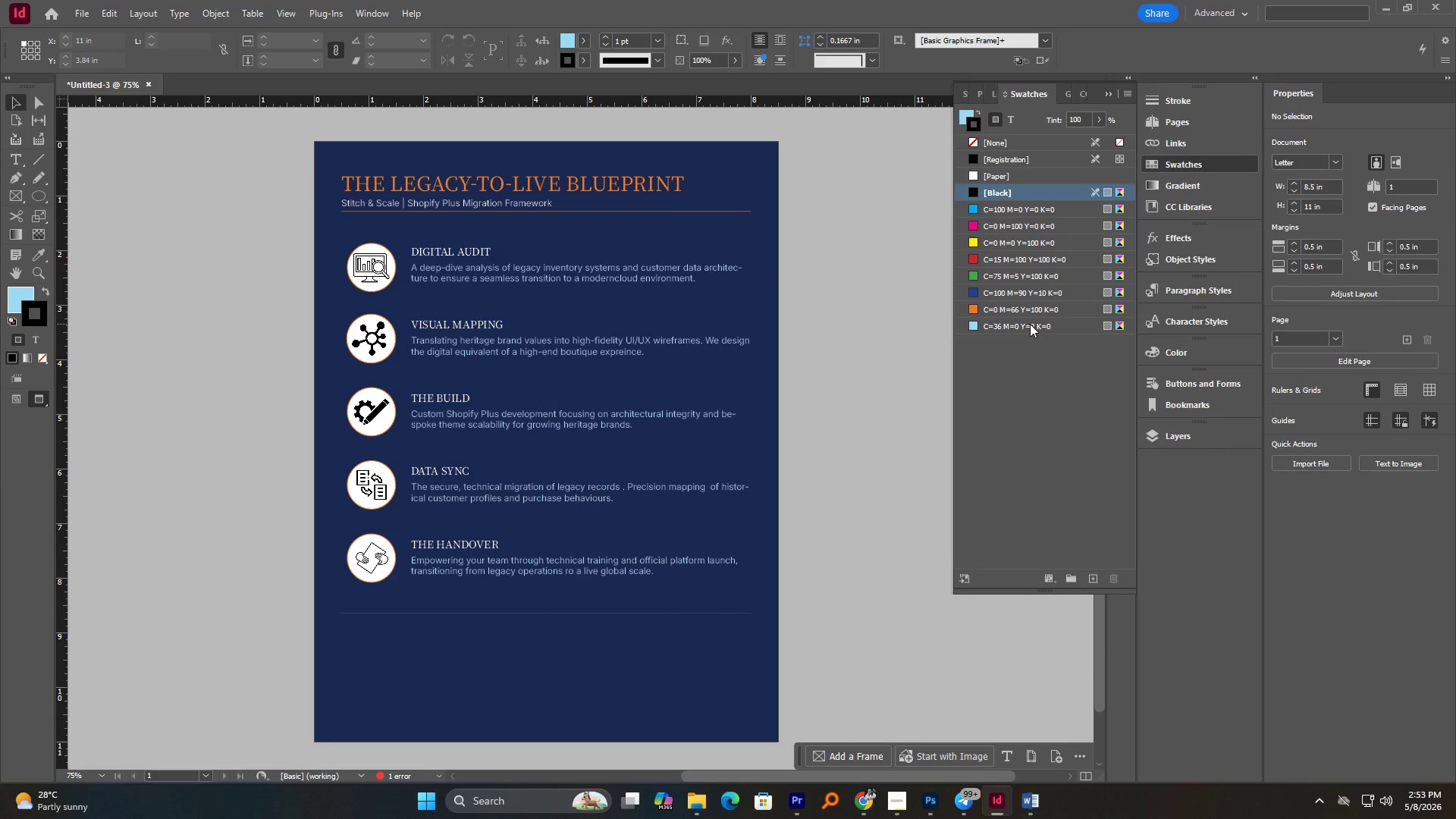 
left_click([841, 336])
 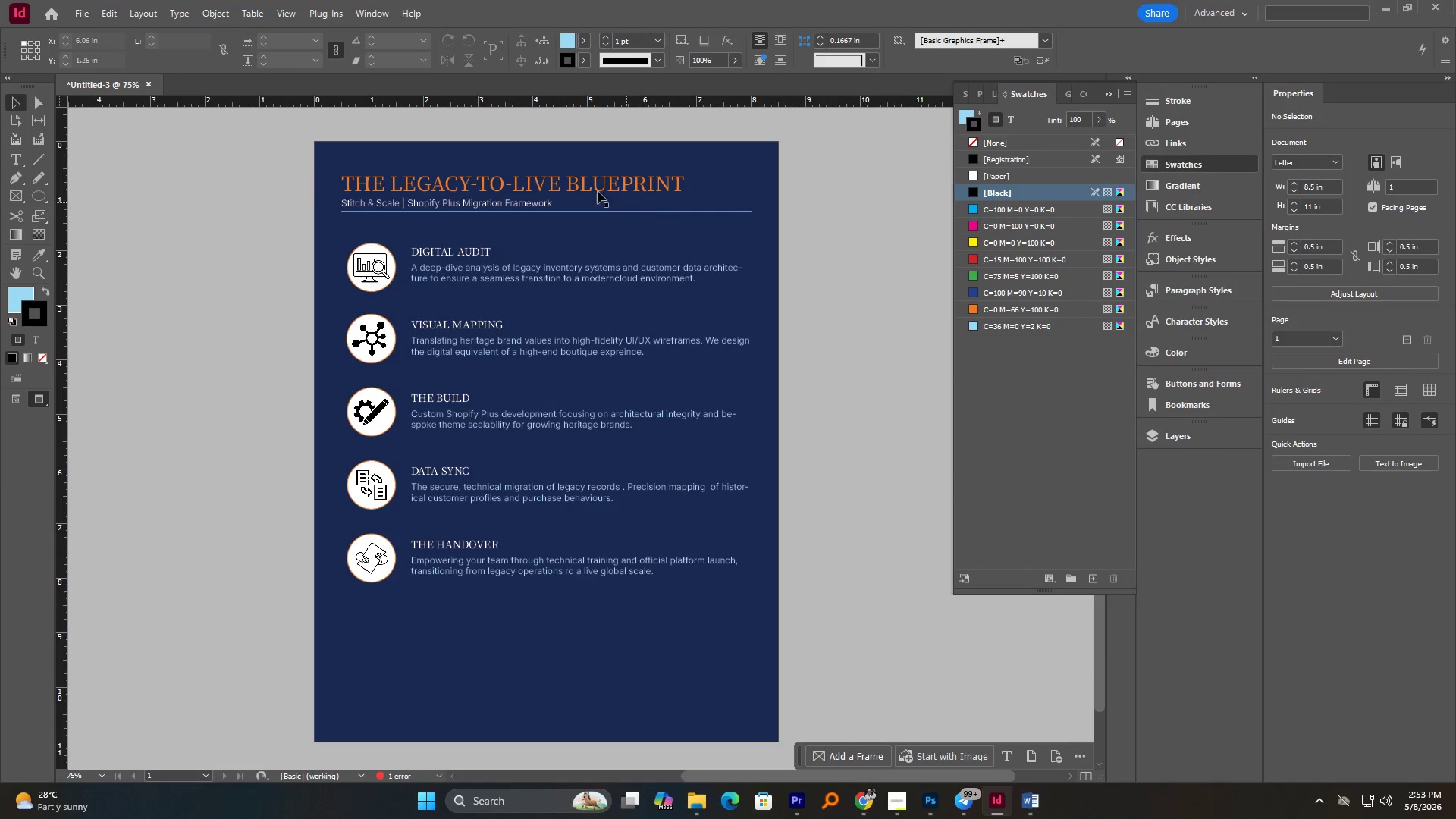 
left_click([575, 183])
 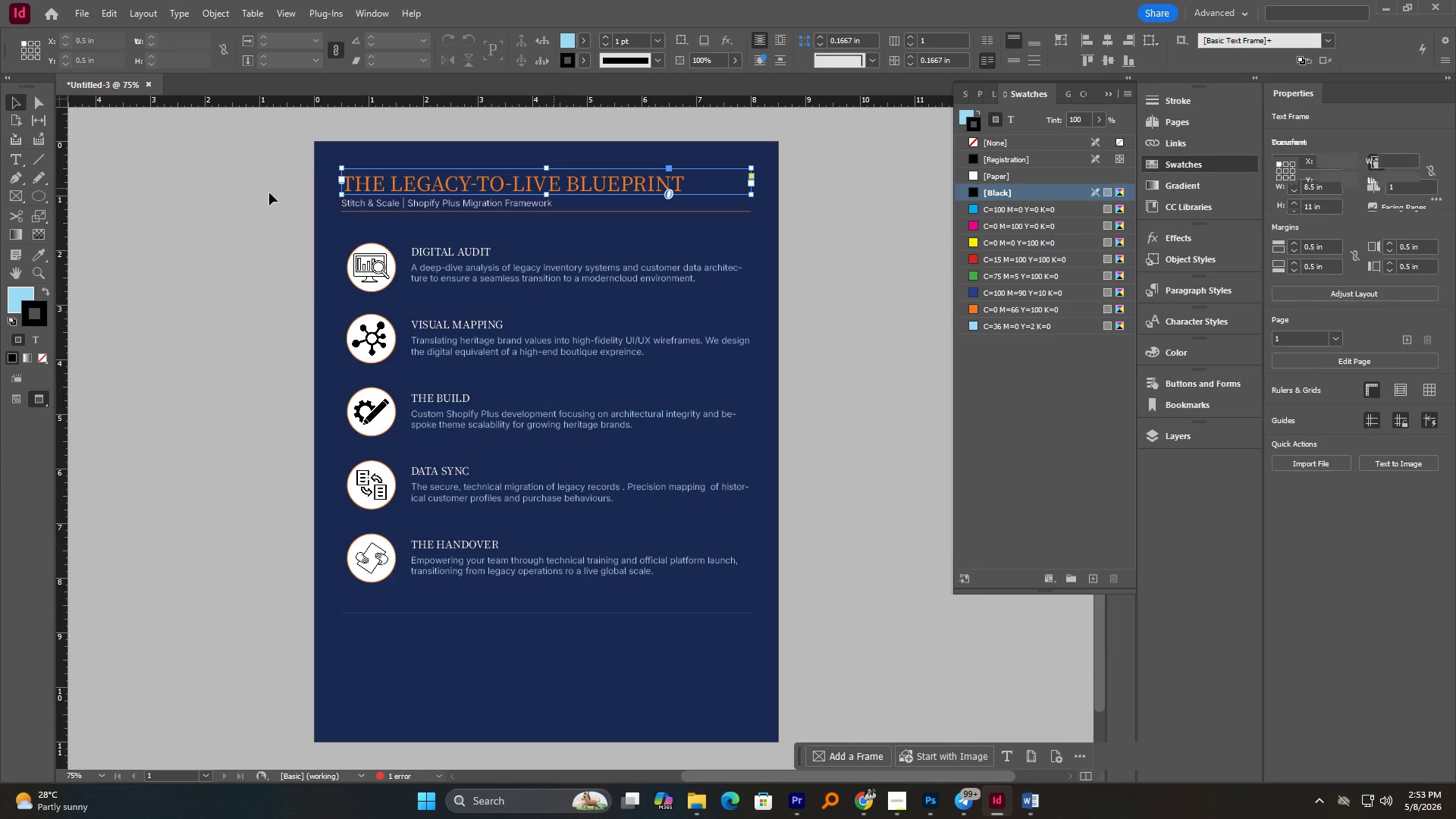 
left_click([245, 195])
 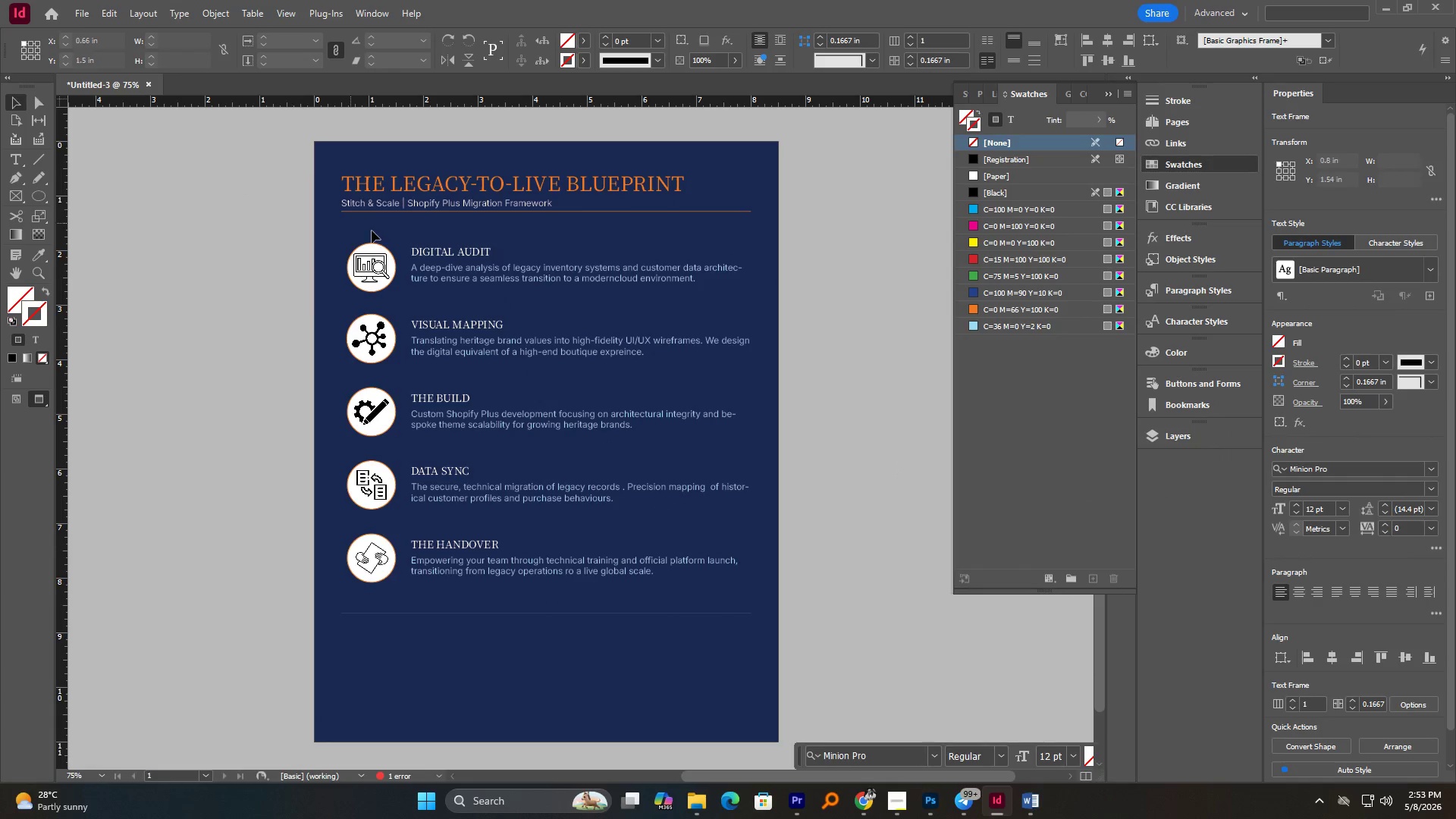 
scroll: coordinate [373, 231], scroll_direction: up, amount: 1.0
 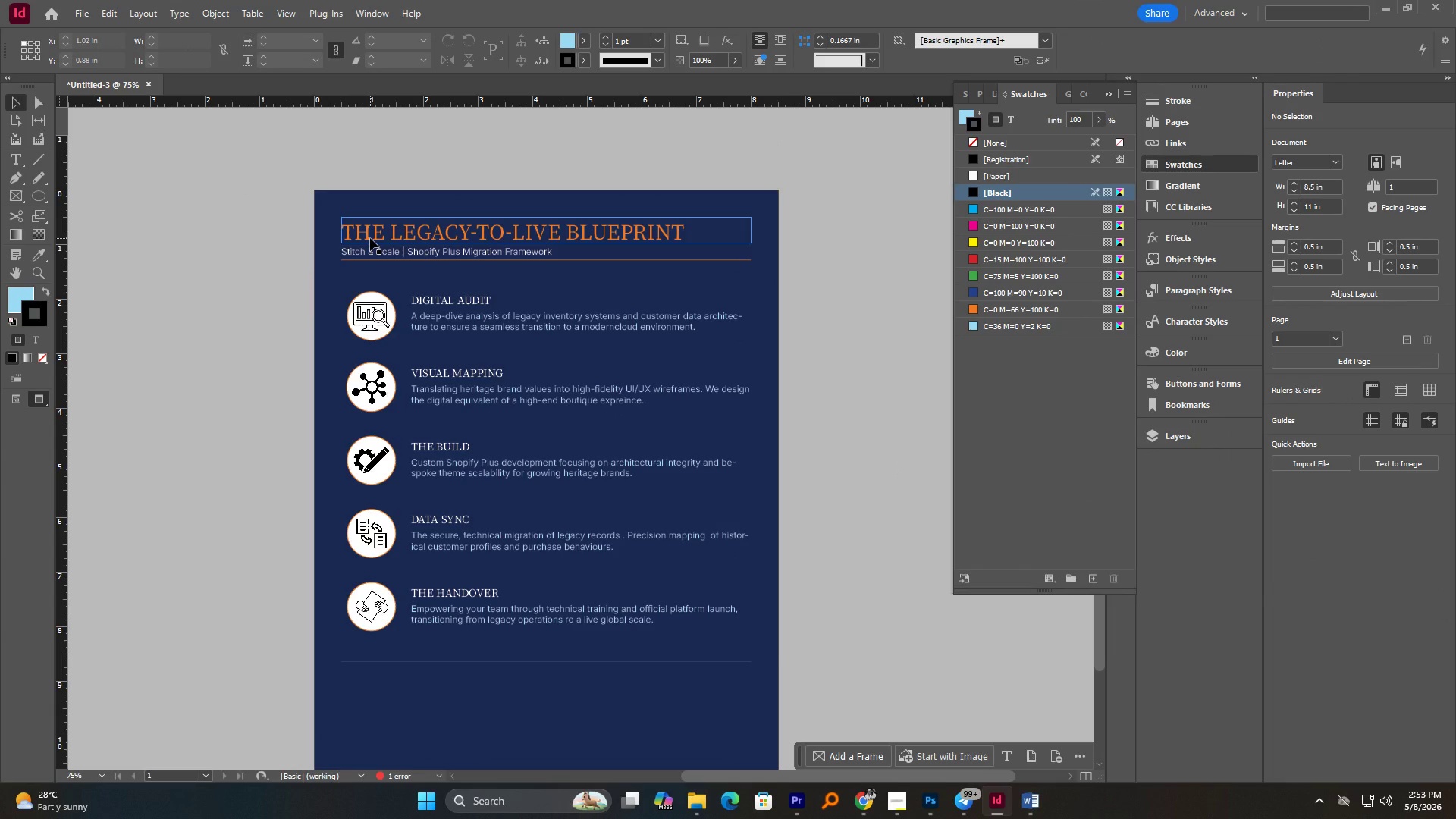 
key(W)
 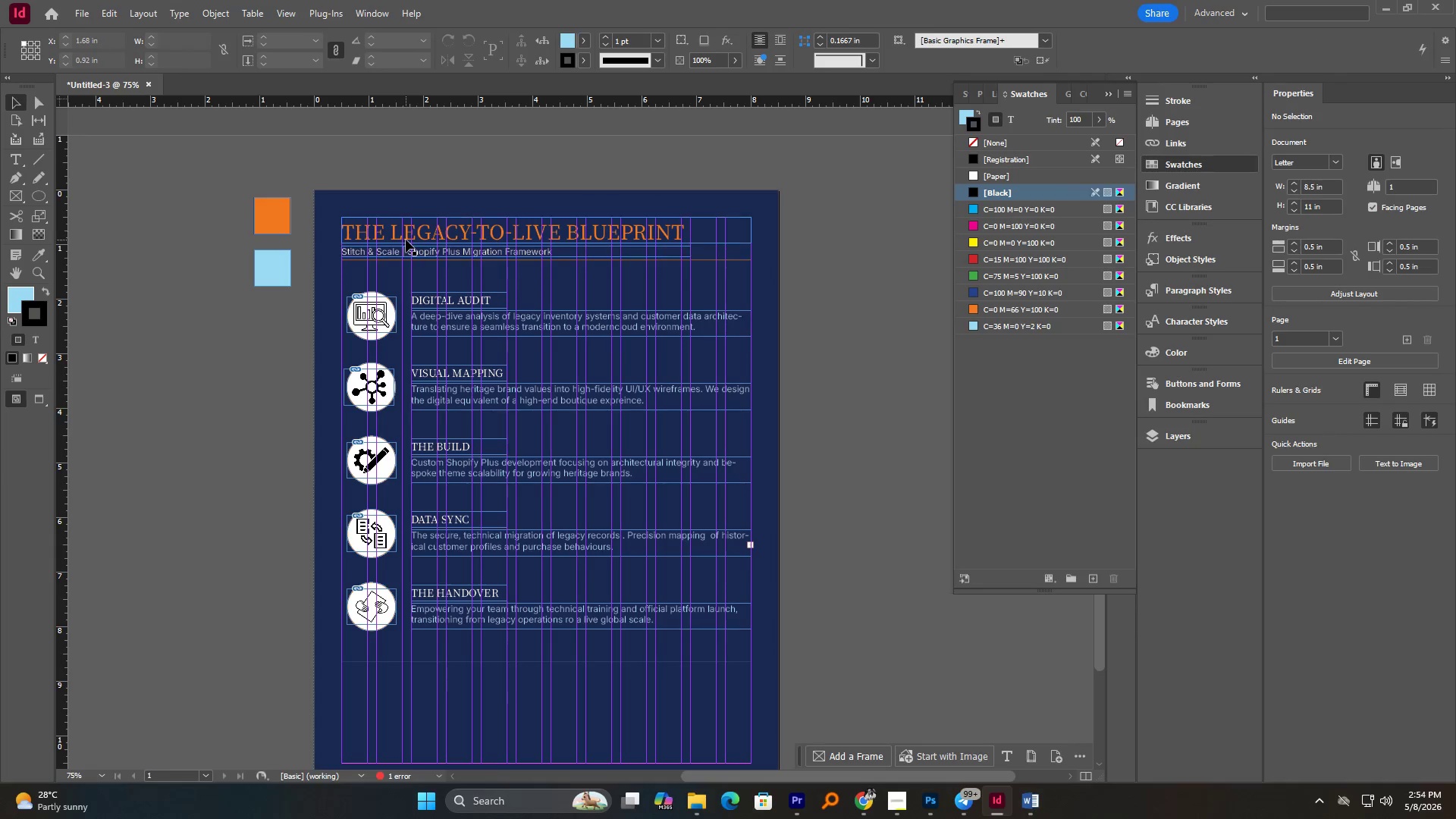 
hold_key(key=AltLeft, duration=1.84)
scroll: coordinate [410, 236], scroll_direction: up, amount: 5.0
 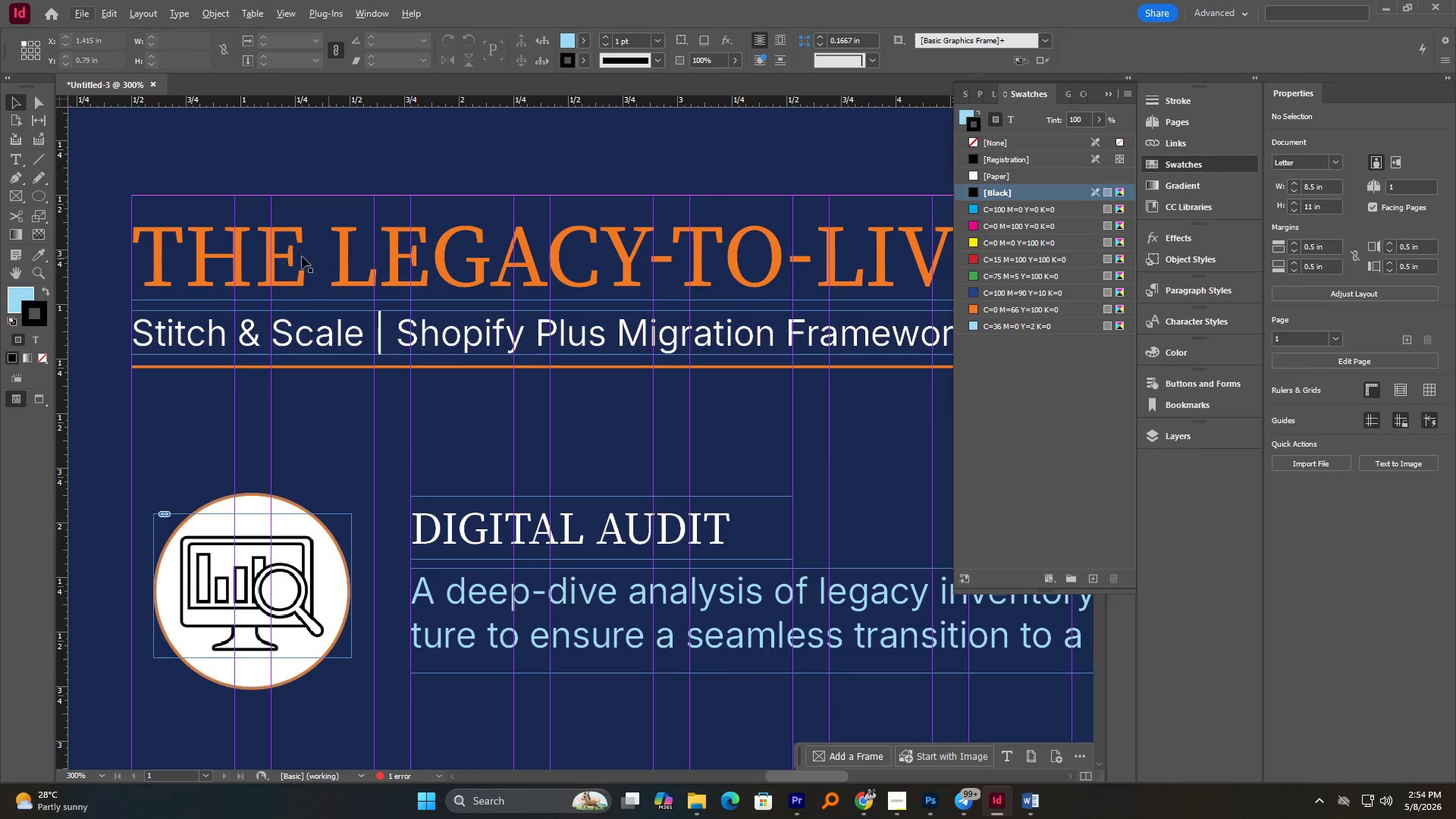 
left_click([287, 259])
 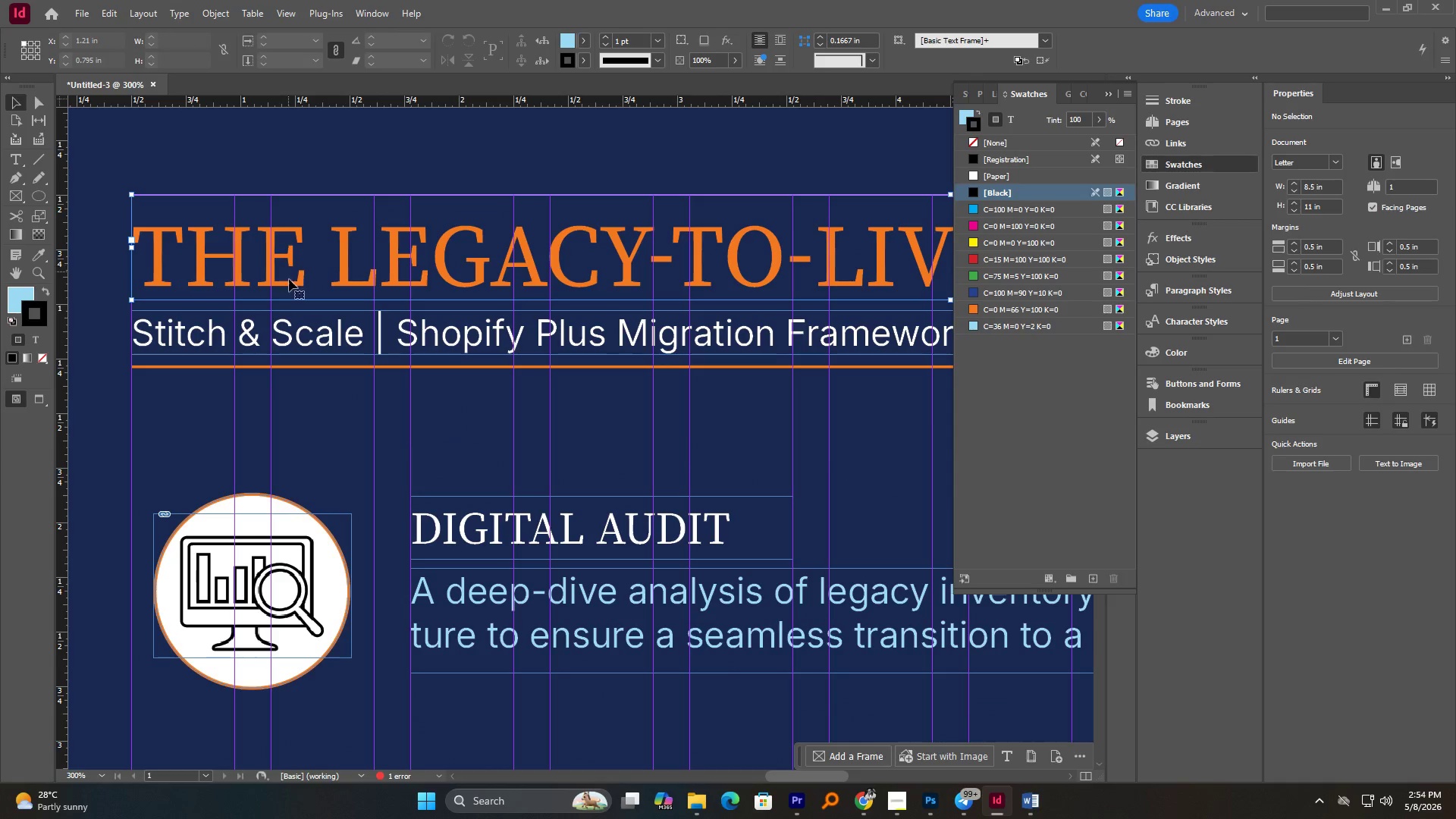 
hold_key(key=ShiftLeft, duration=1.17)
 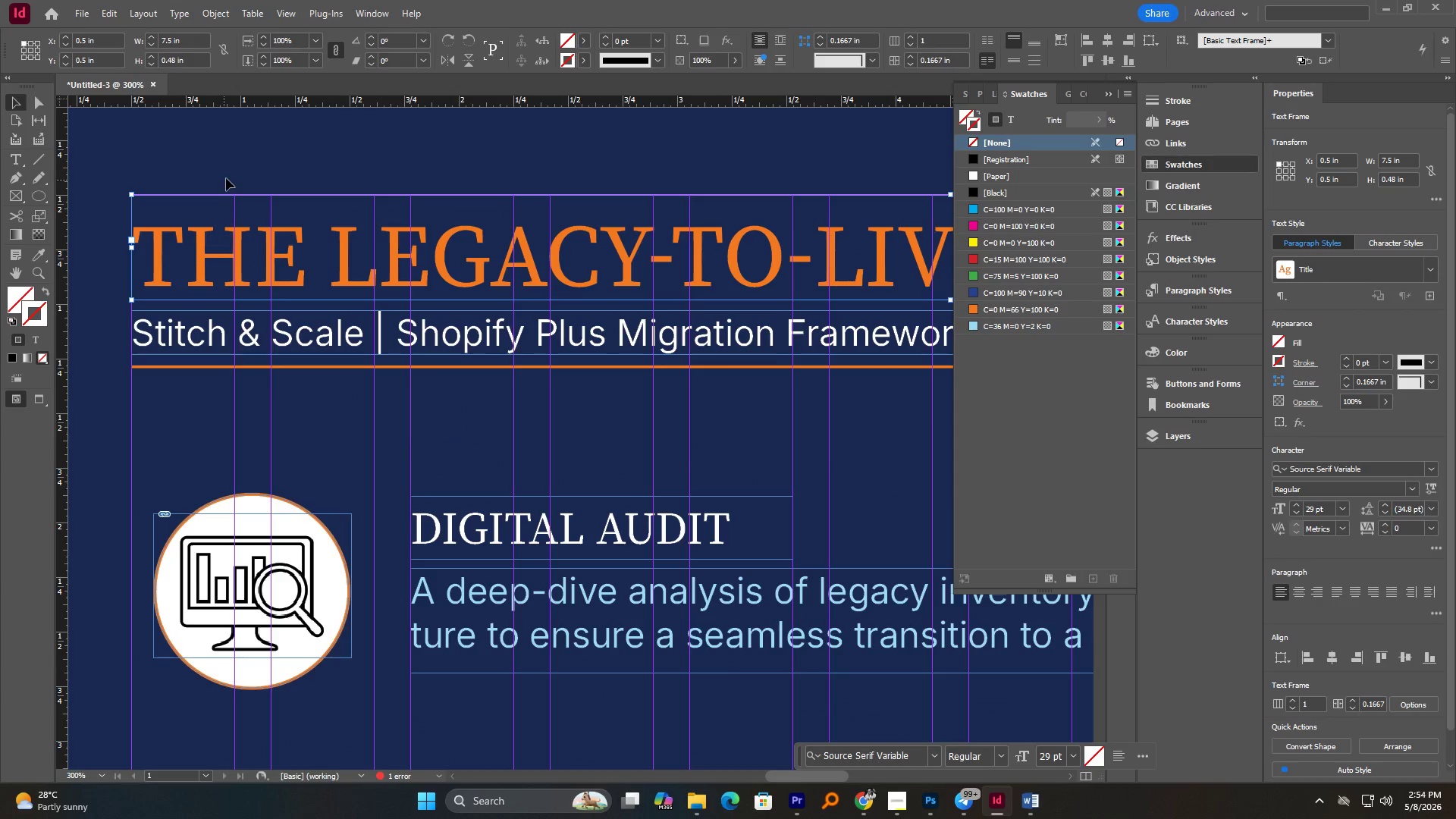 
left_click([226, 178])
 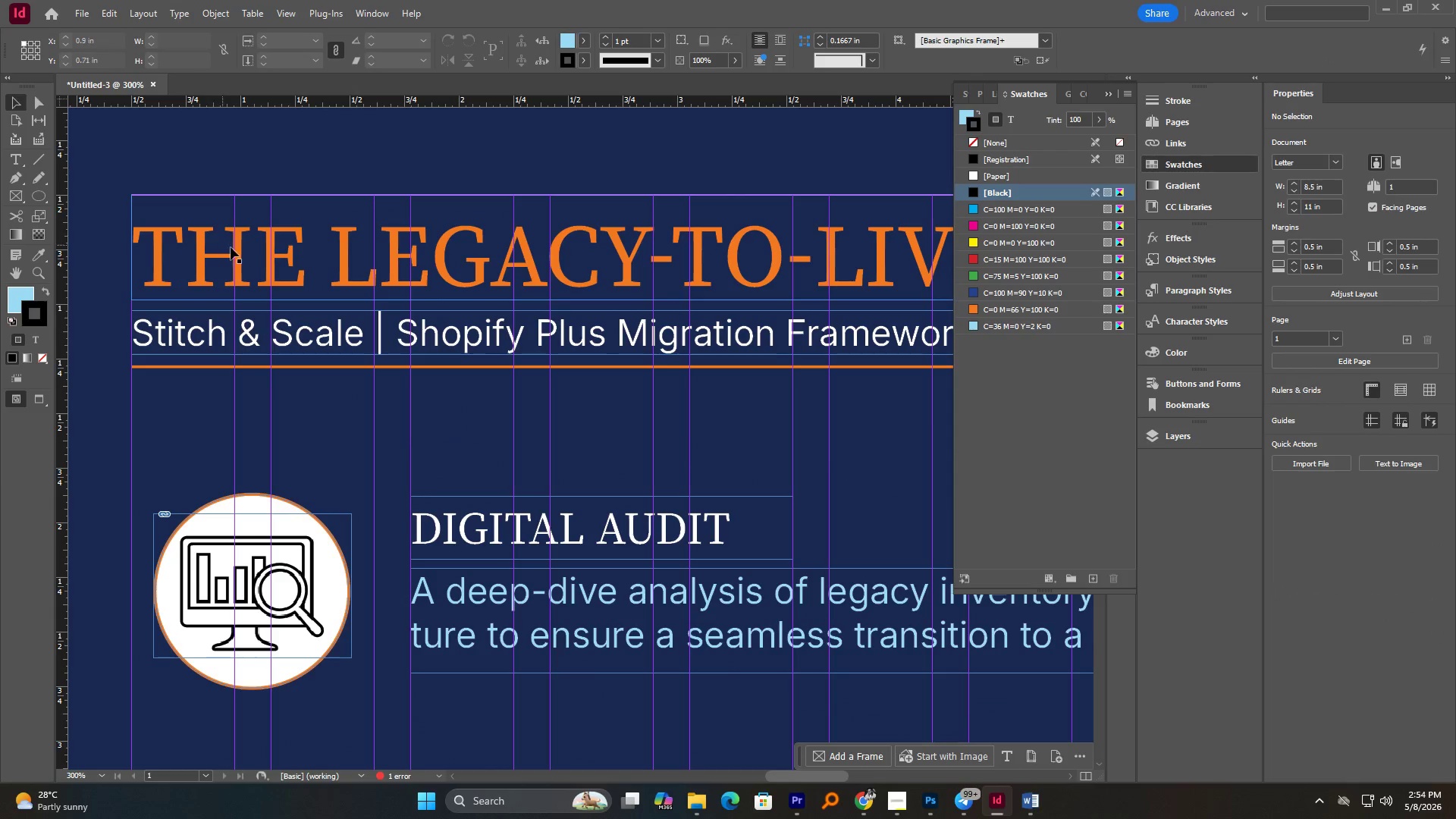 
left_click_drag(start_coordinate=[232, 249], to_coordinate=[234, 237])
 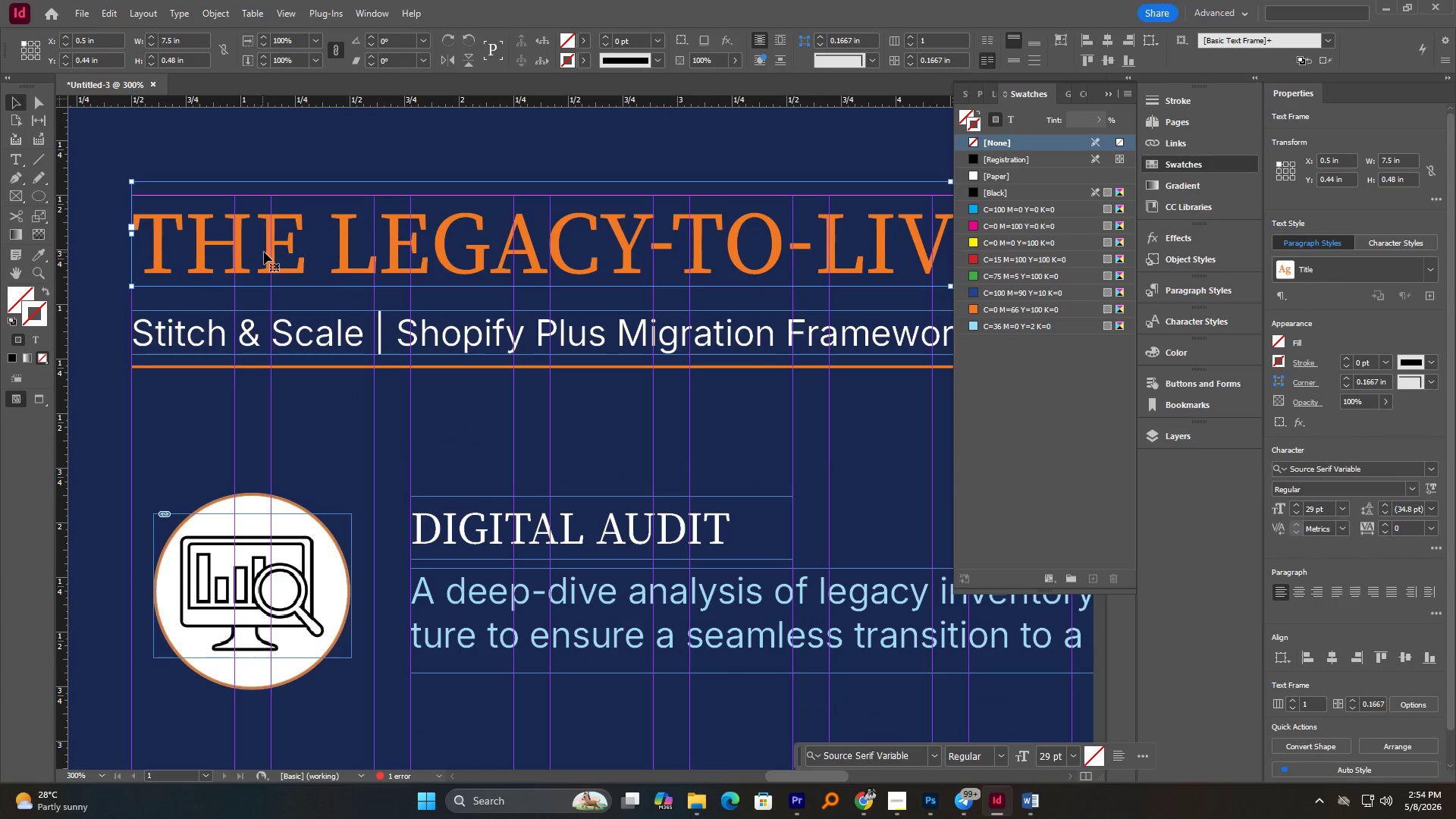 
hold_key(key=ShiftLeft, duration=0.56)
 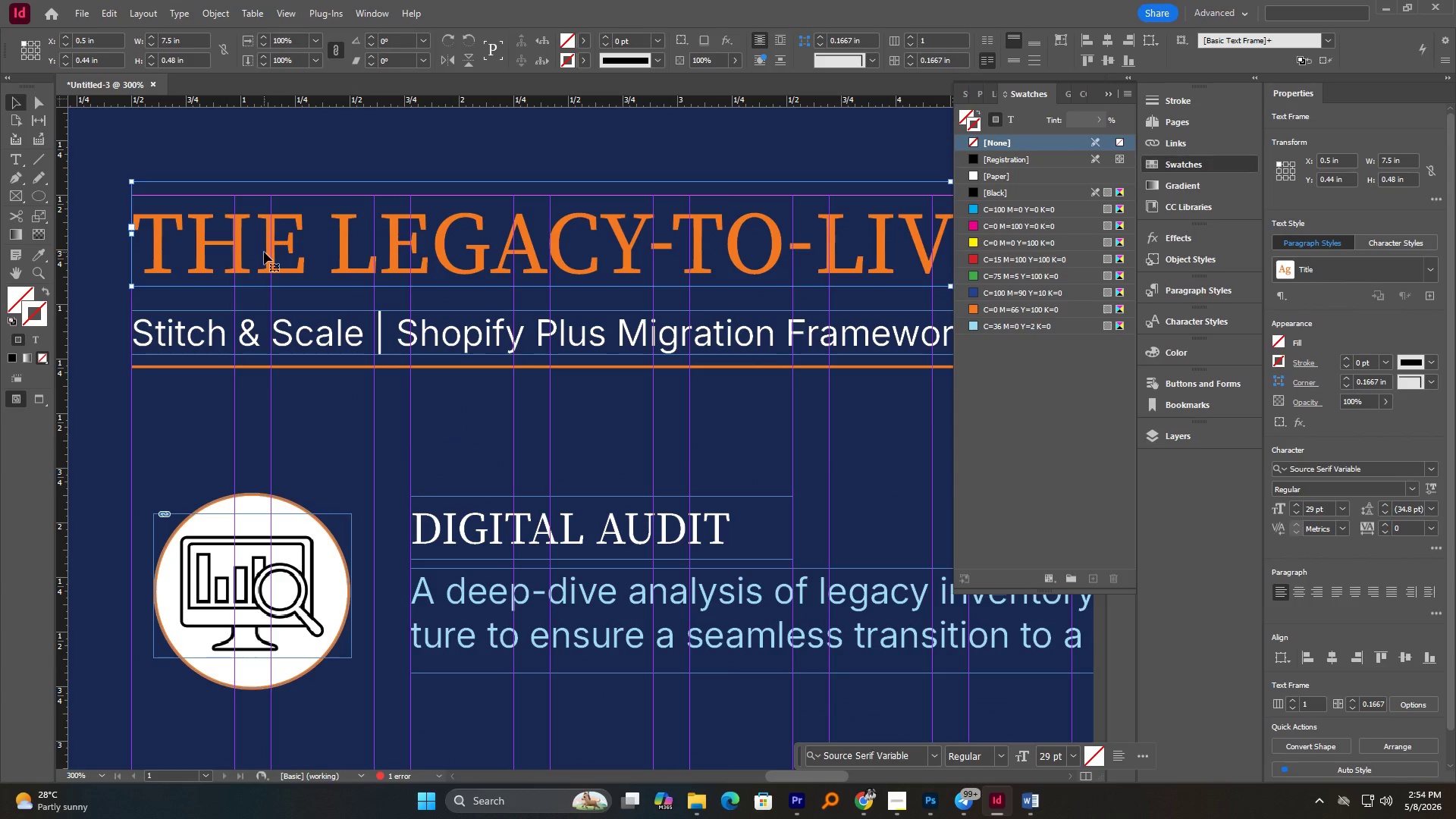 
key(Control+Z)
 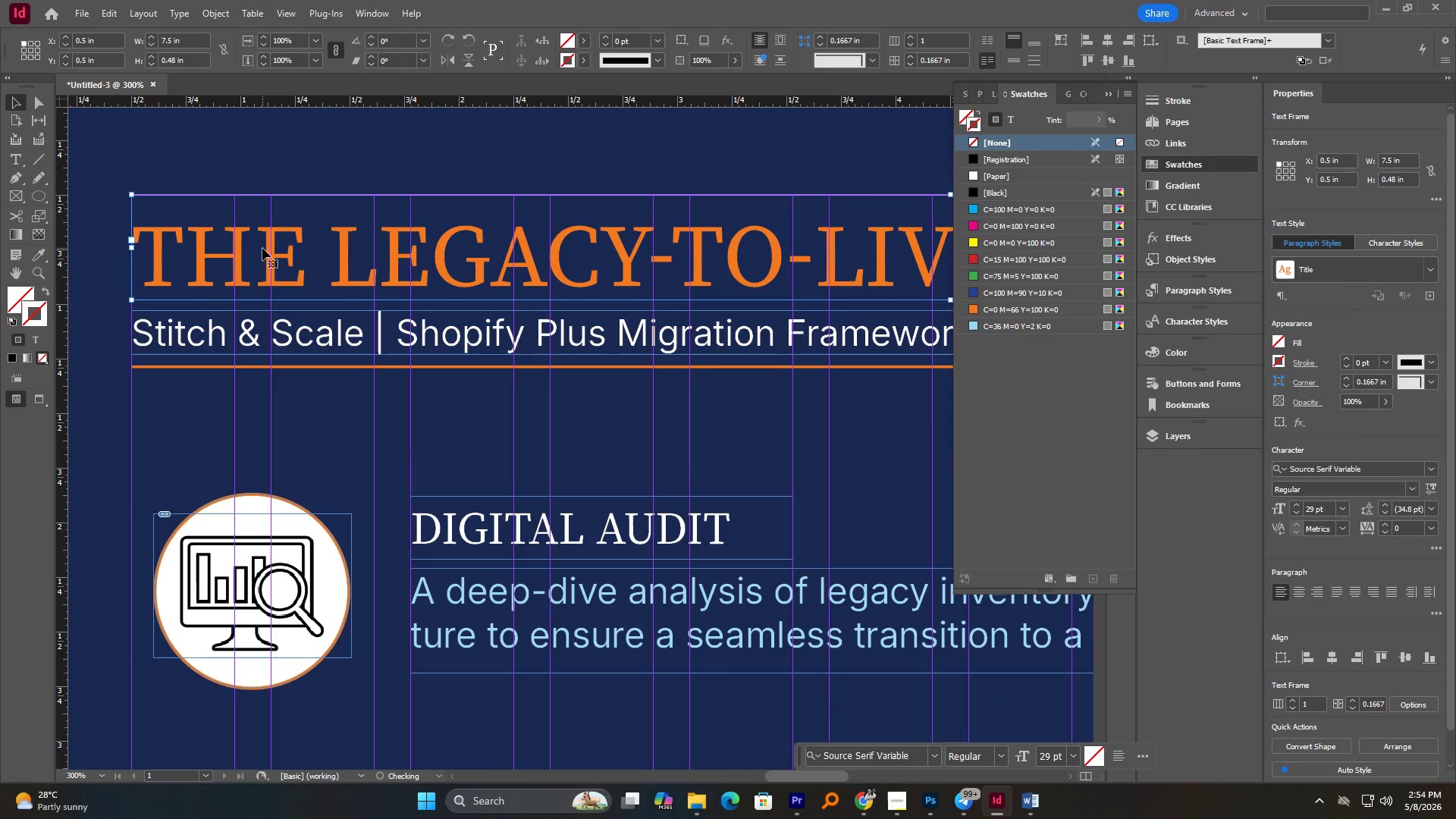 
hold_key(key=AltLeft, duration=1.22)
scroll: coordinate [264, 236], scroll_direction: down, amount: 3.0
 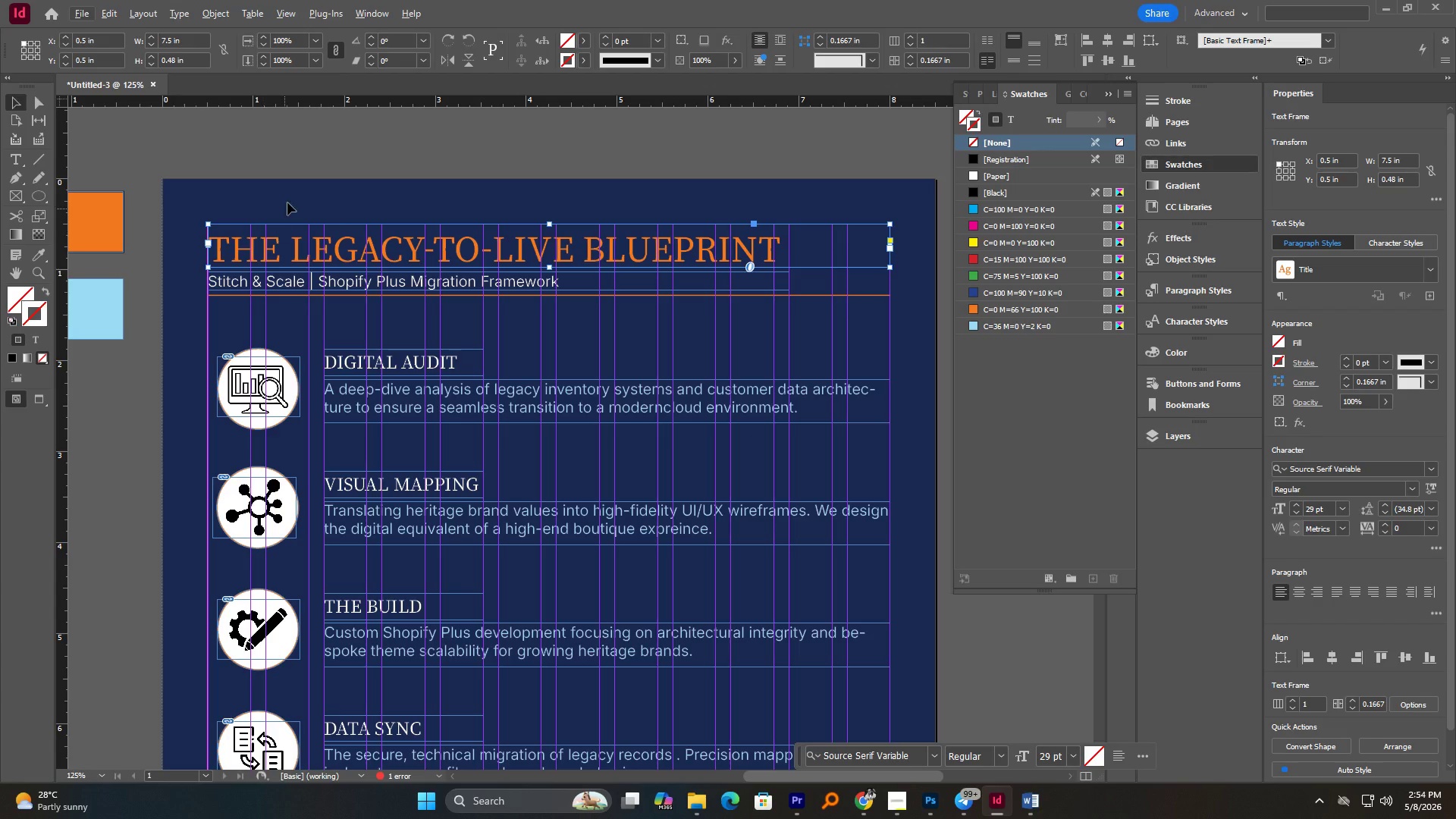 
left_click([318, 127])
 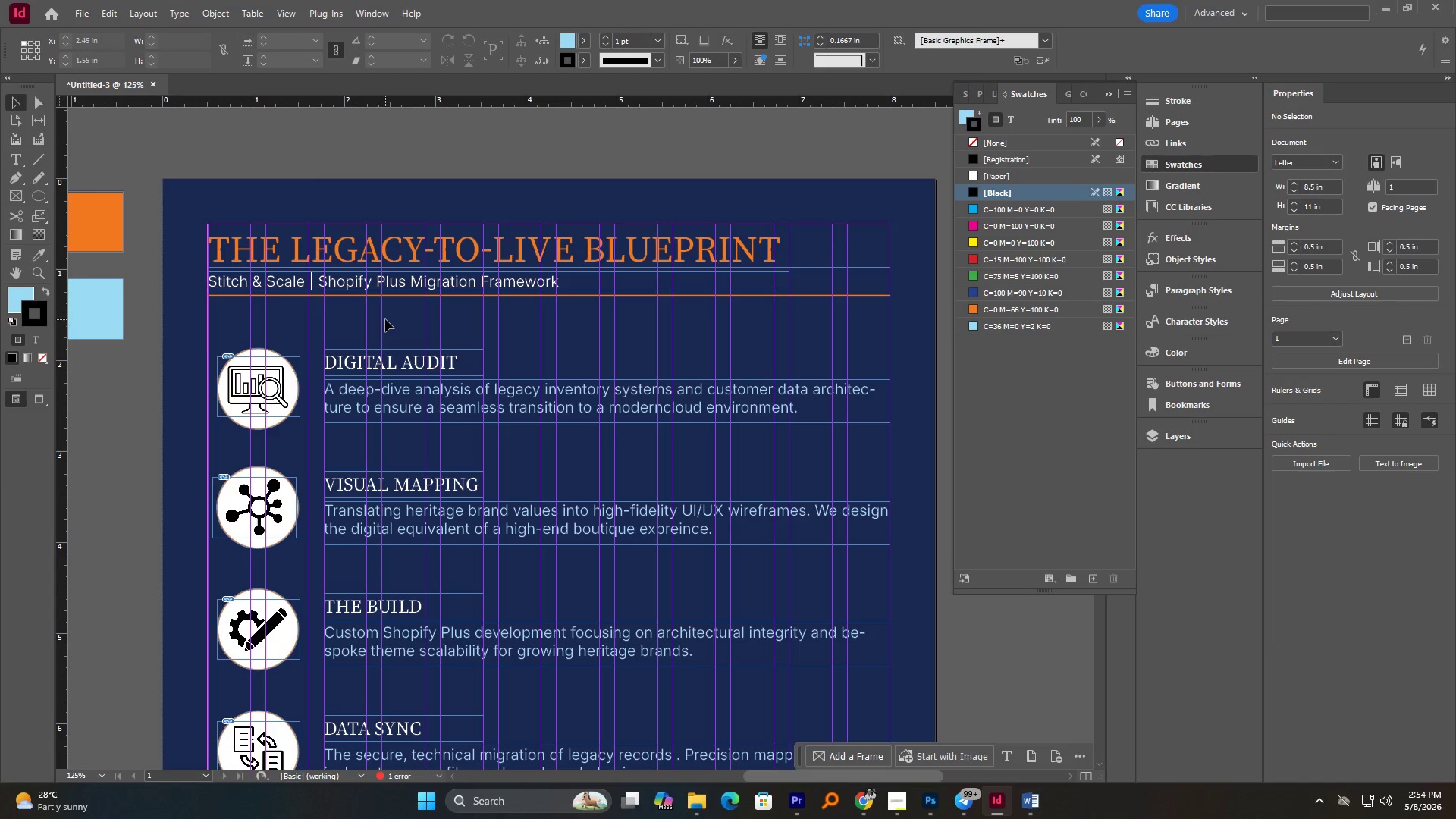 
key(W)
 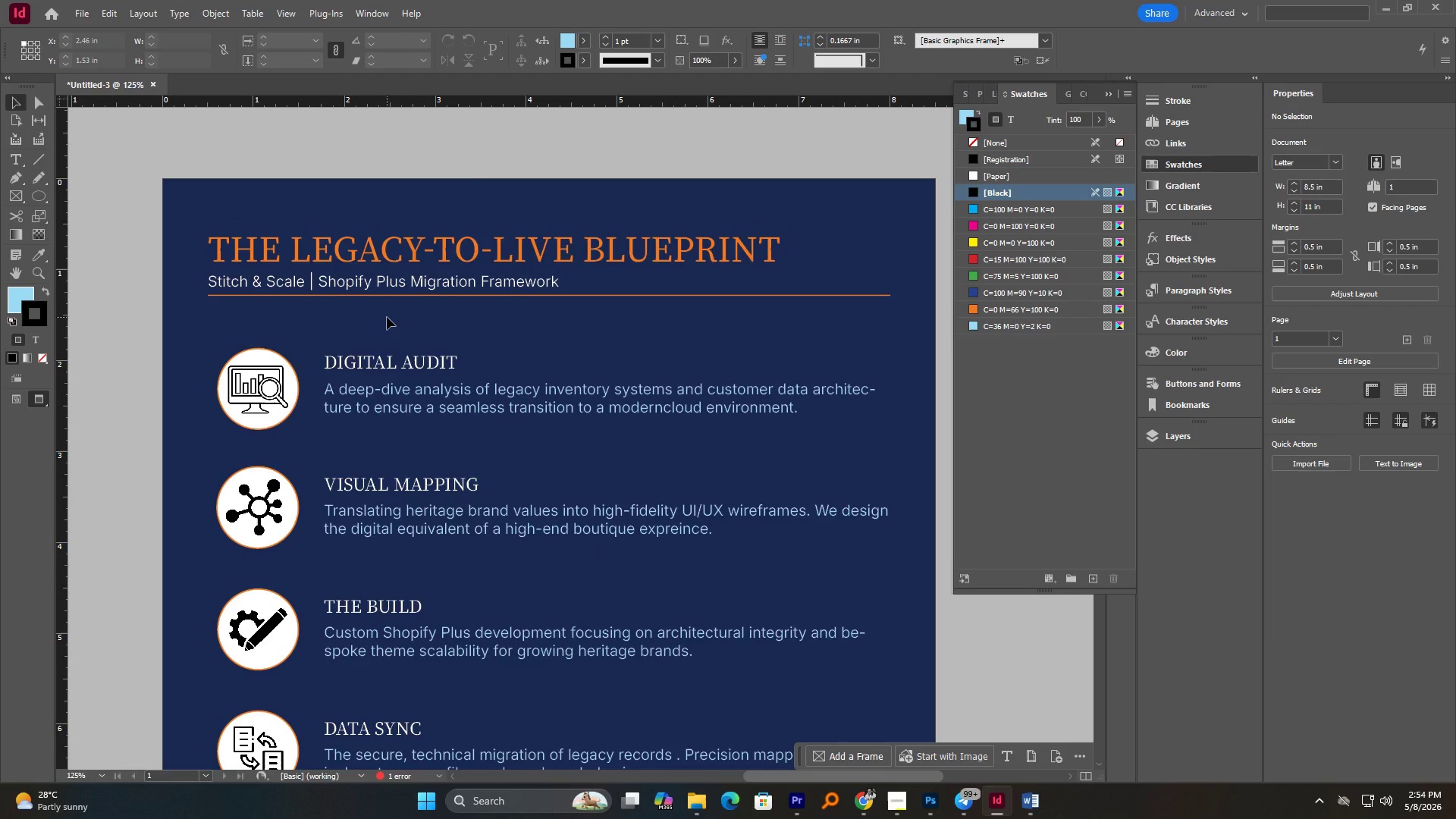 
scroll: coordinate [387, 317], scroll_direction: down, amount: 2.0
 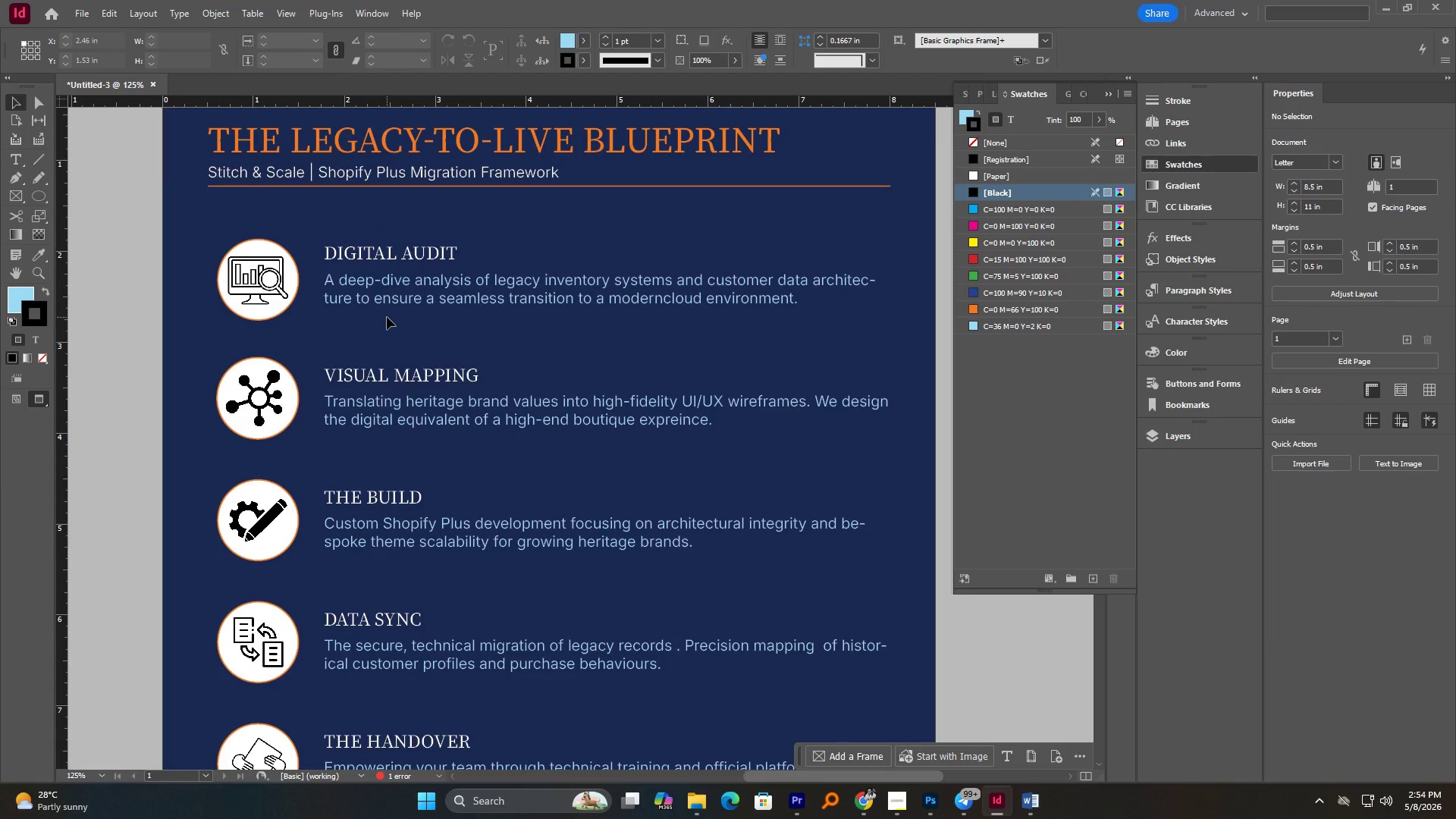 
hold_key(key=AltLeft, duration=0.73)
scroll: coordinate [387, 317], scroll_direction: down, amount: 1.0
 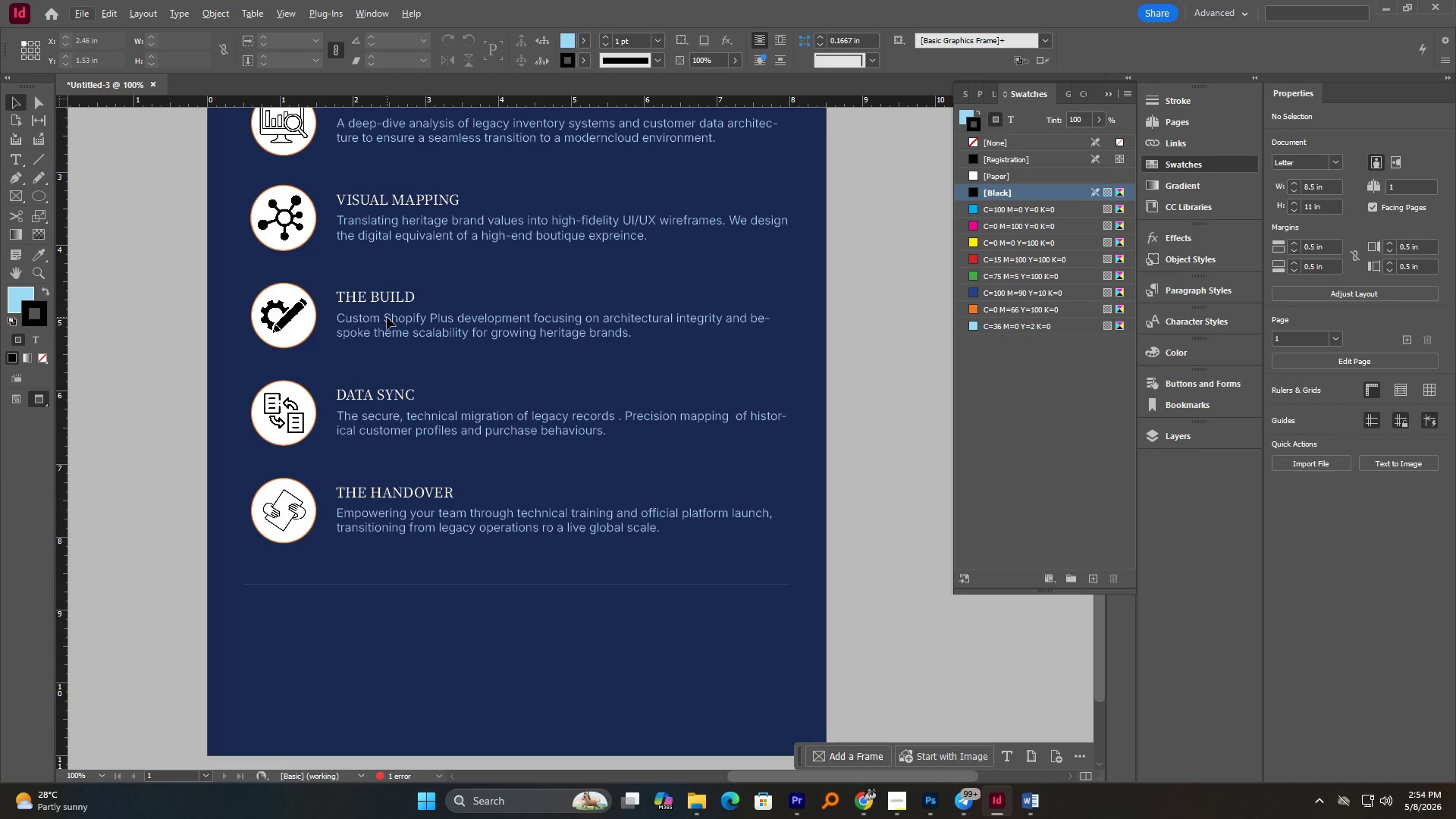 
scroll: coordinate [387, 317], scroll_direction: up, amount: 4.0
 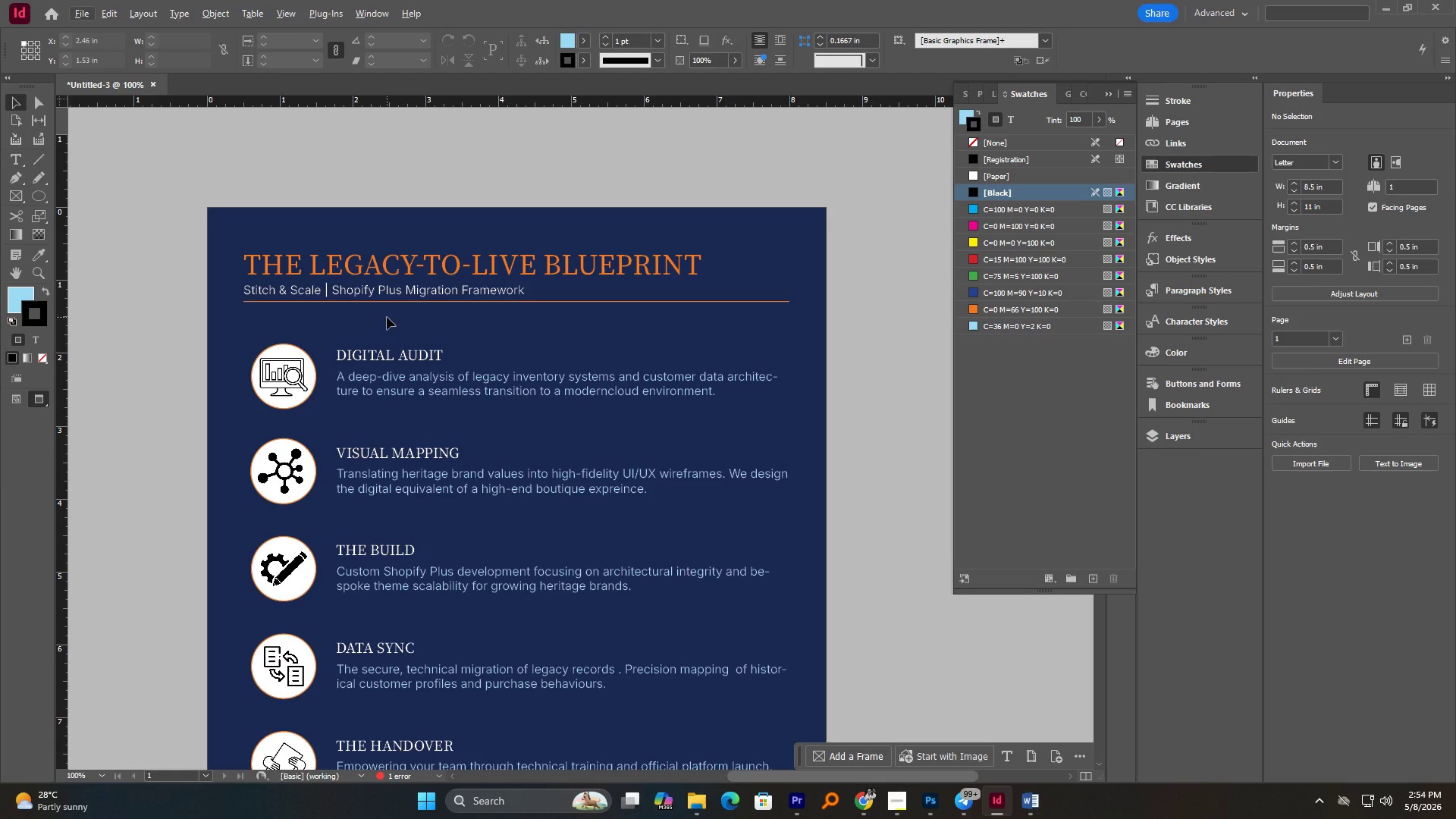 
hold_key(key=ControlLeft, duration=1.03)
 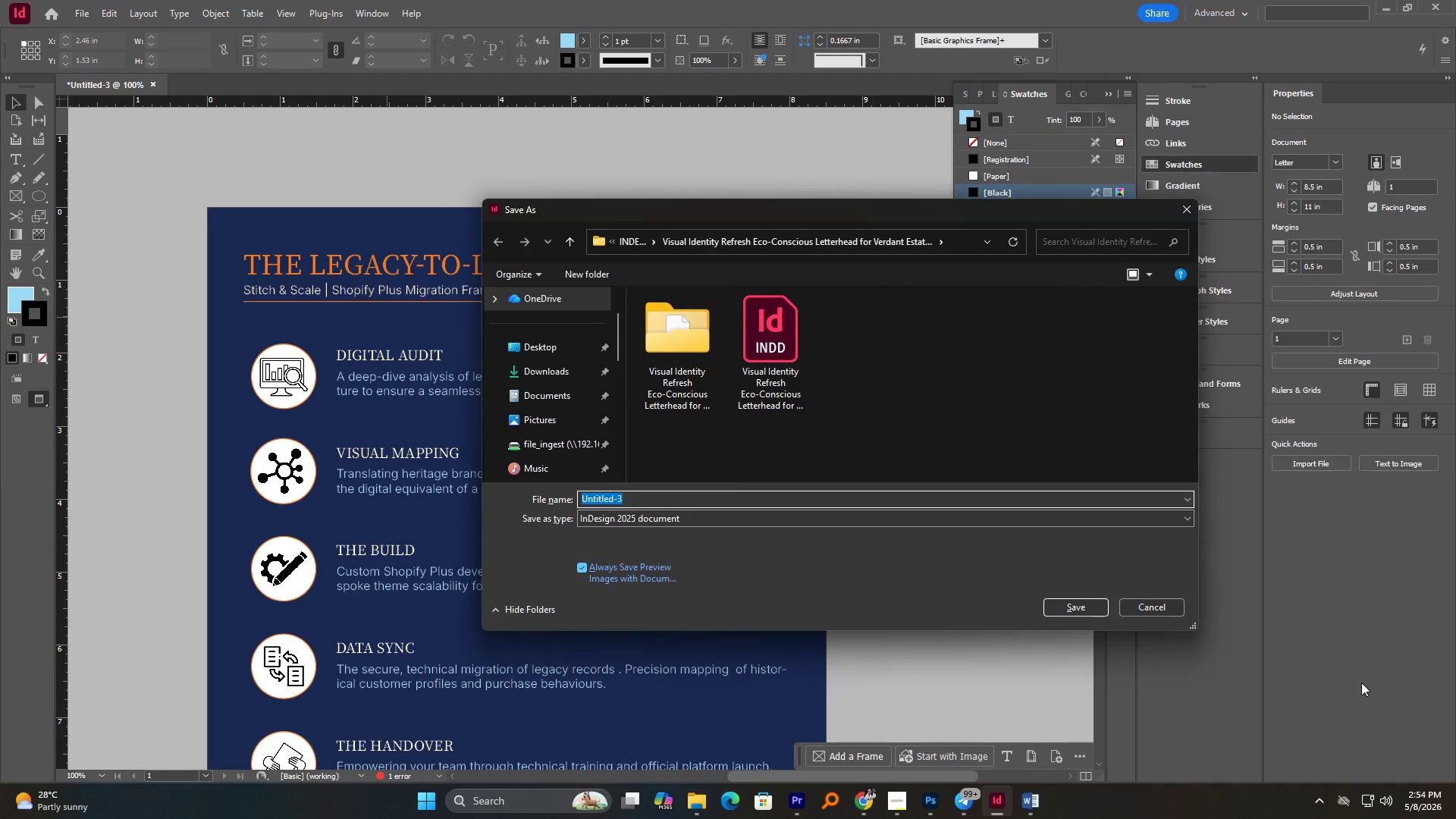 
left_click([1158, 606])
 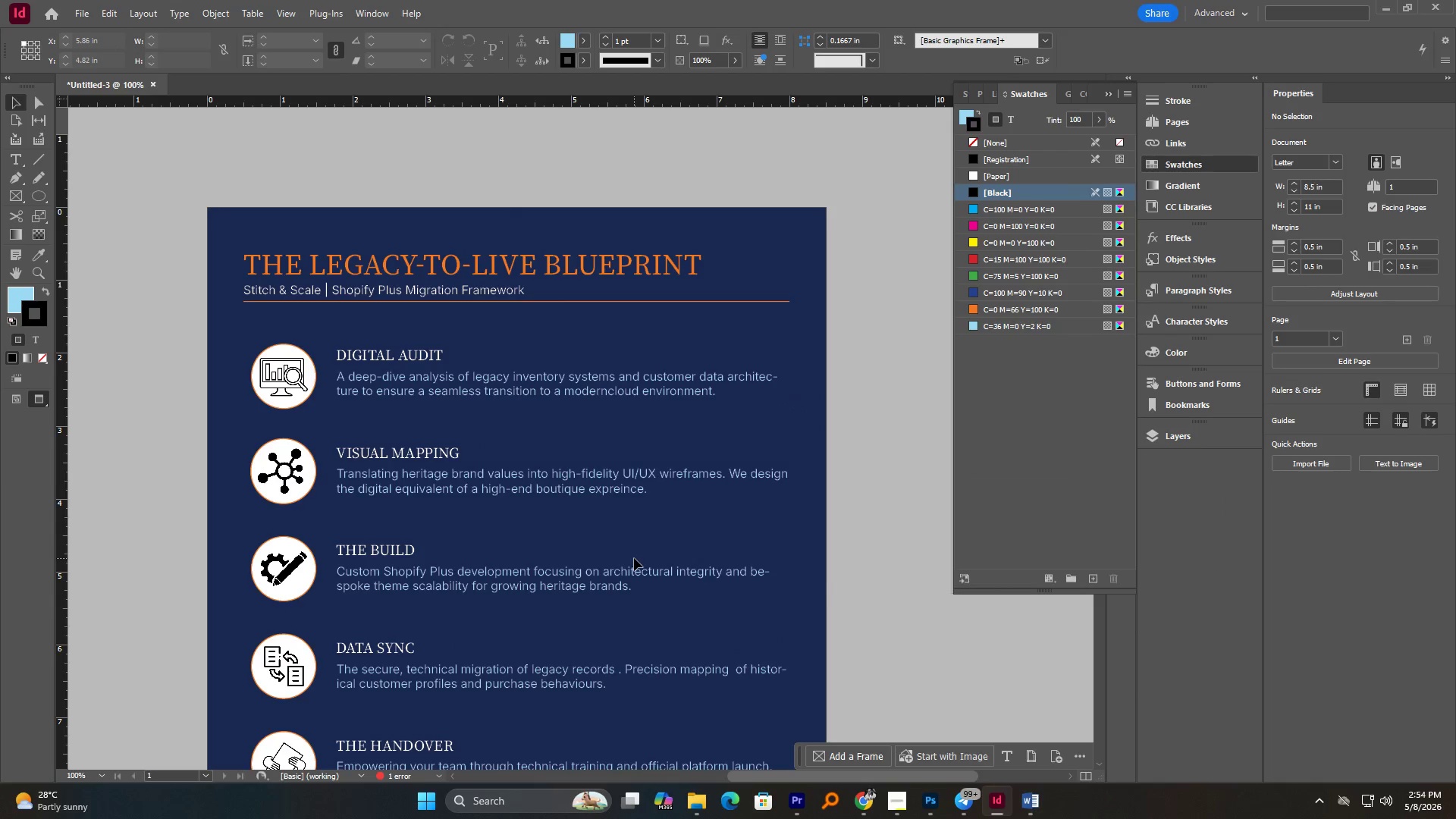 
scroll: coordinate [620, 557], scroll_direction: down, amount: 2.0
 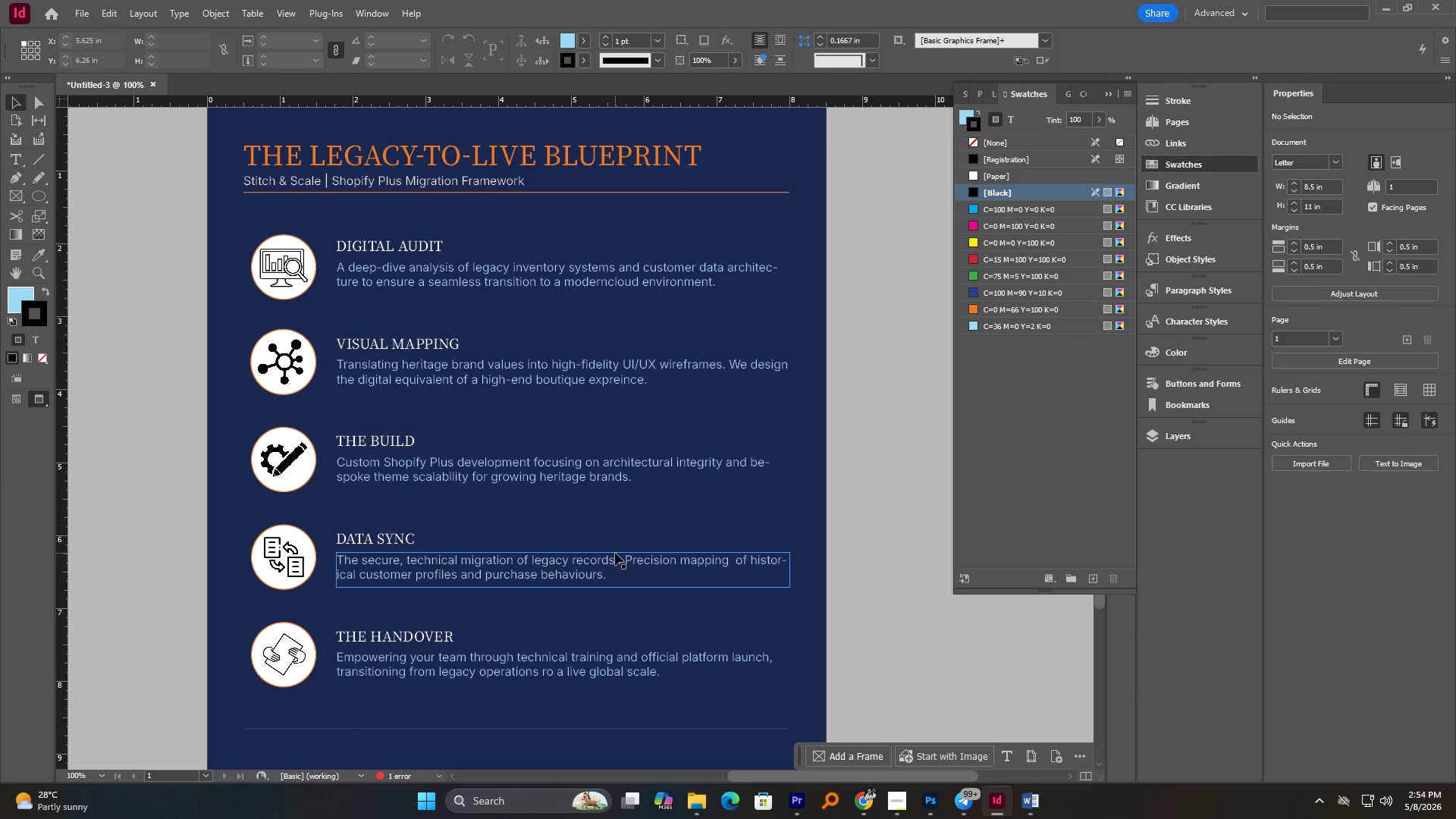 
hold_key(key=AltLeft, duration=1.03)
scroll: coordinate [615, 553], scroll_direction: down, amount: 3.0
 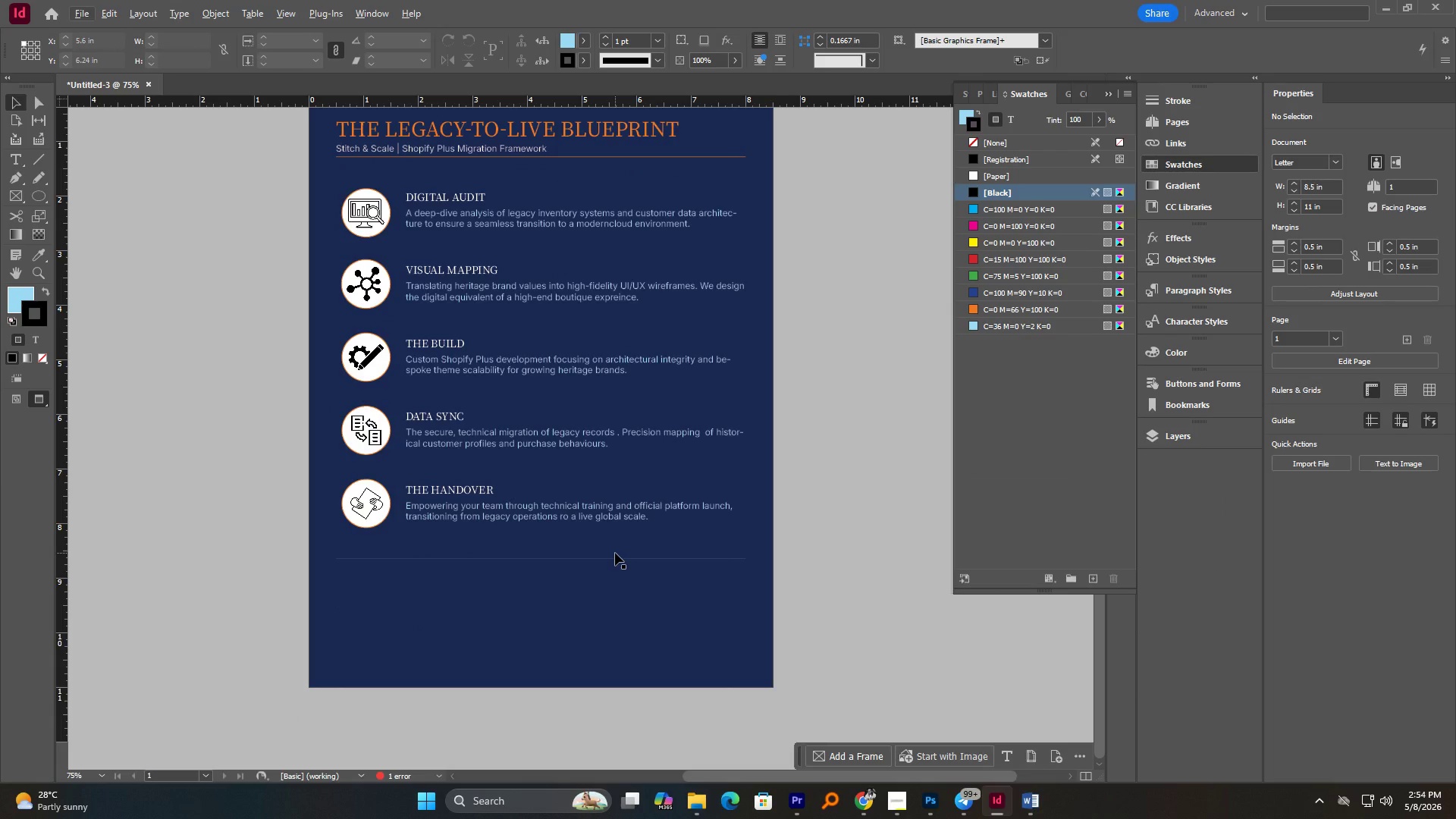 
scroll: coordinate [615, 553], scroll_direction: up, amount: 1.0
 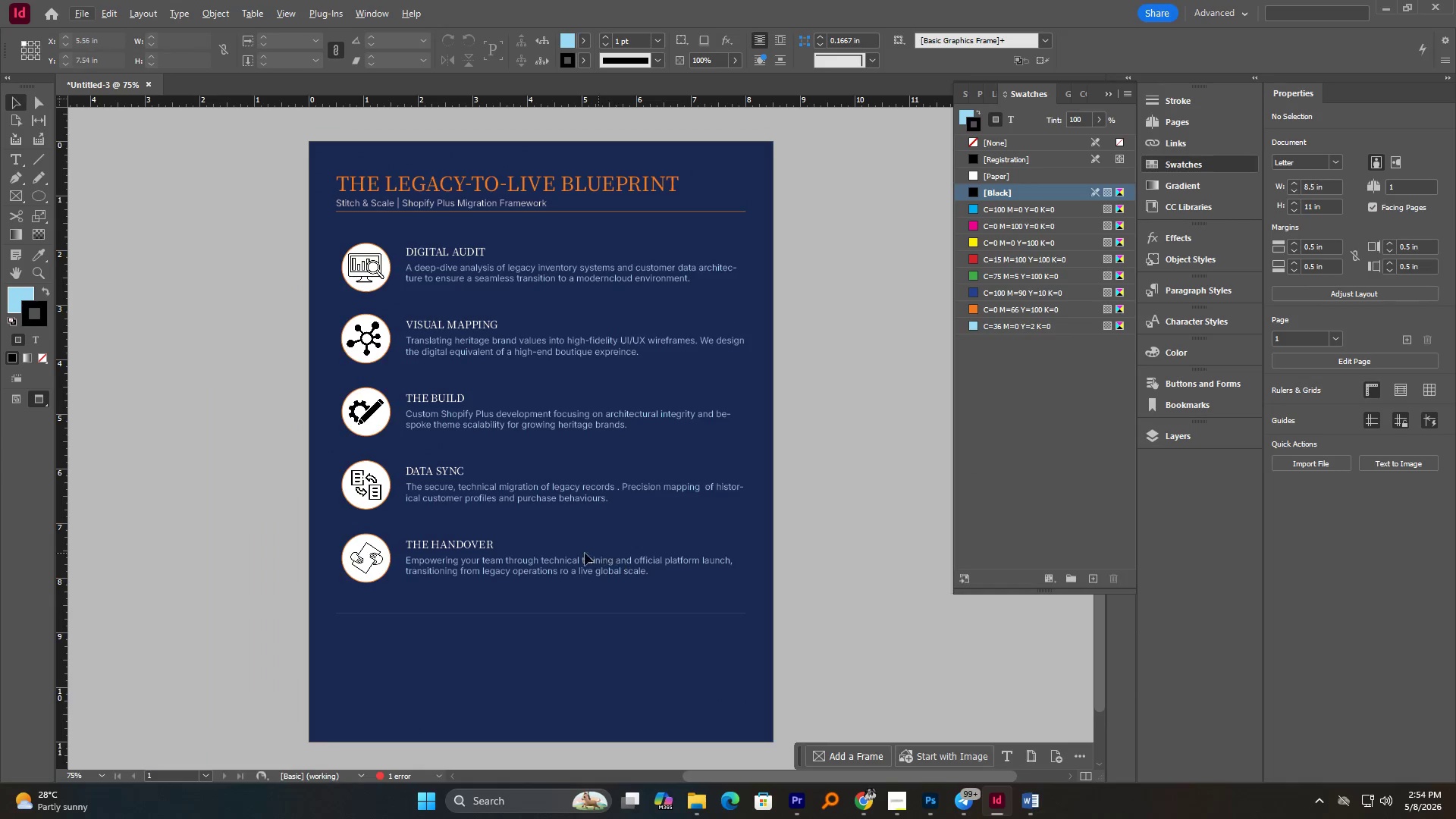 
left_click([805, 454])
 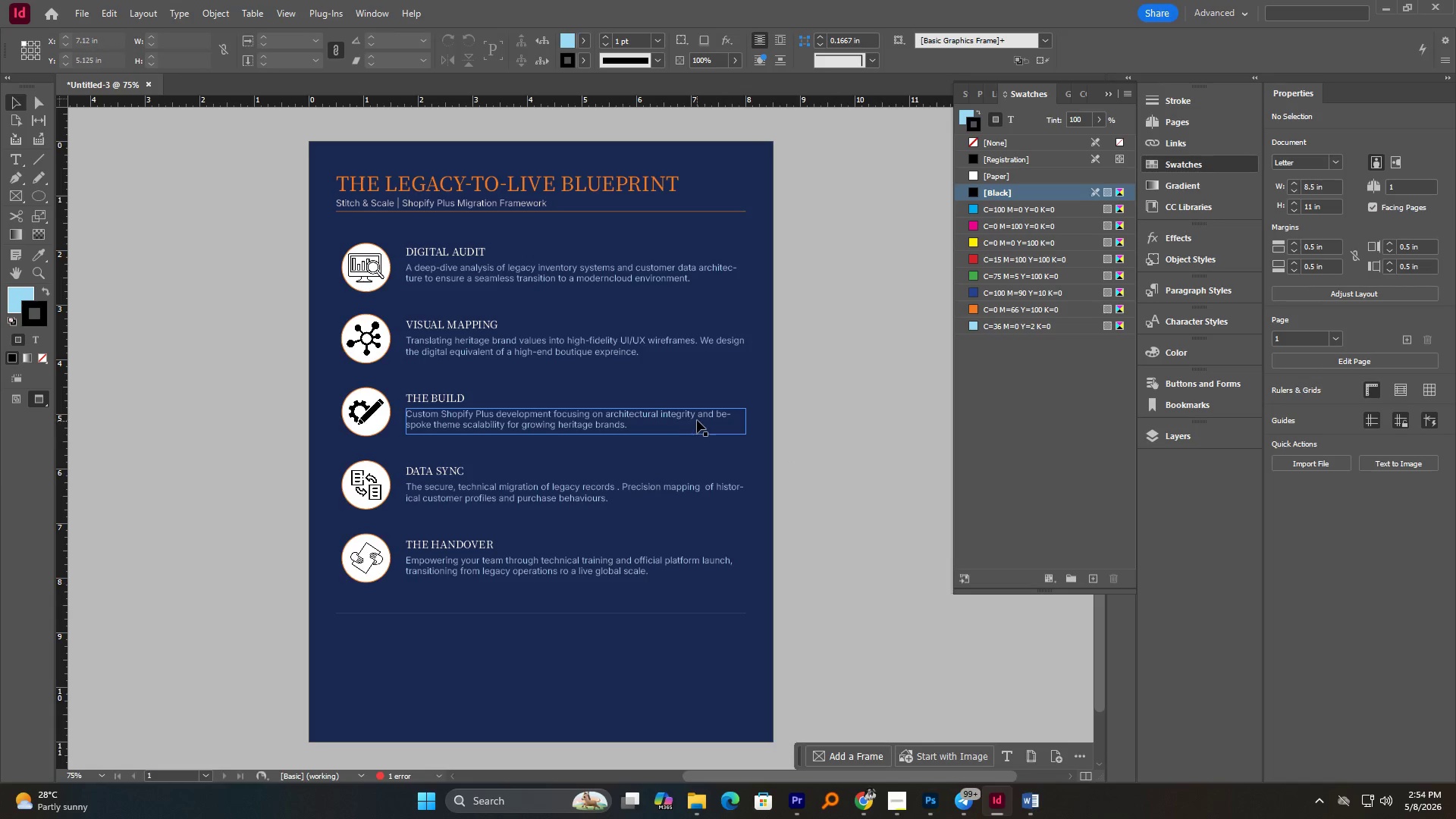 
left_click([697, 420])
 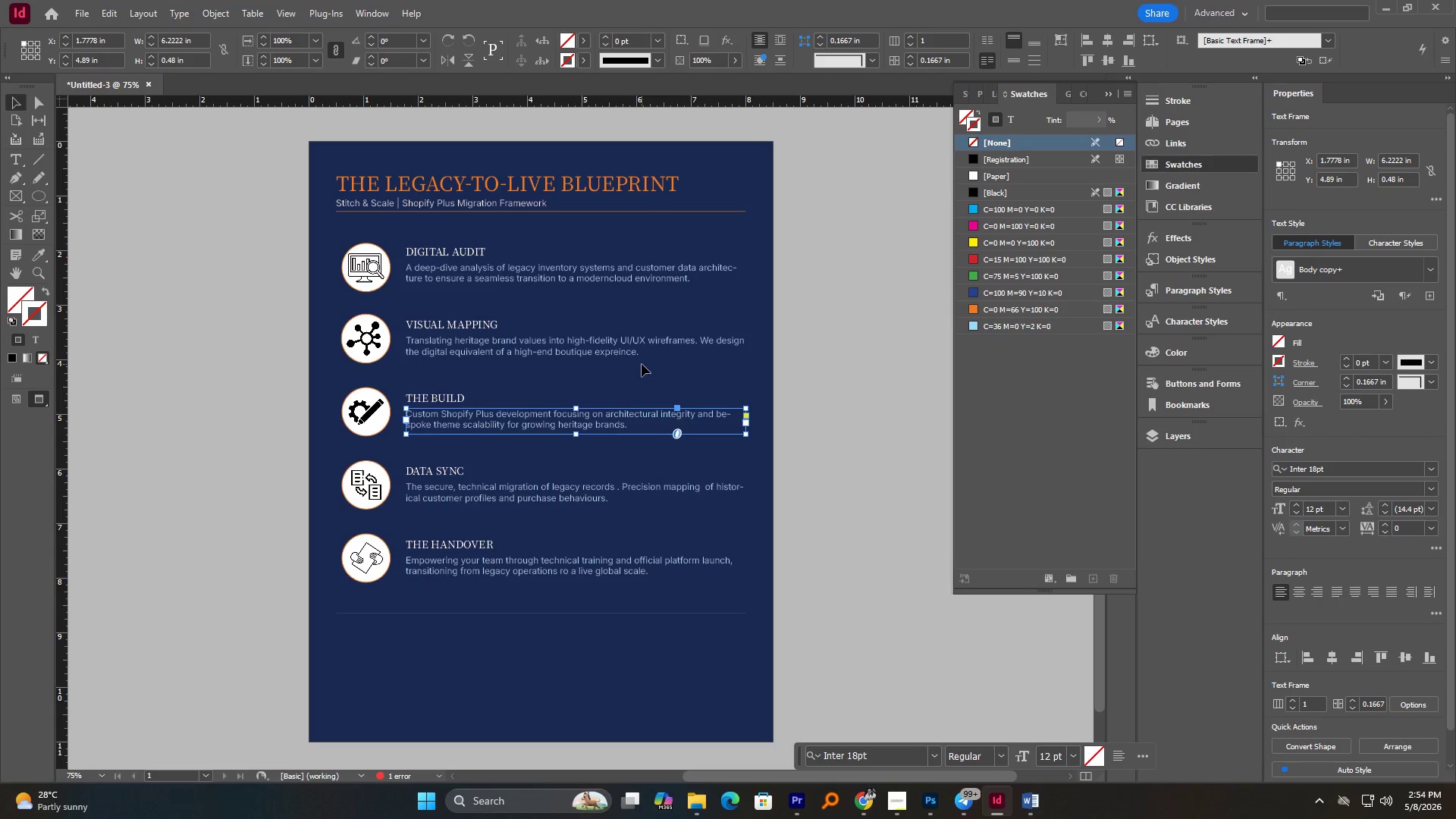 
left_click([632, 351])
 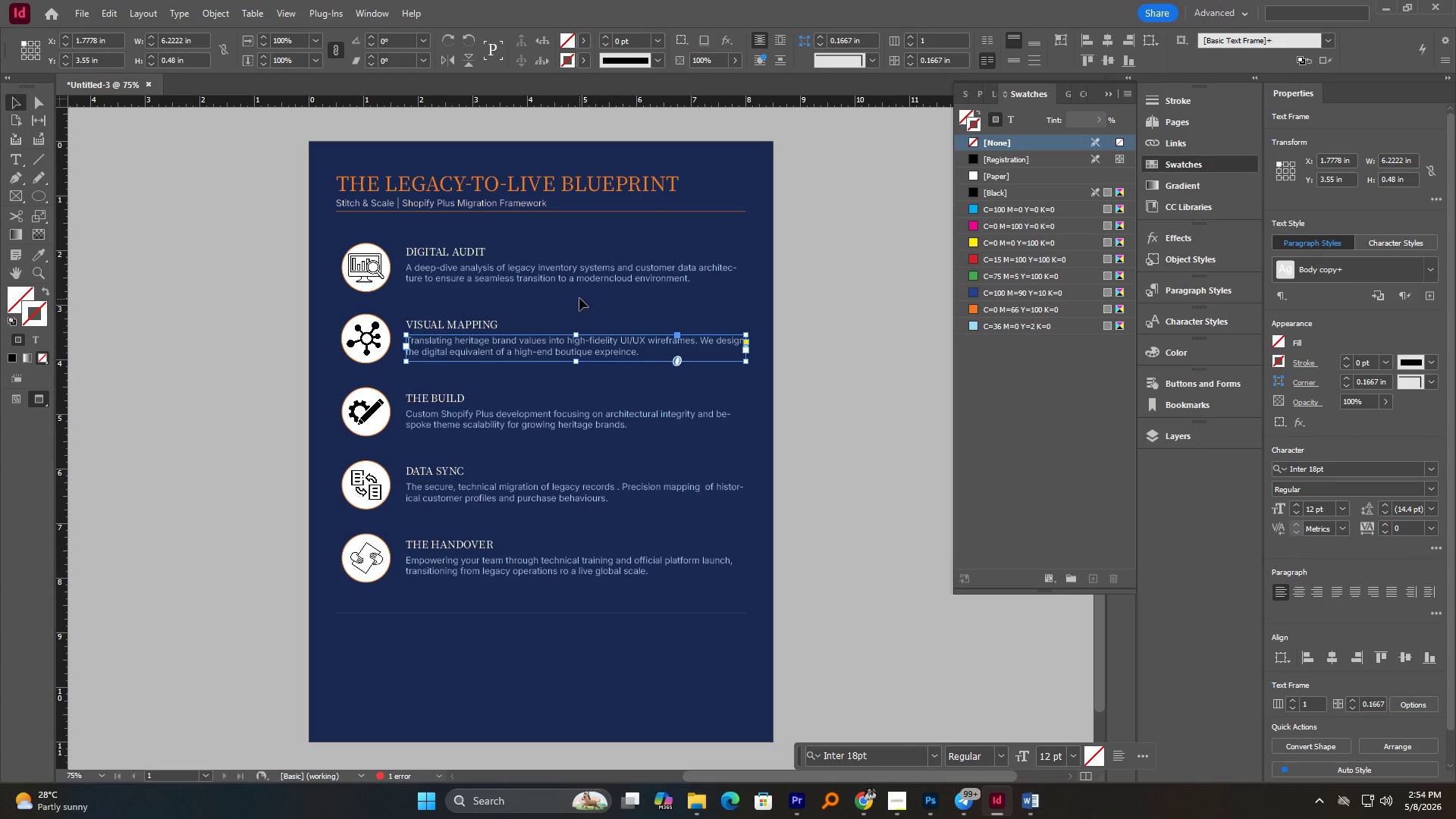 
left_click([590, 278])
 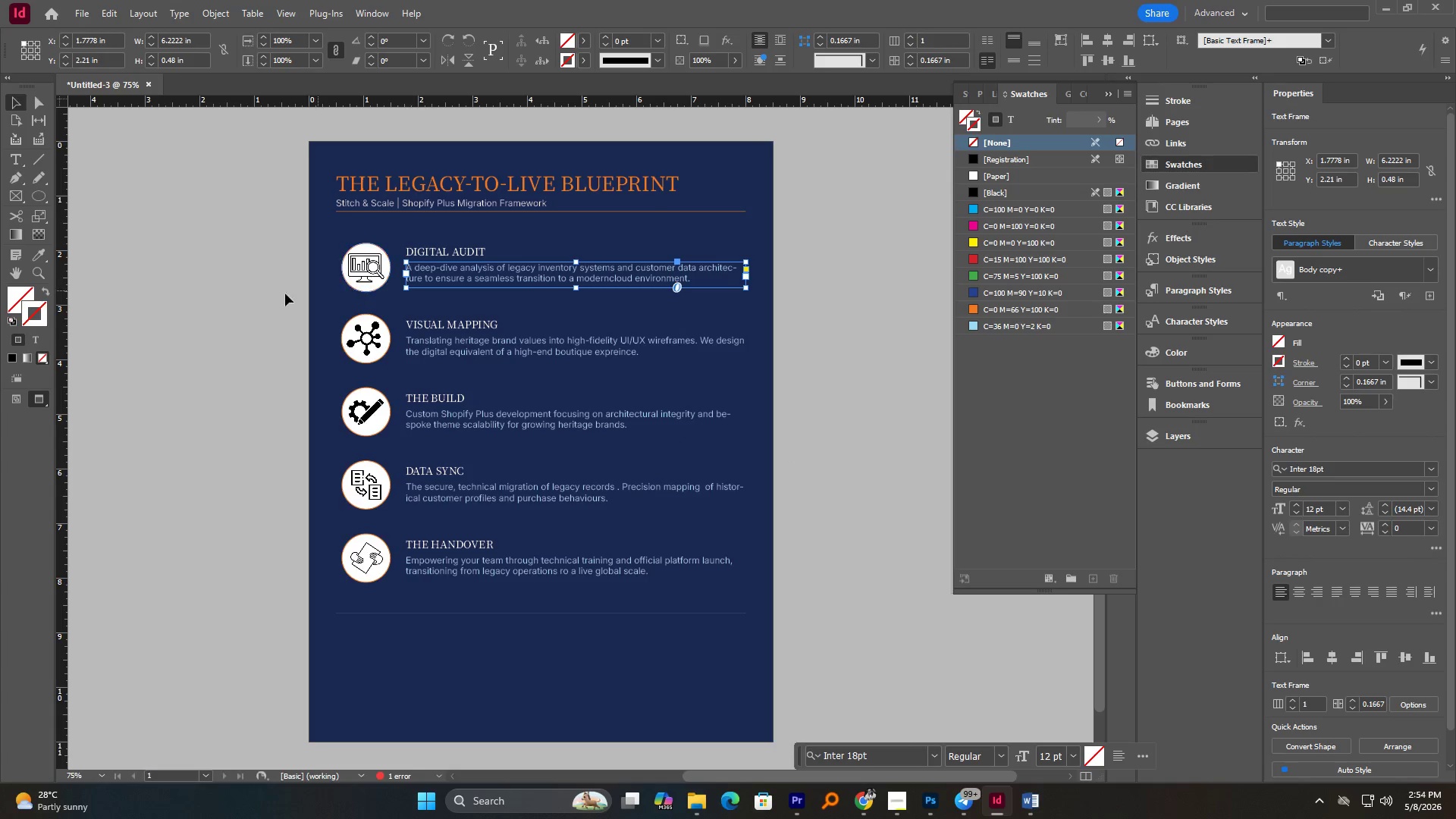 
left_click([237, 300])
 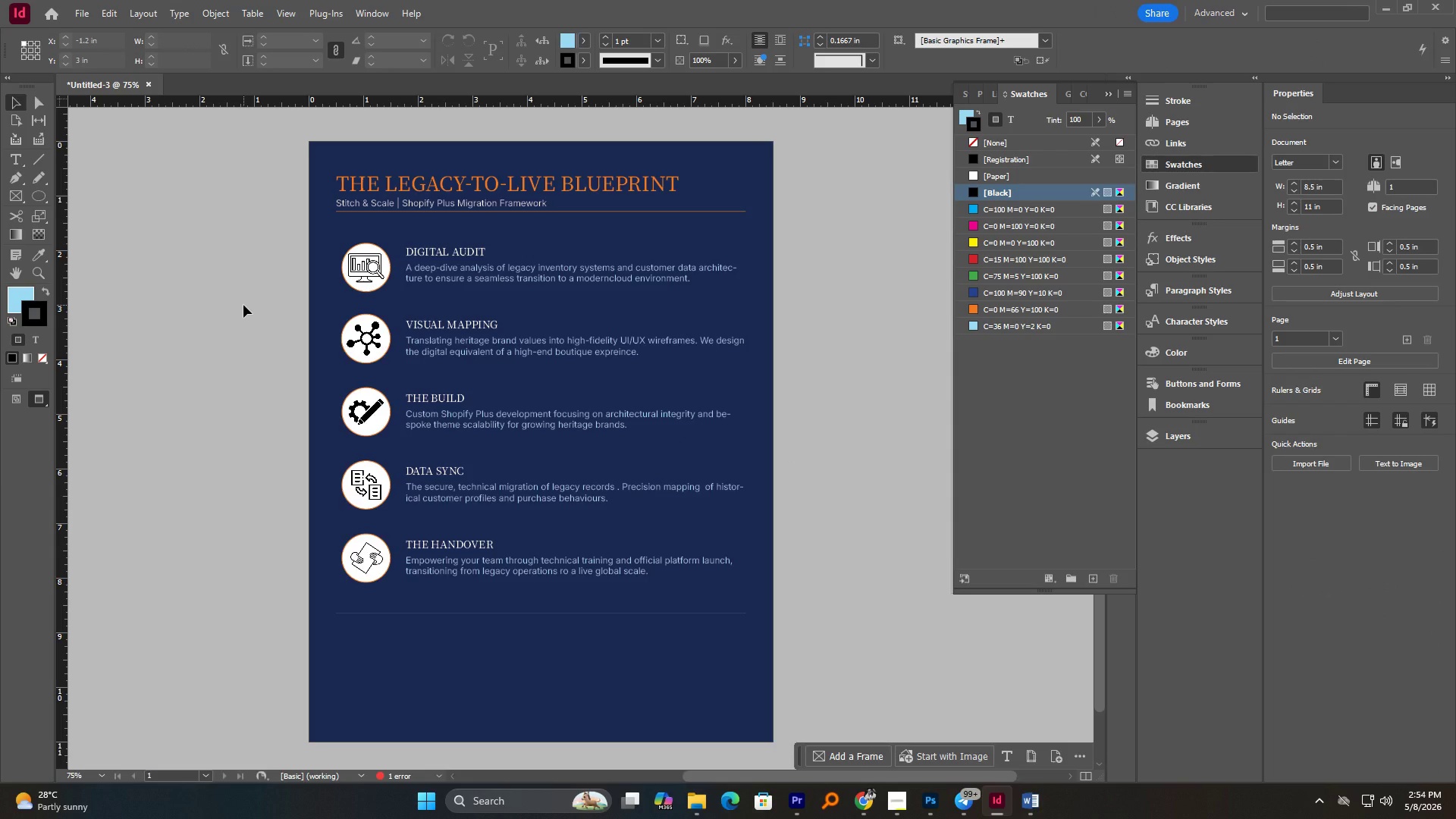 
wait(15.75)
 